 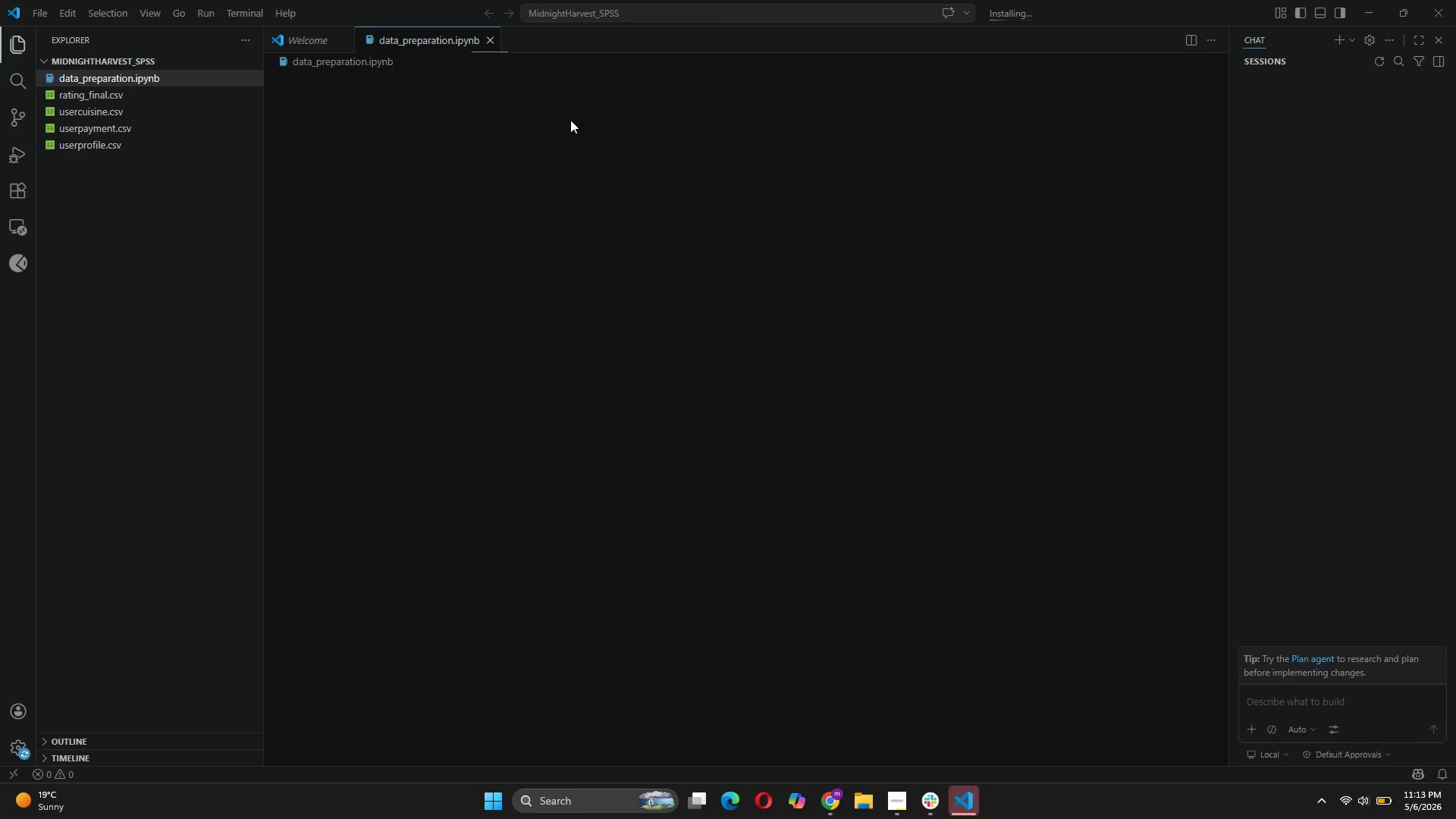 
left_click([1435, 36])
 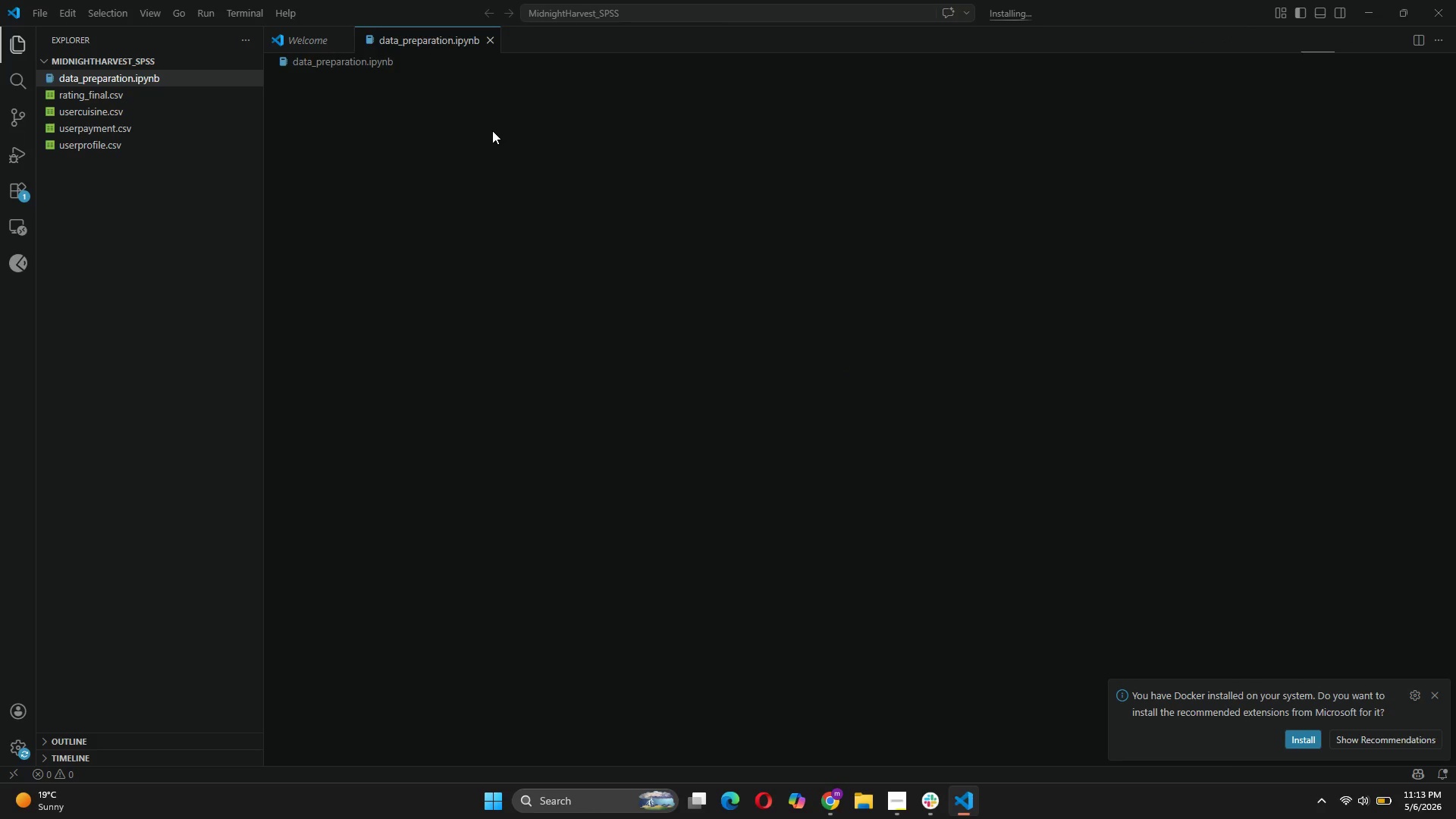 
wait(9.62)
 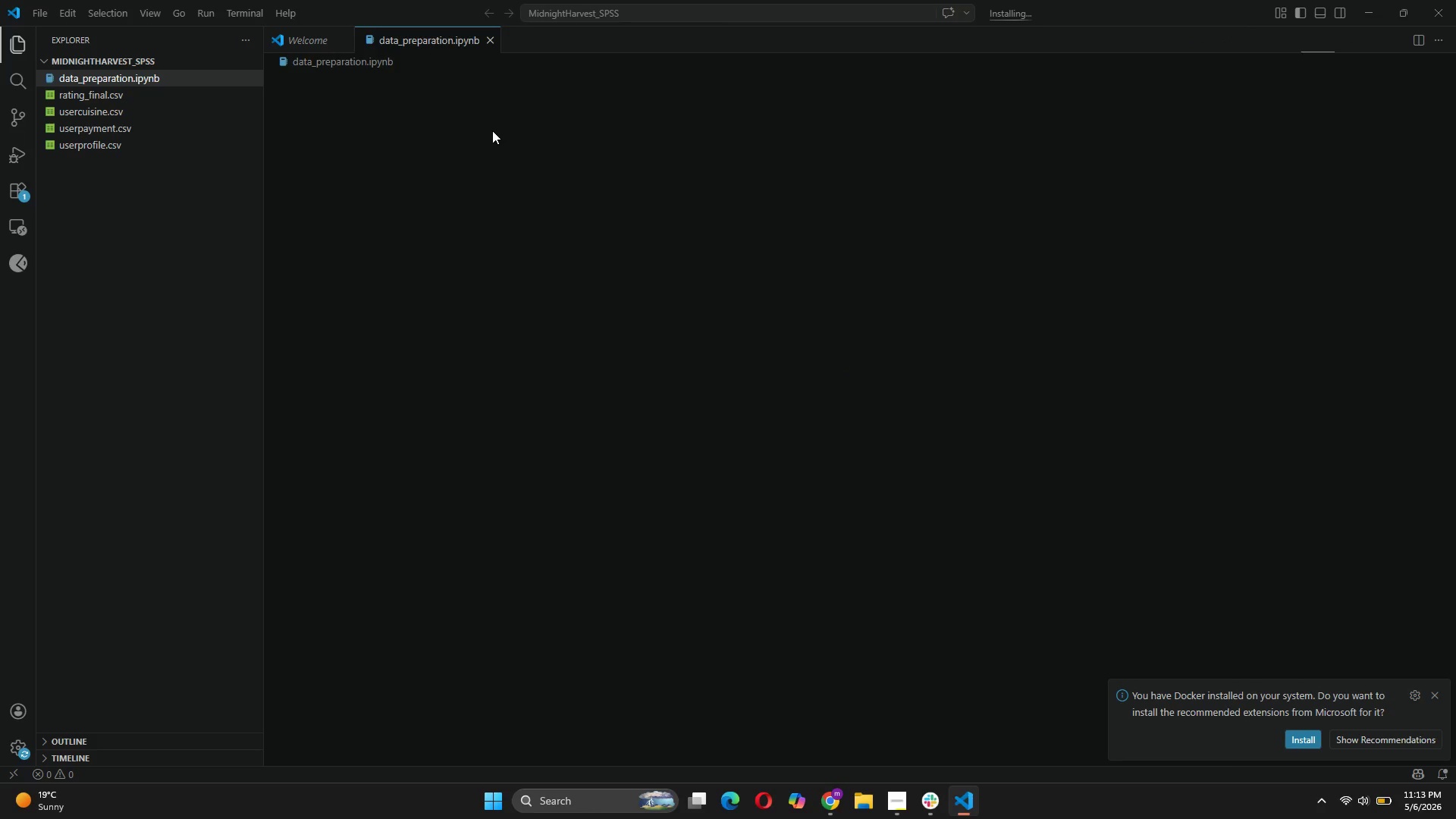 
key(Enter)
 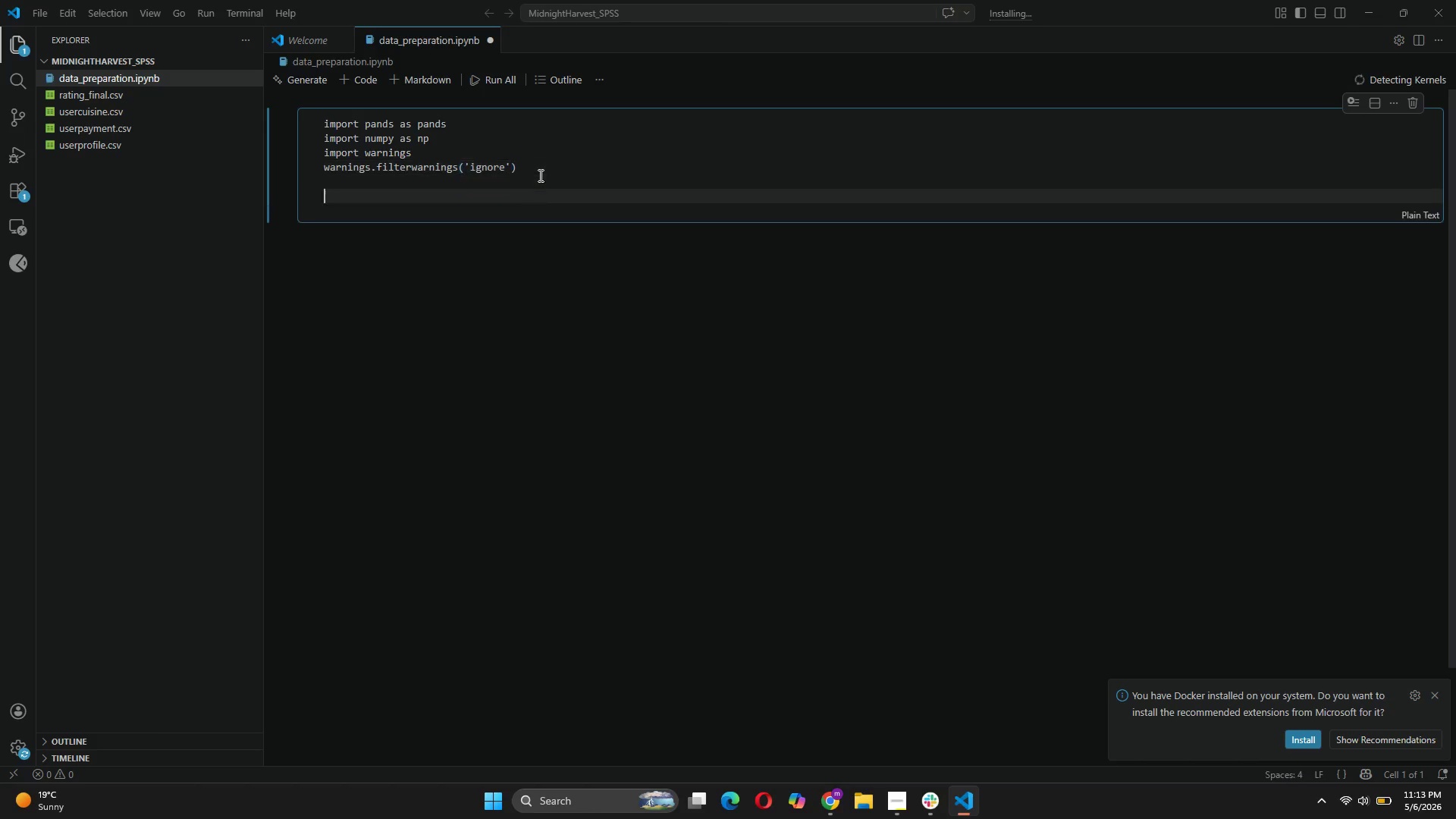 
key(Enter)
 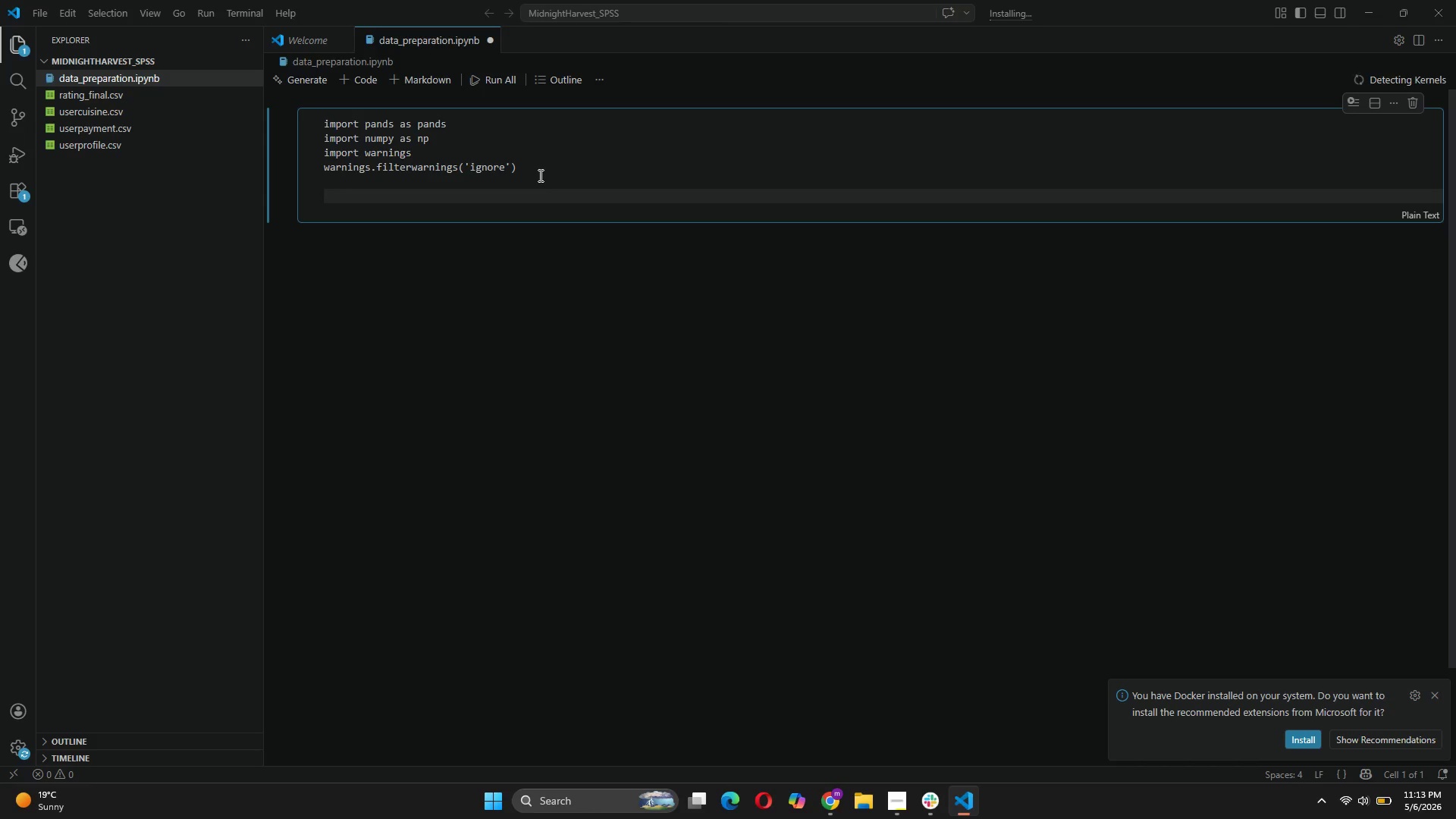 
type(# Load aa)
key(Backspace)
type(ll files)
 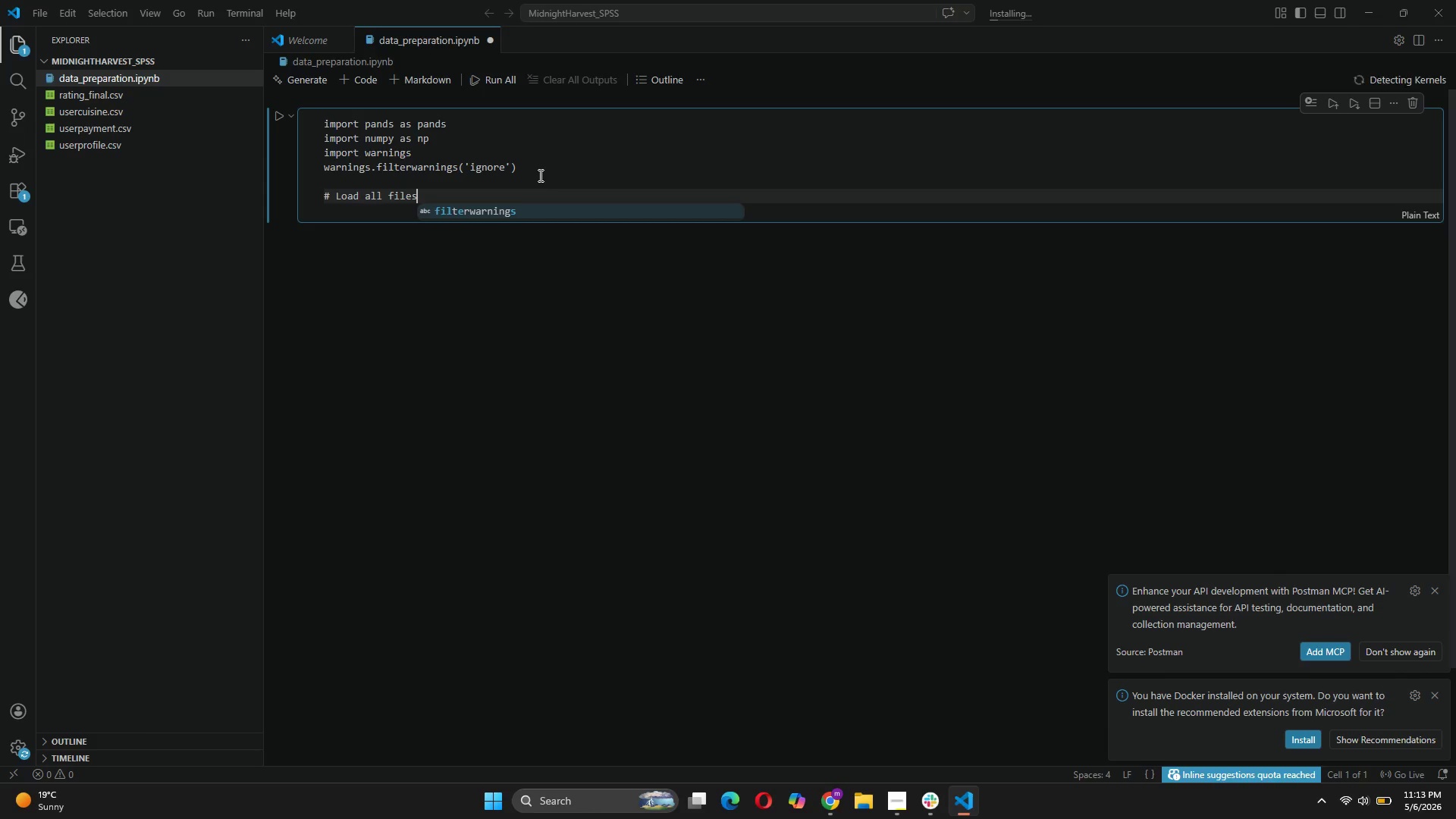 
wait(5.53)
 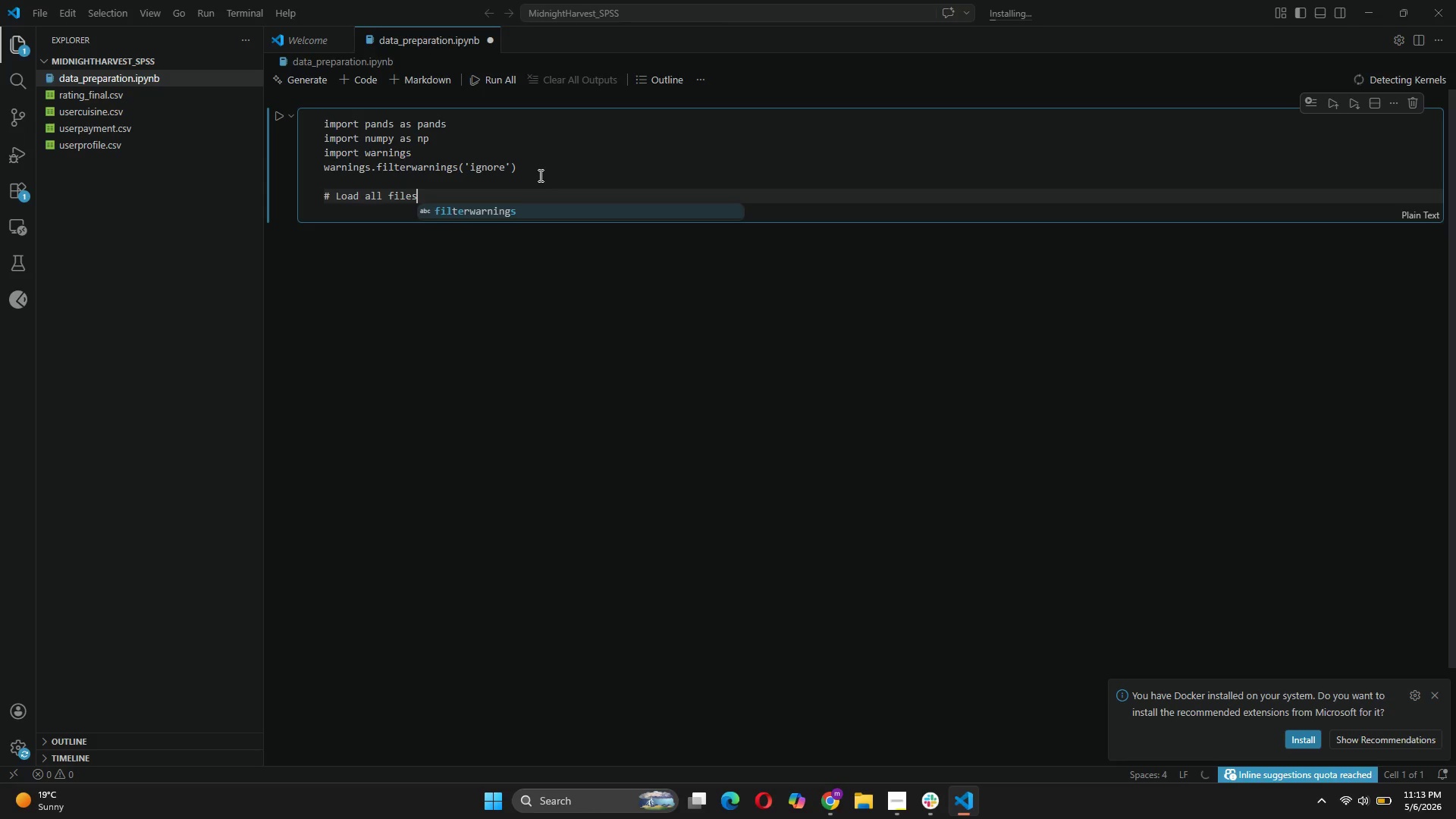 
hold_key(key=Unknown, duration=0.67)
 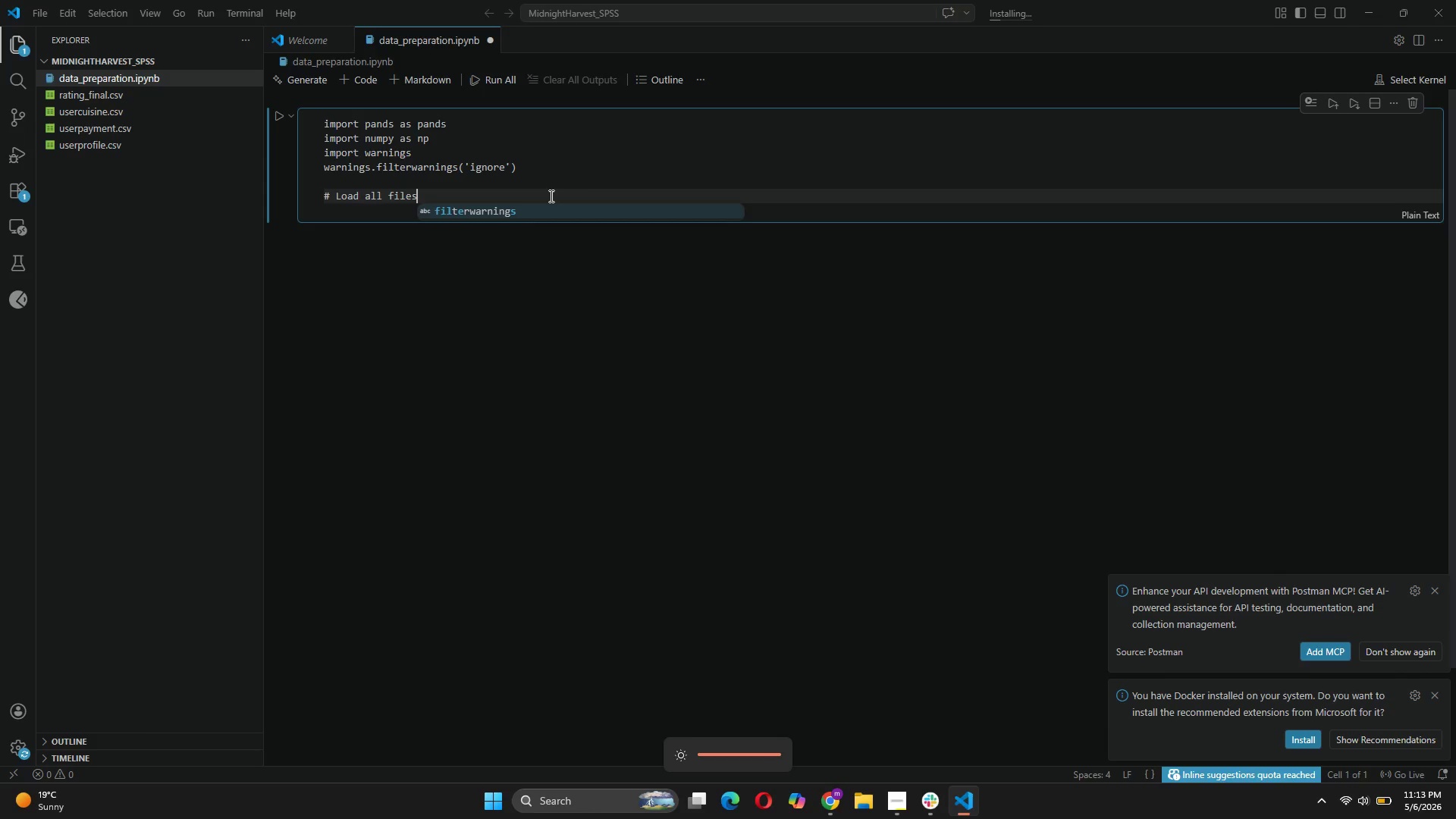 
key(Enter)
 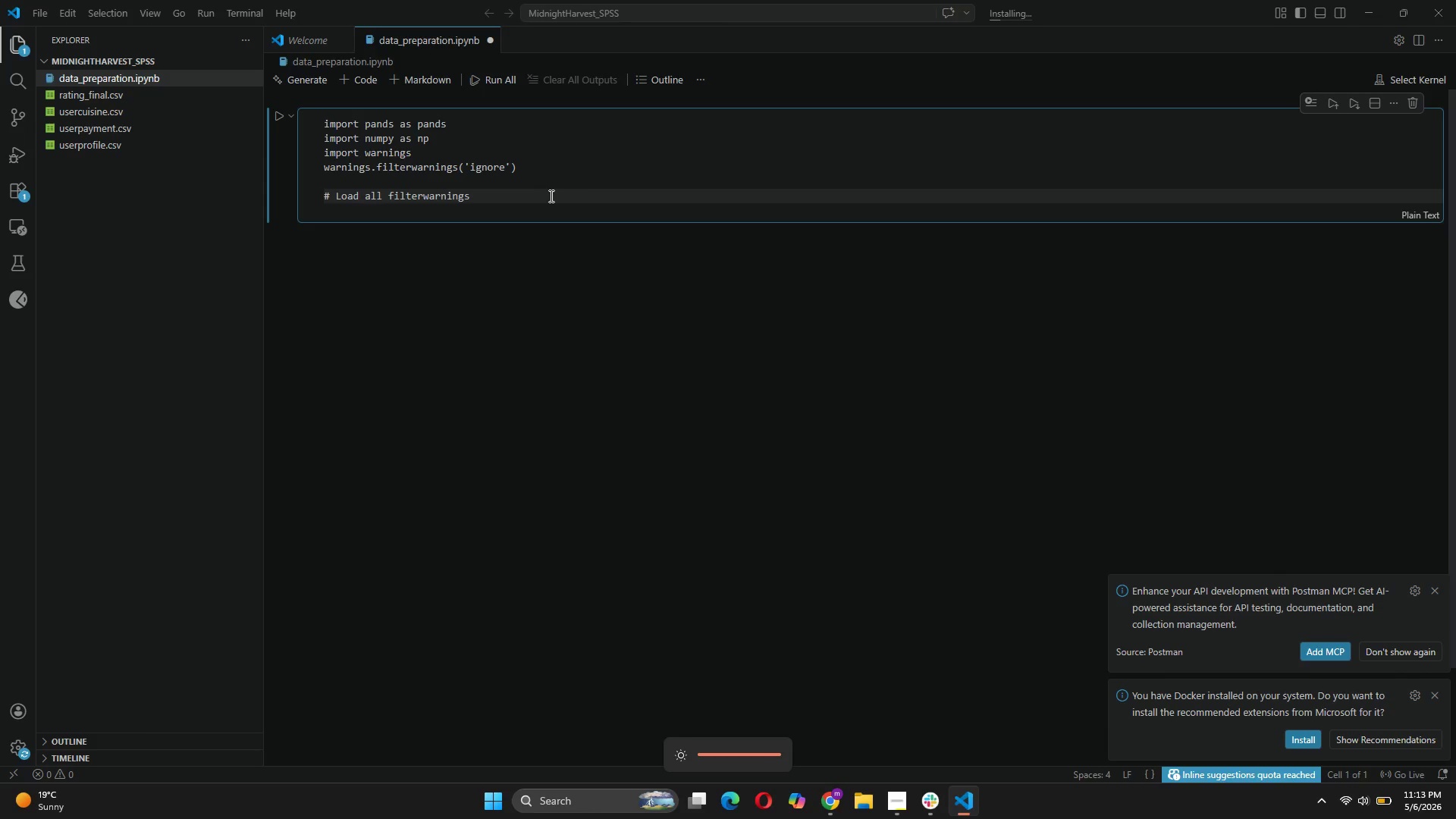 
key(Backspace)
key(Backspace)
key(Backspace)
key(Backspace)
key(Backspace)
type(les)
 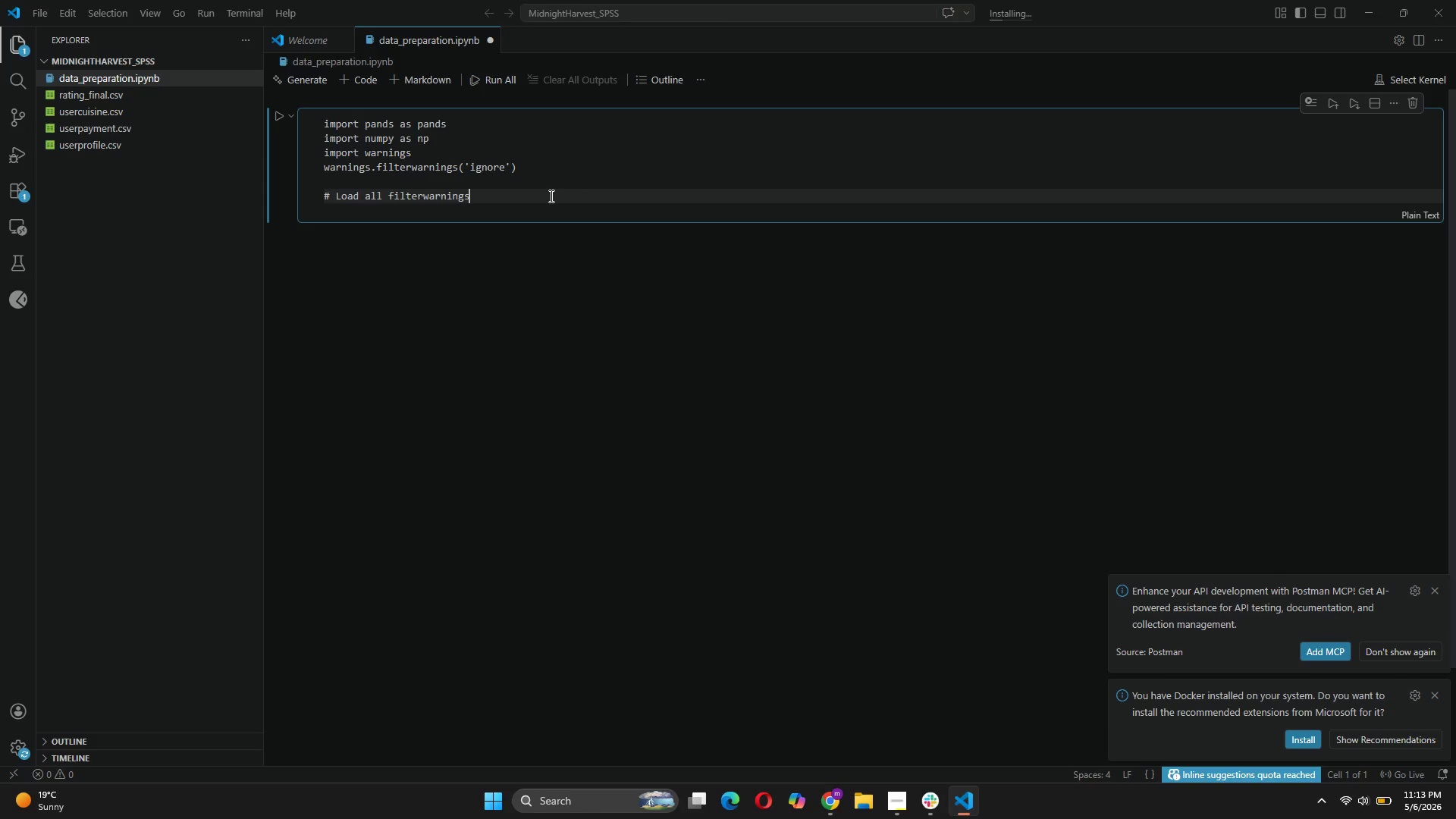 
key(Enter)
 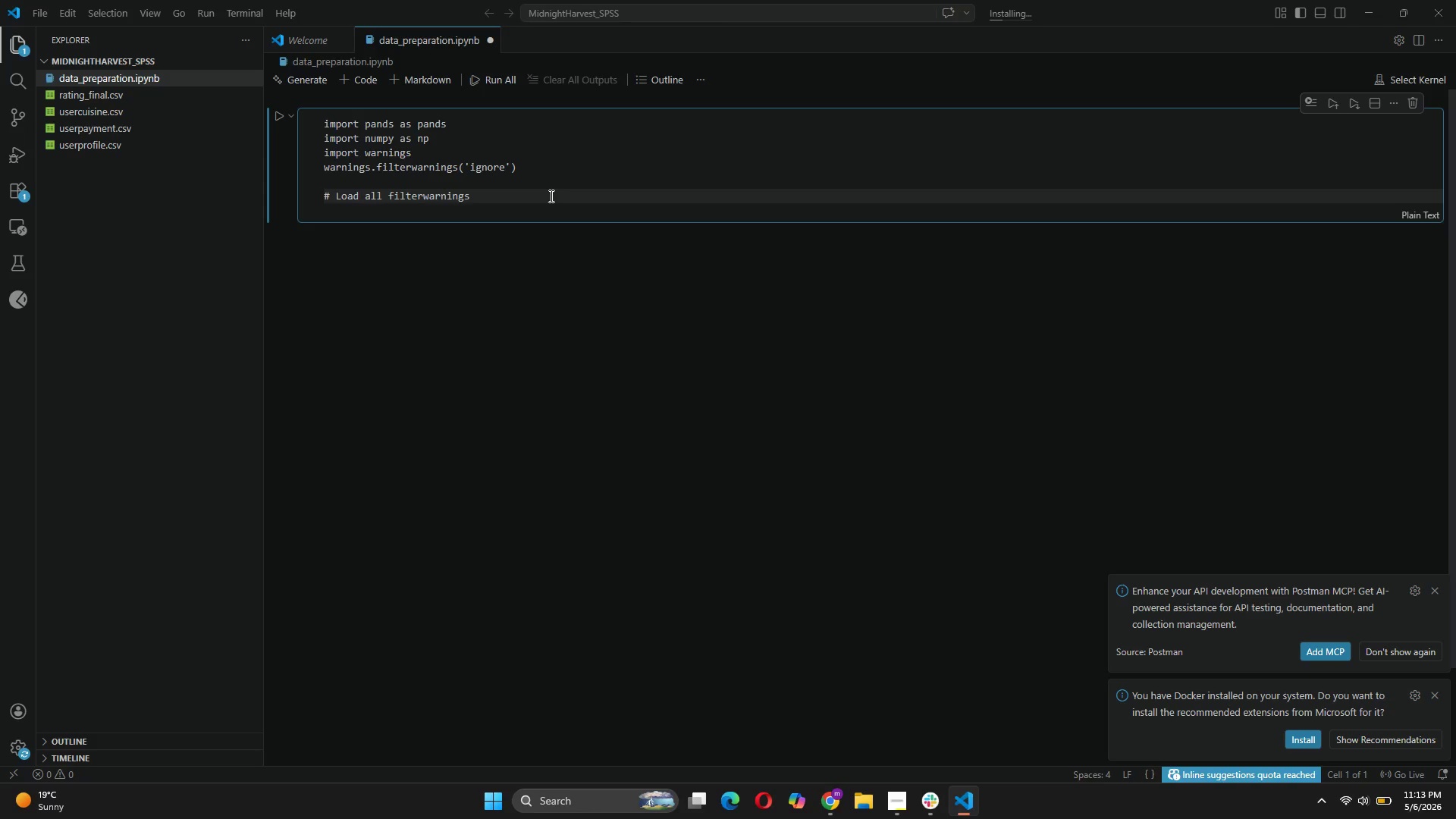 
key(Control+Z)
 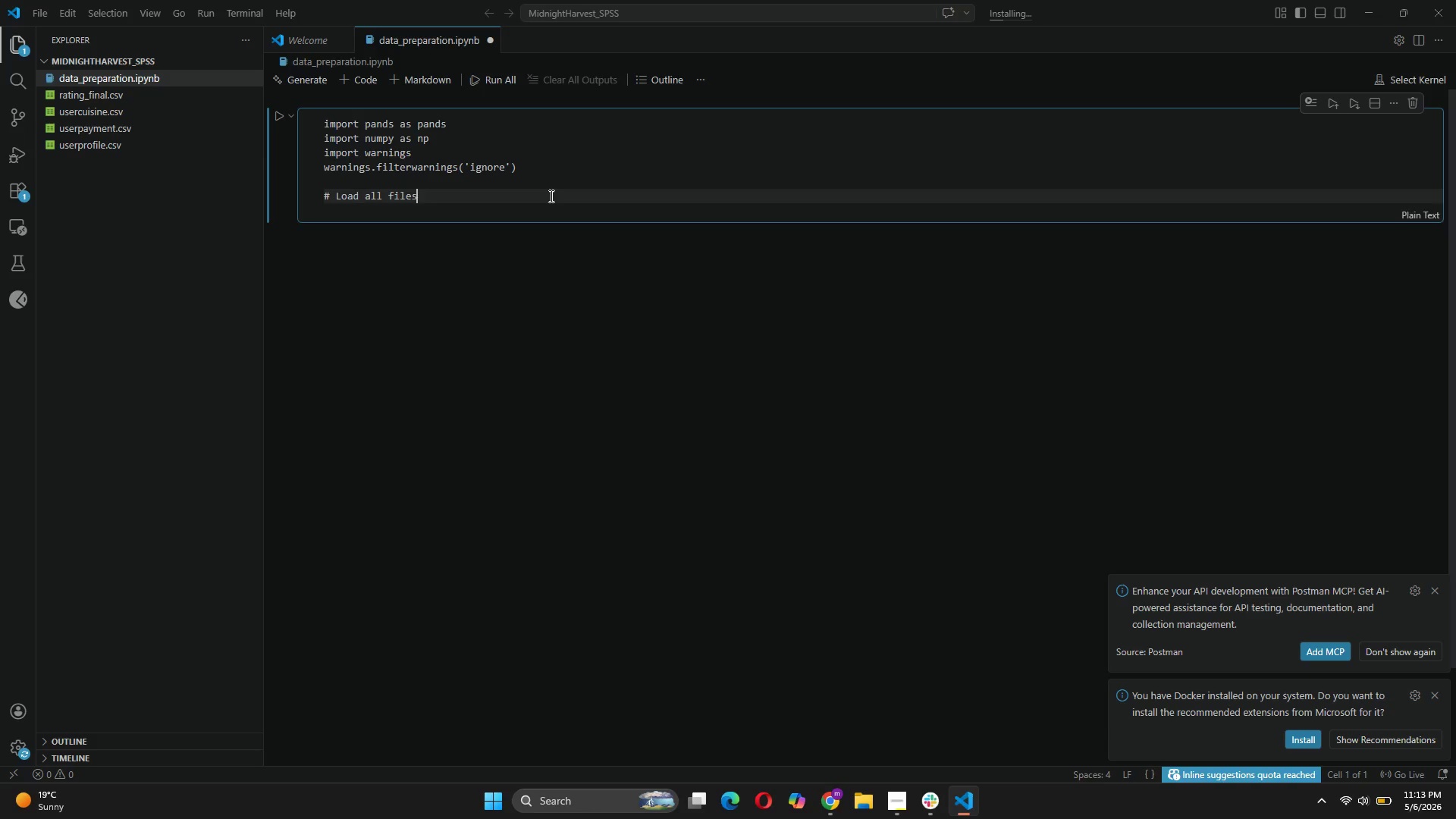 
key(Enter)
 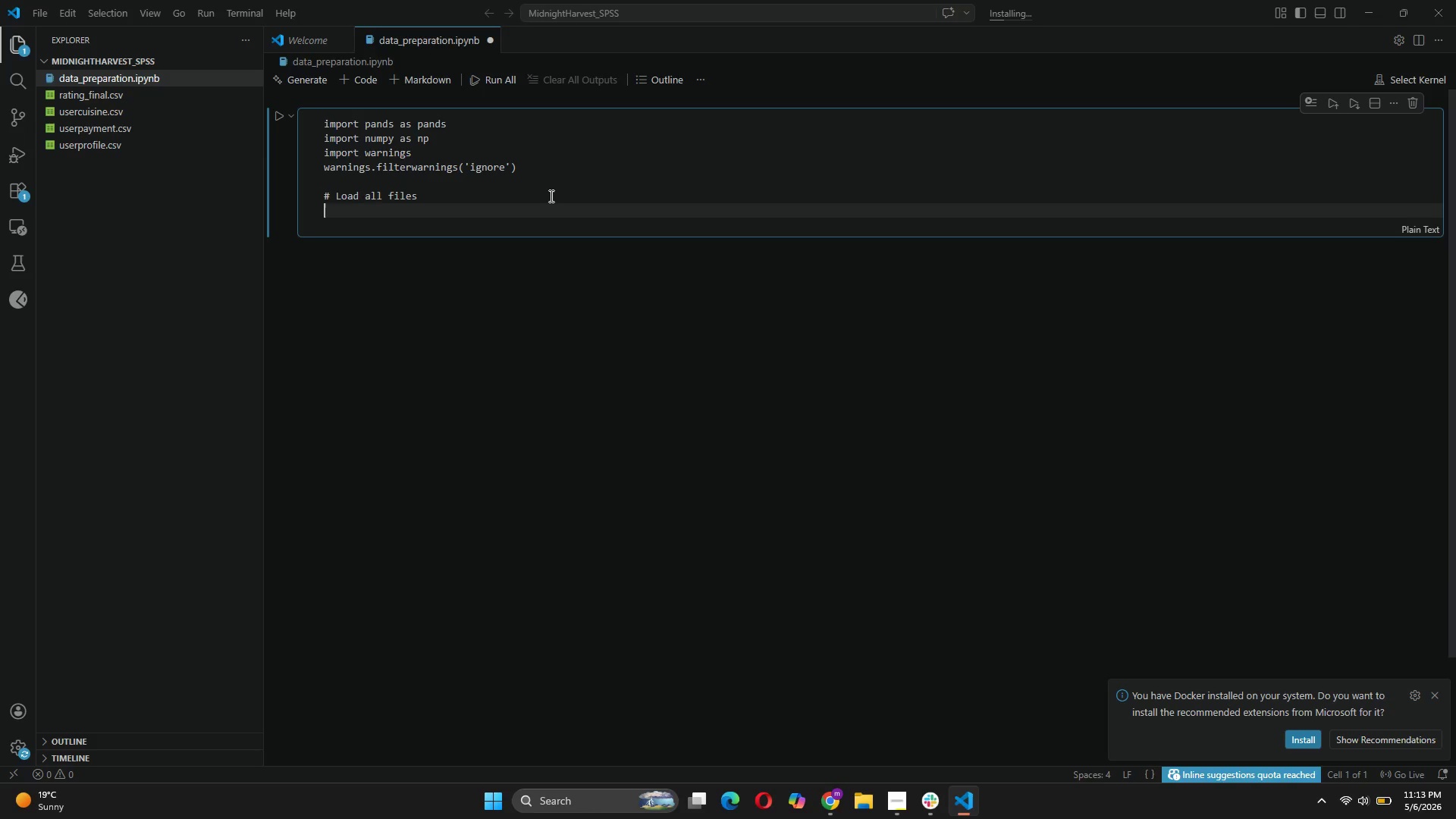 
type(ratin)
key(Backspace)
type(ng = pd.read_csv('rating_final;)
key(Backspace)
type(.csv')
 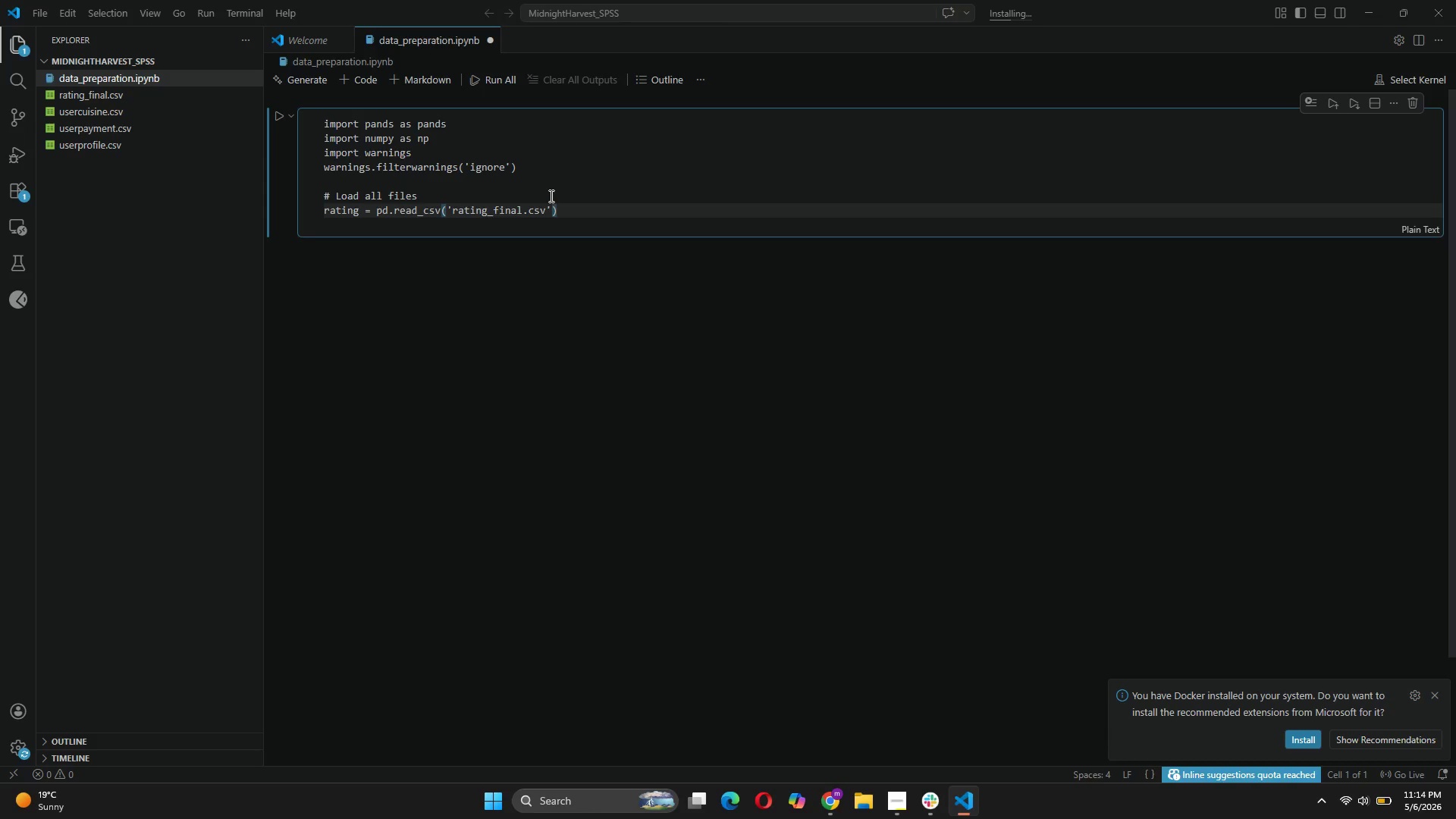 
key(ArrowRight)
 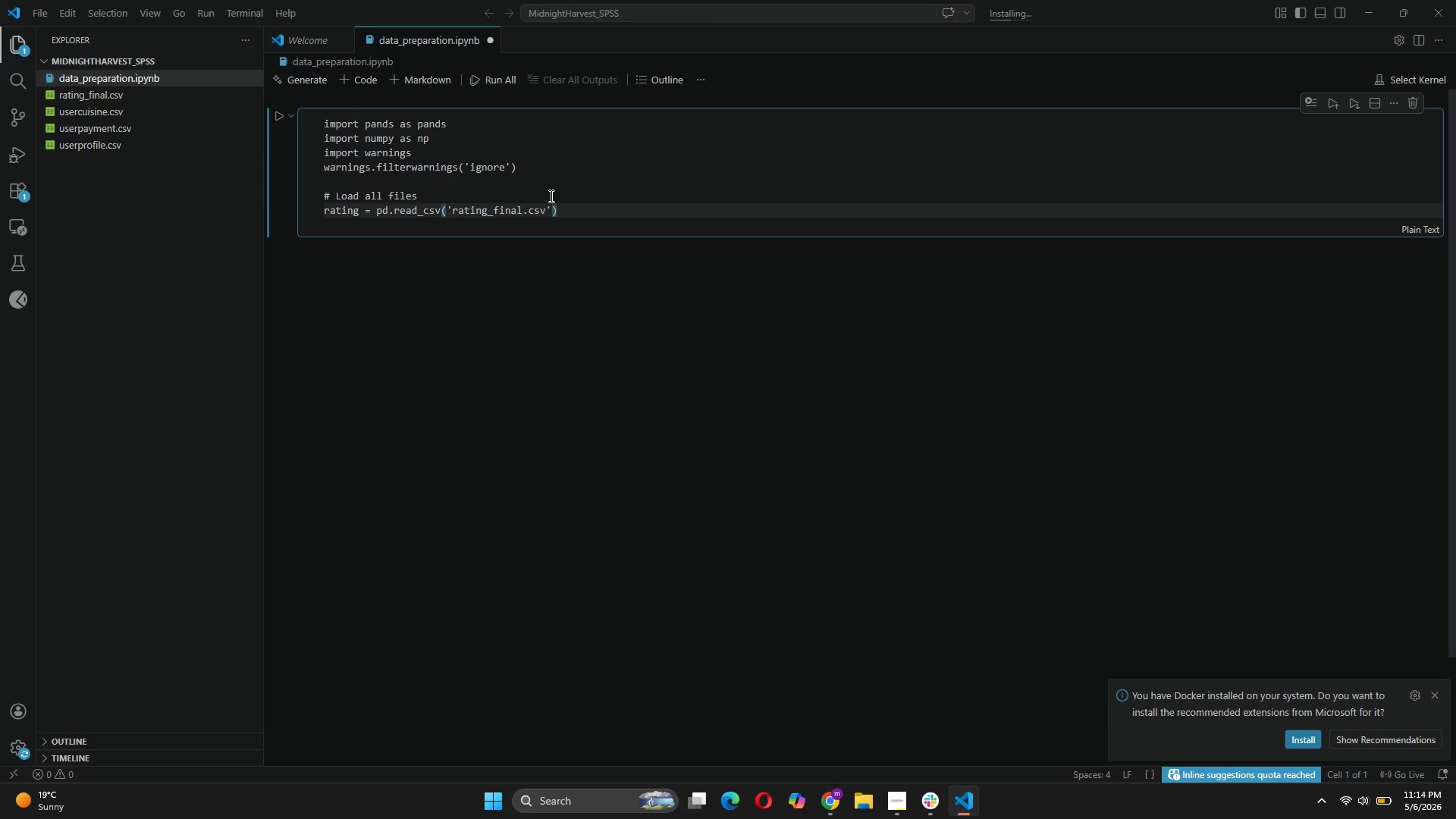 
key(Enter)
 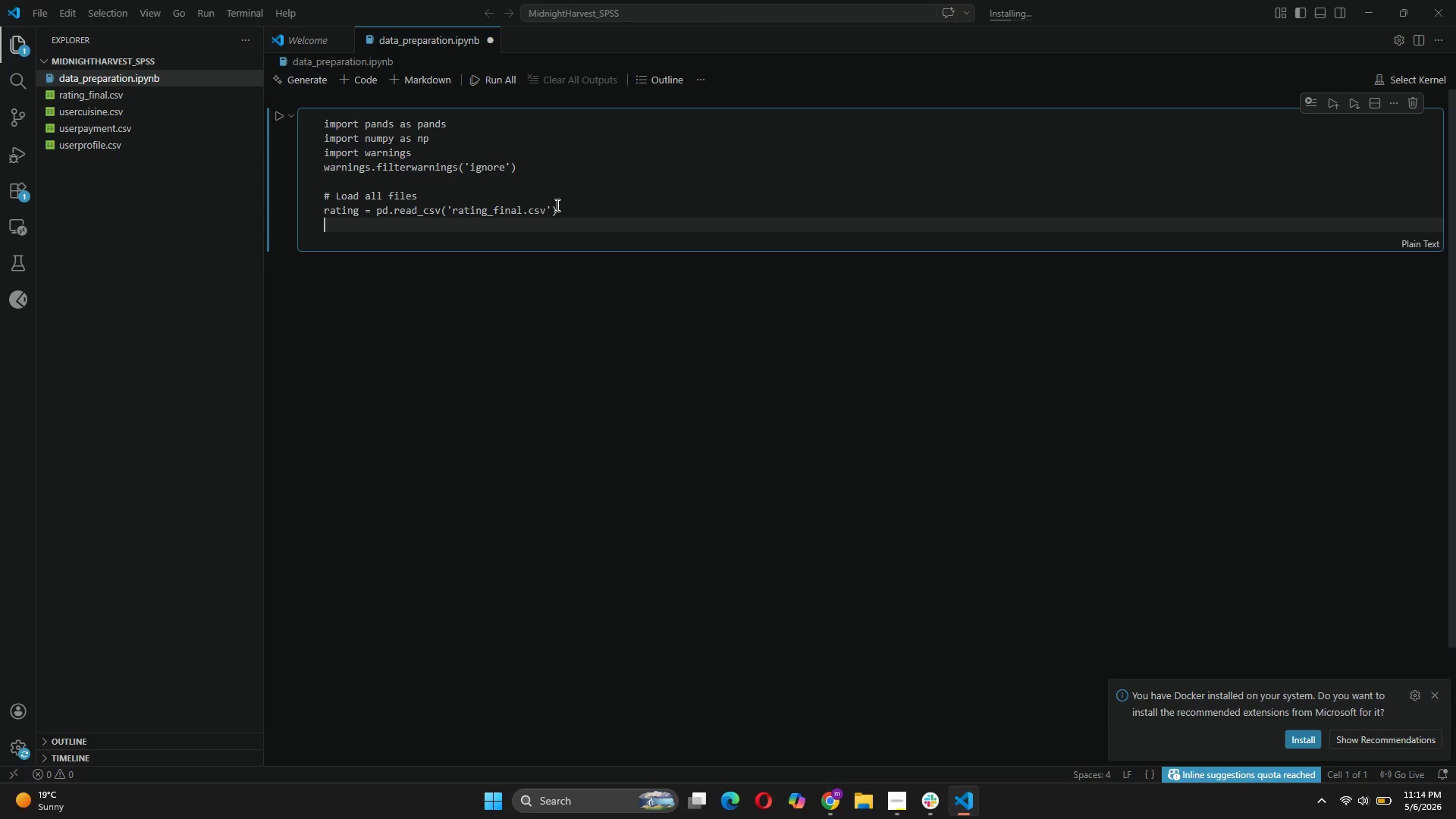 
type(userprofile = pd.read)
key(Tab)
type(('')
 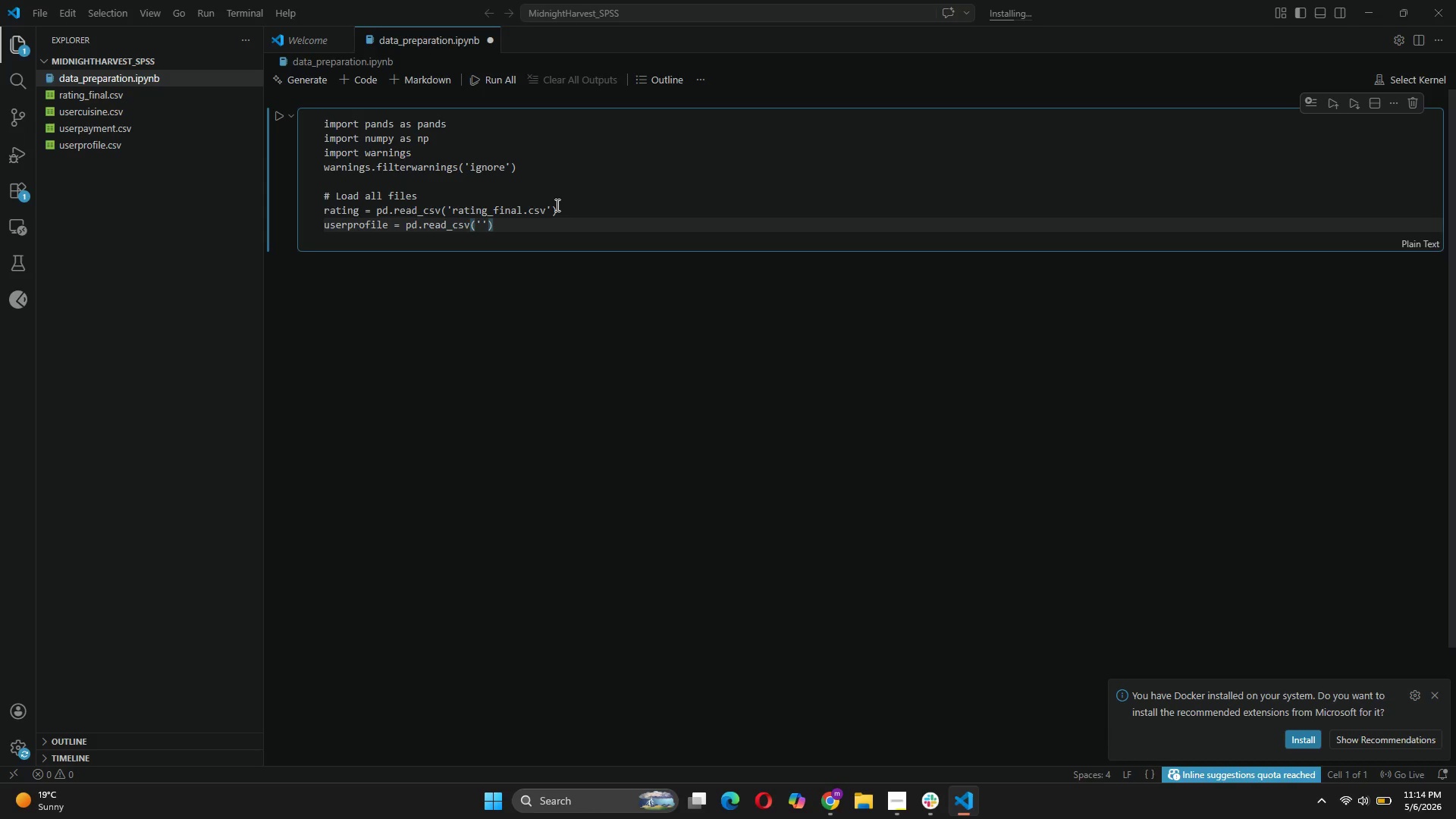 
key(ArrowLeft)
 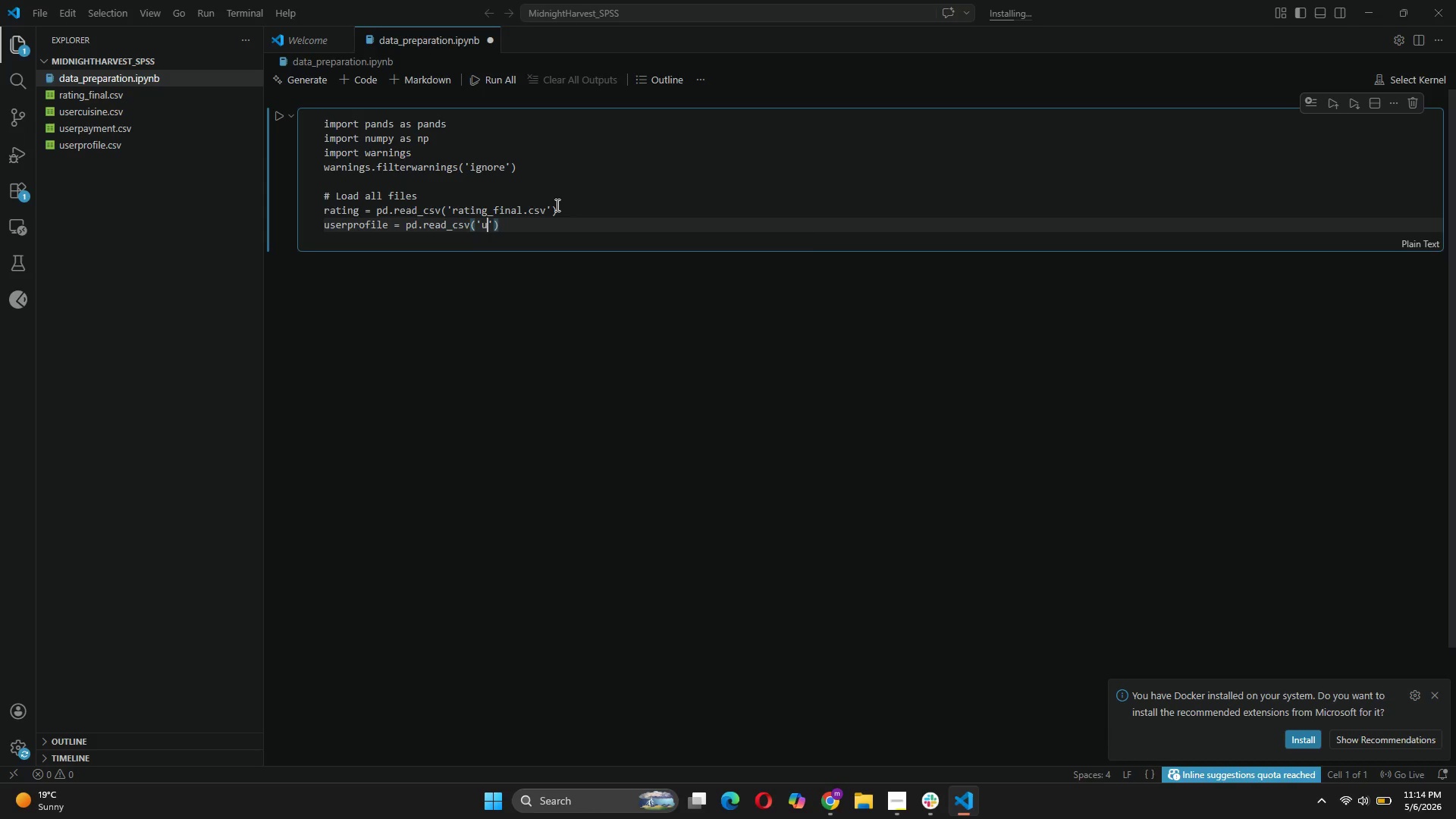 
type(user)
key(Tab)
type(.csv)
 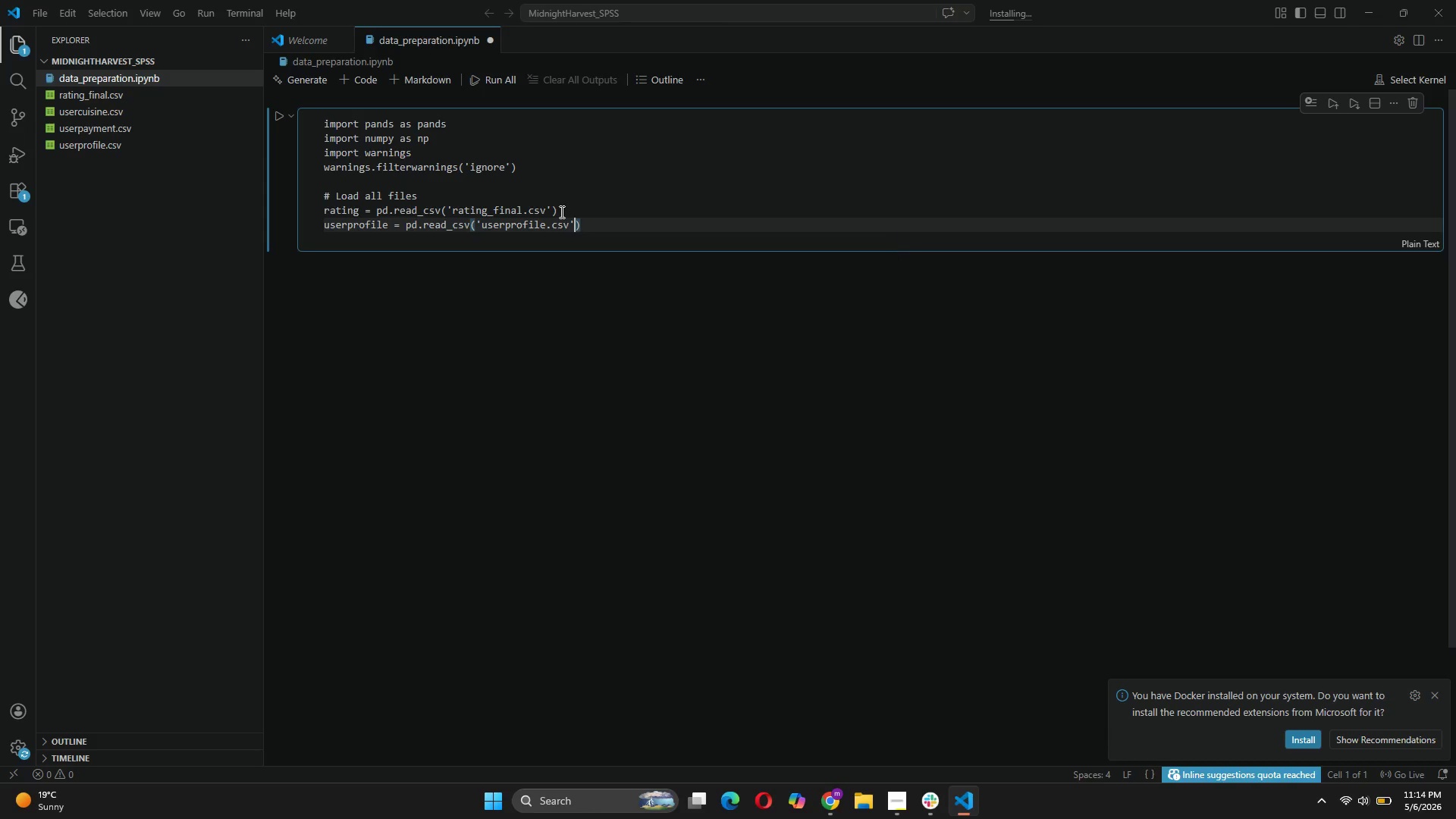 
key(ArrowRight)
 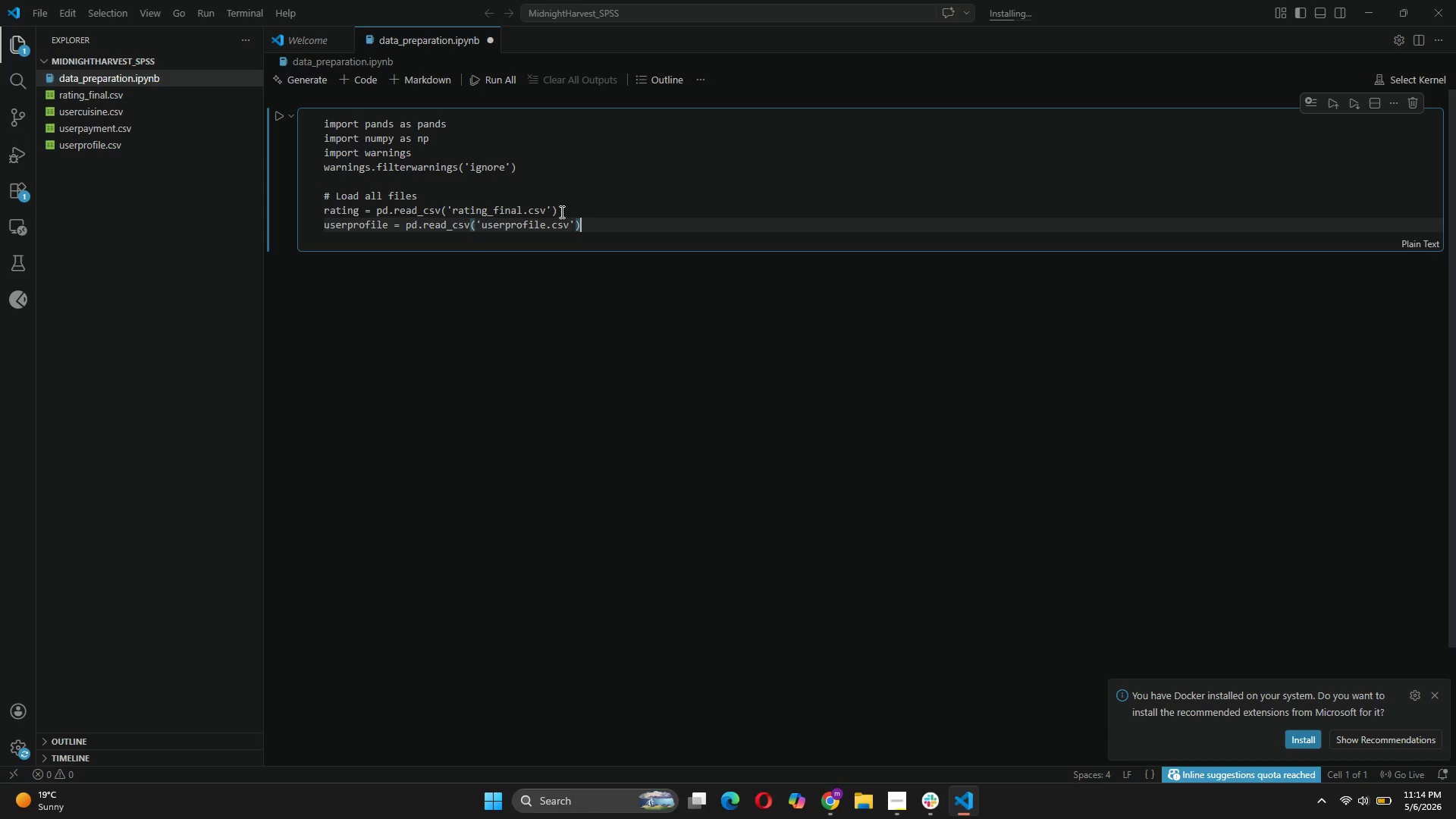 
key(ArrowRight)
 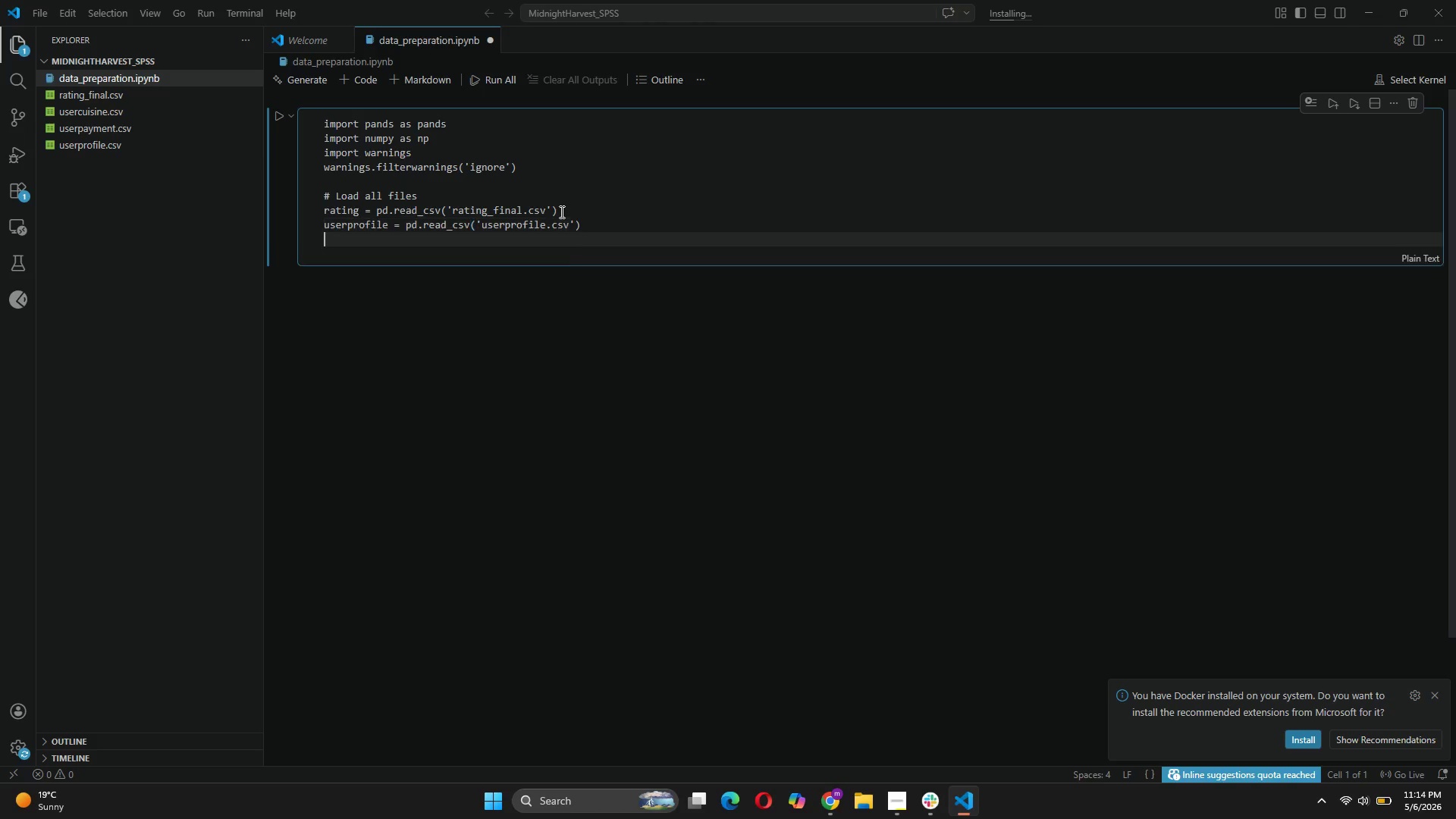 
key(Enter)
 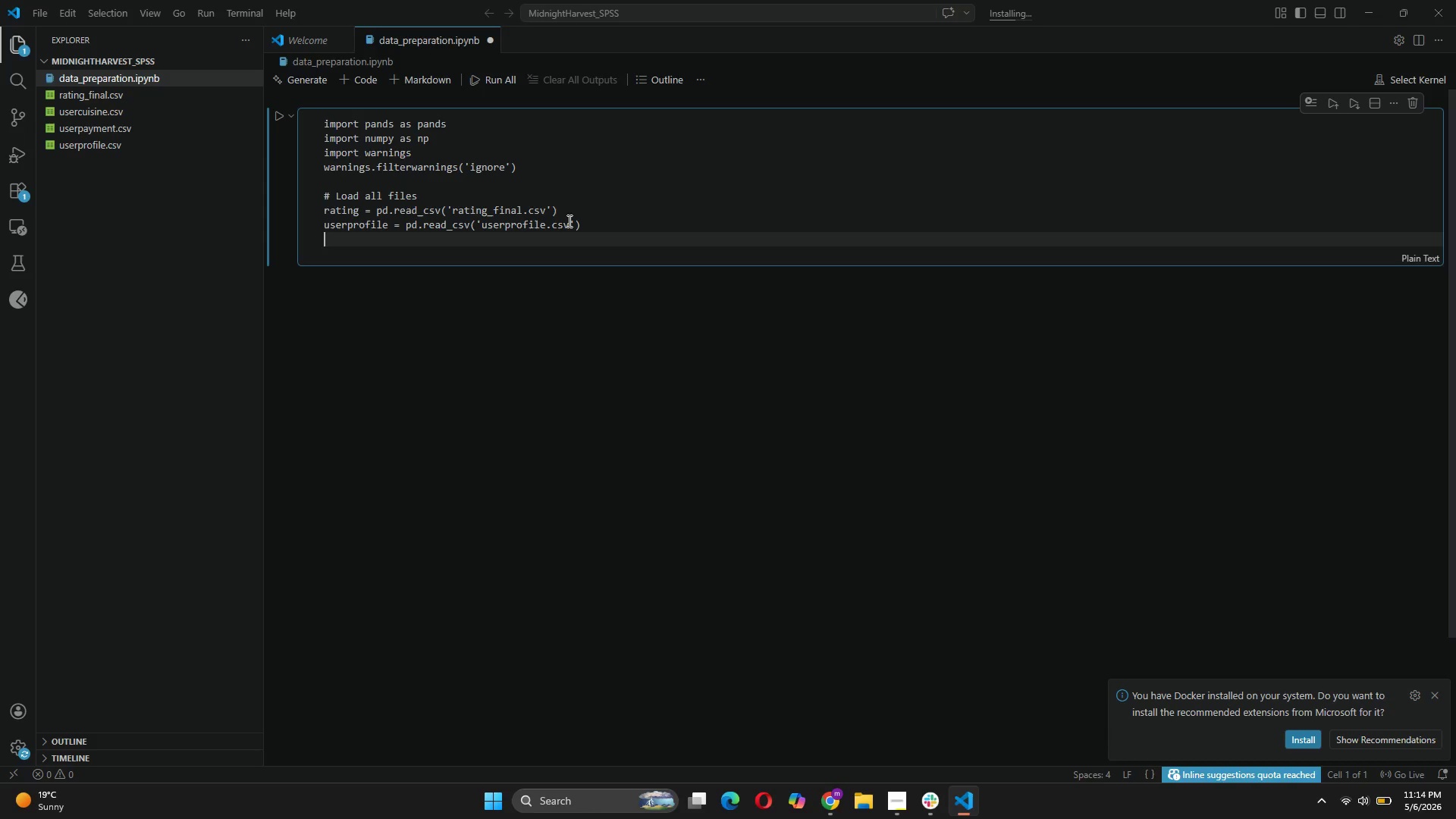 
type(usercuising)
key(Backspace)
type(e = pd.rea)
key(Tab)
type(('user)
key(Tab)
type(.csv')
 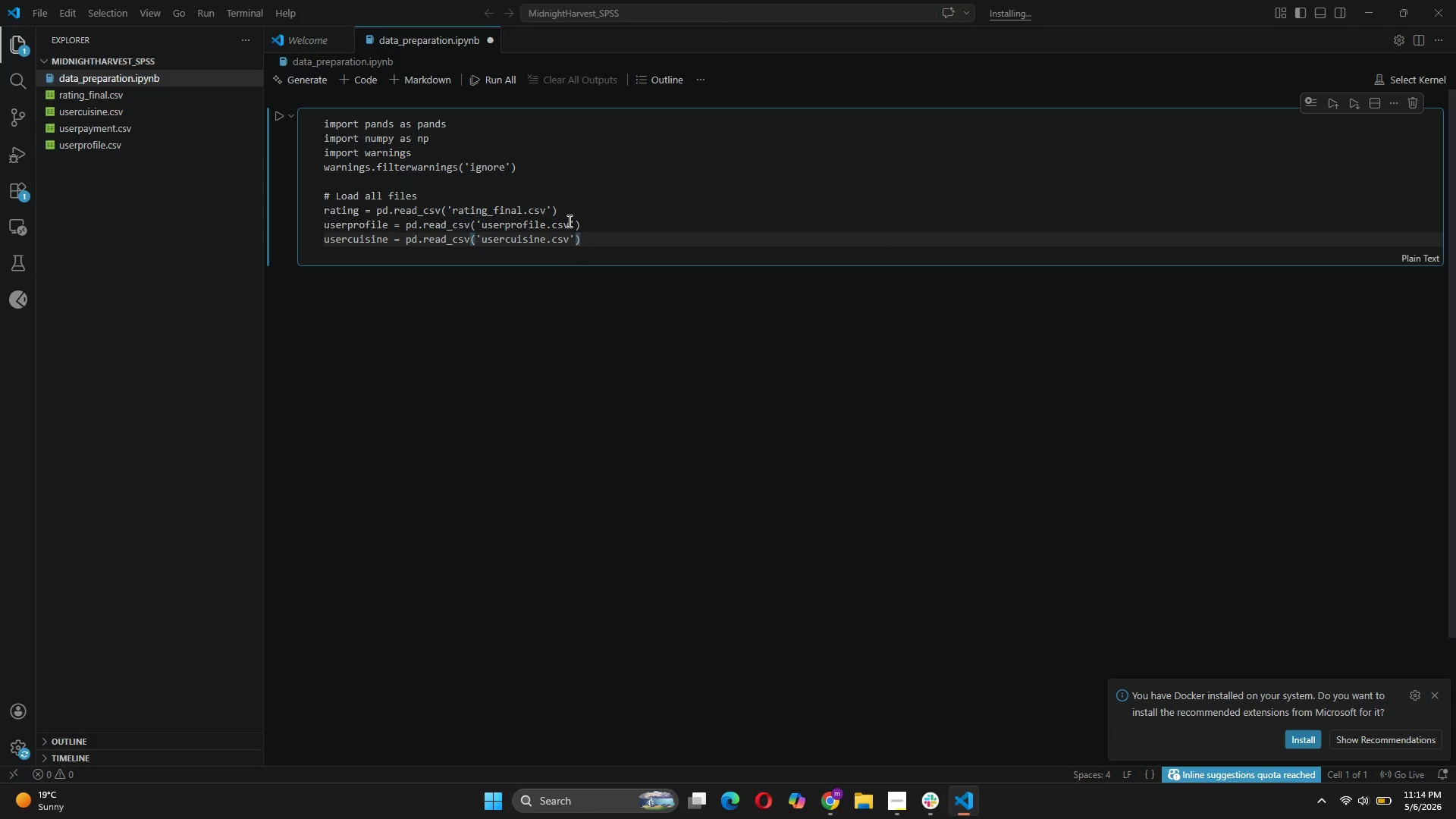 
key(ArrowRight)
 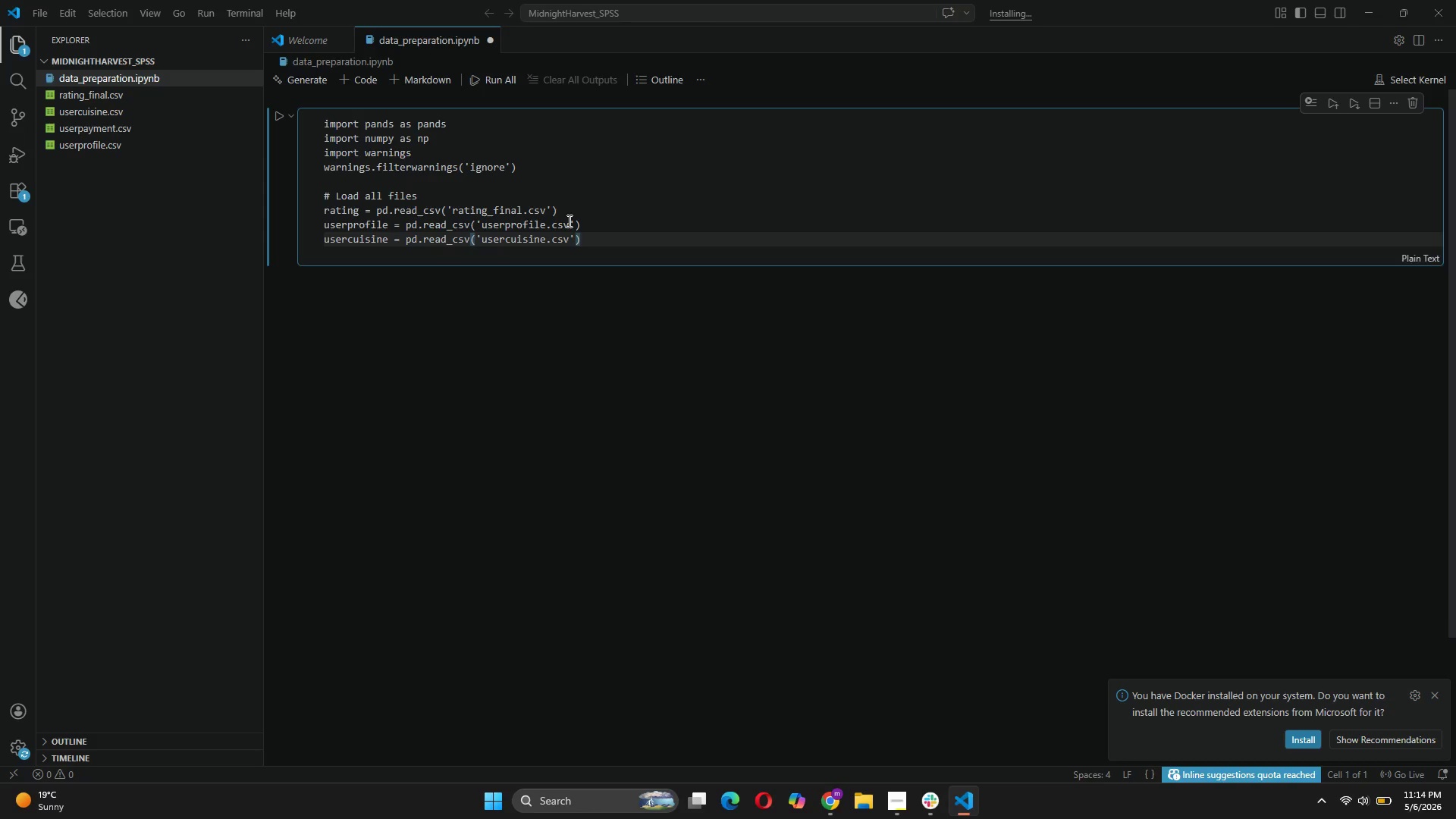 
key(Enter)
 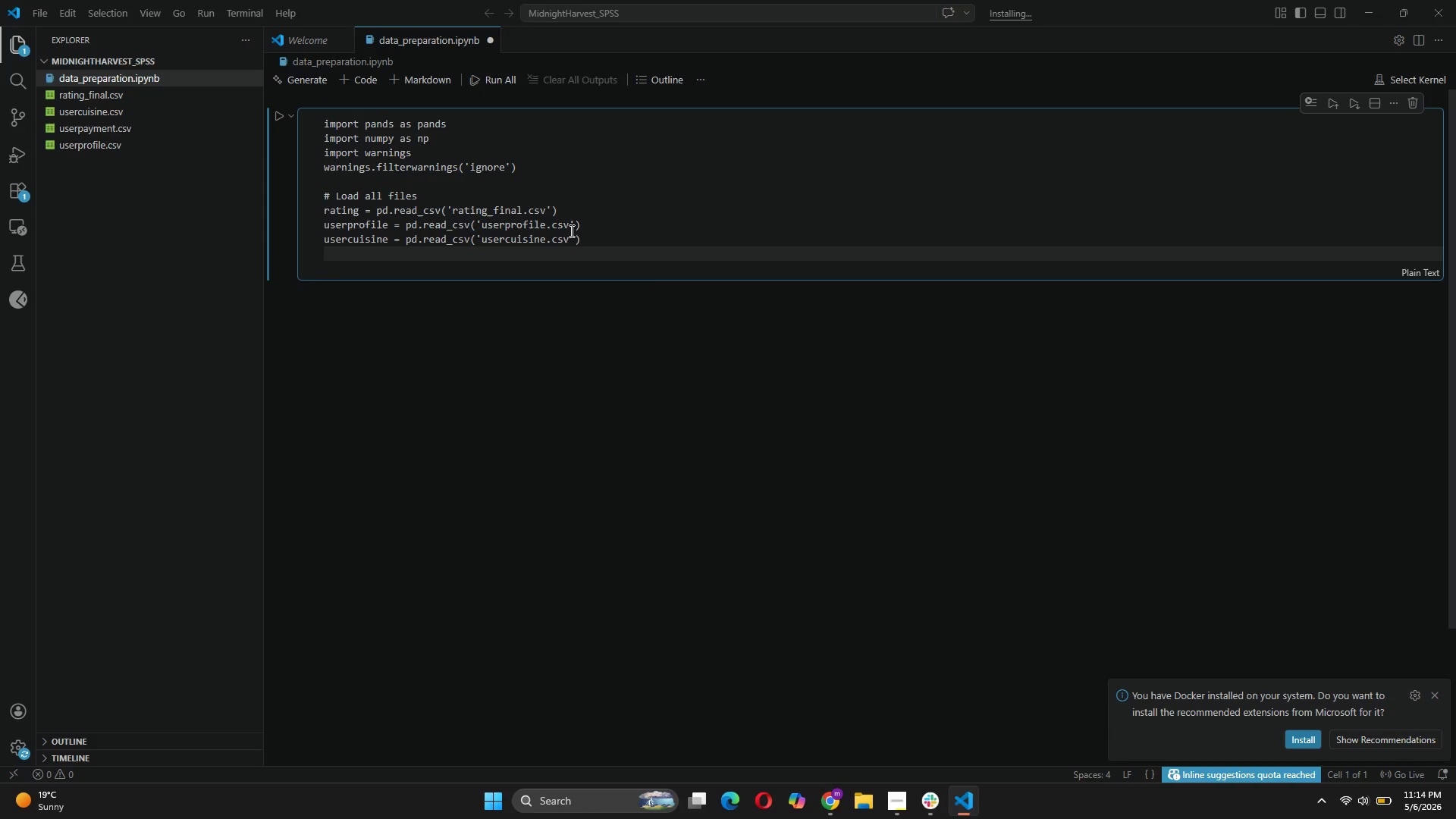 
type(userpay)
 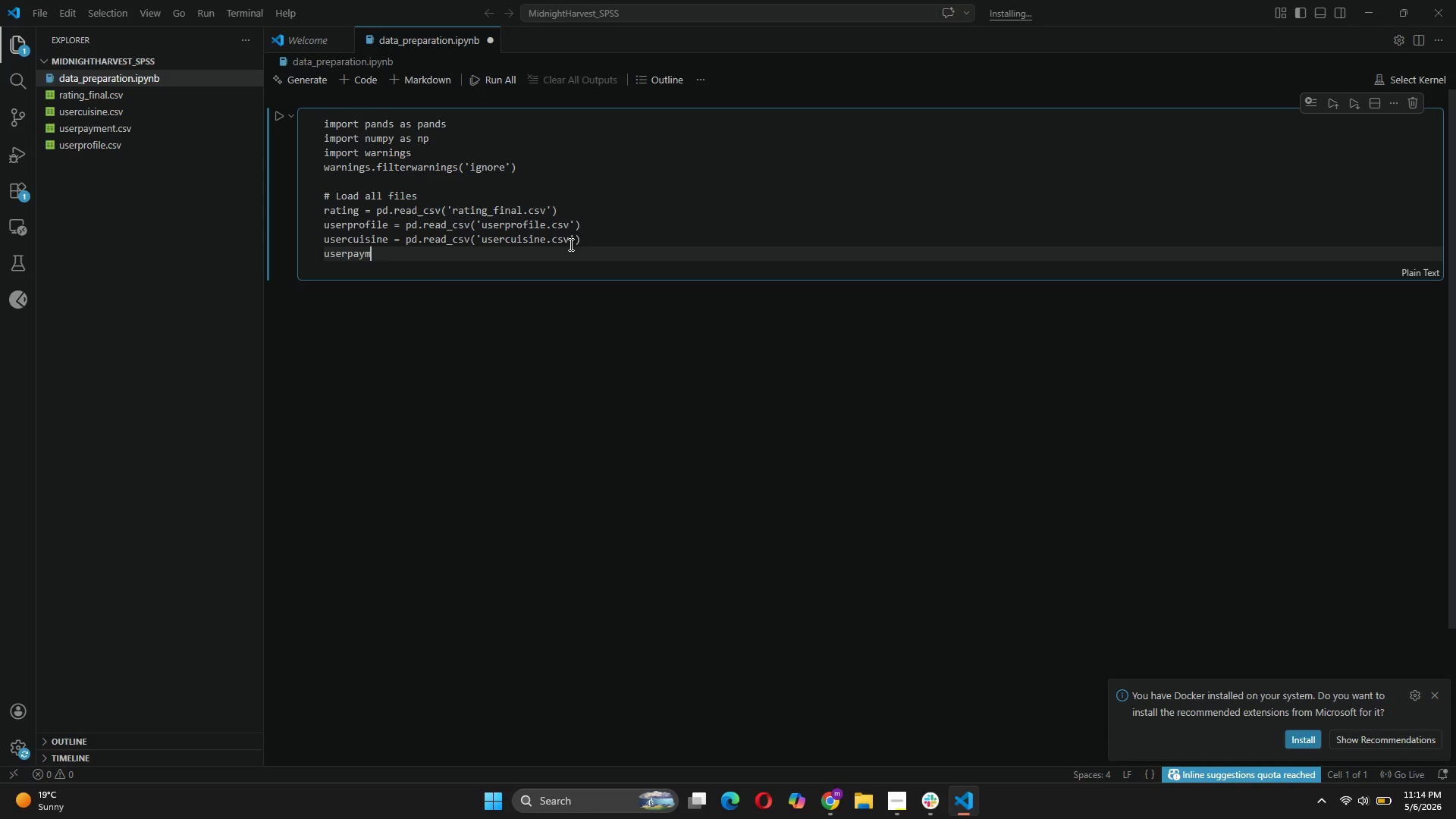 
type(ment = pd.read_csv('user)
 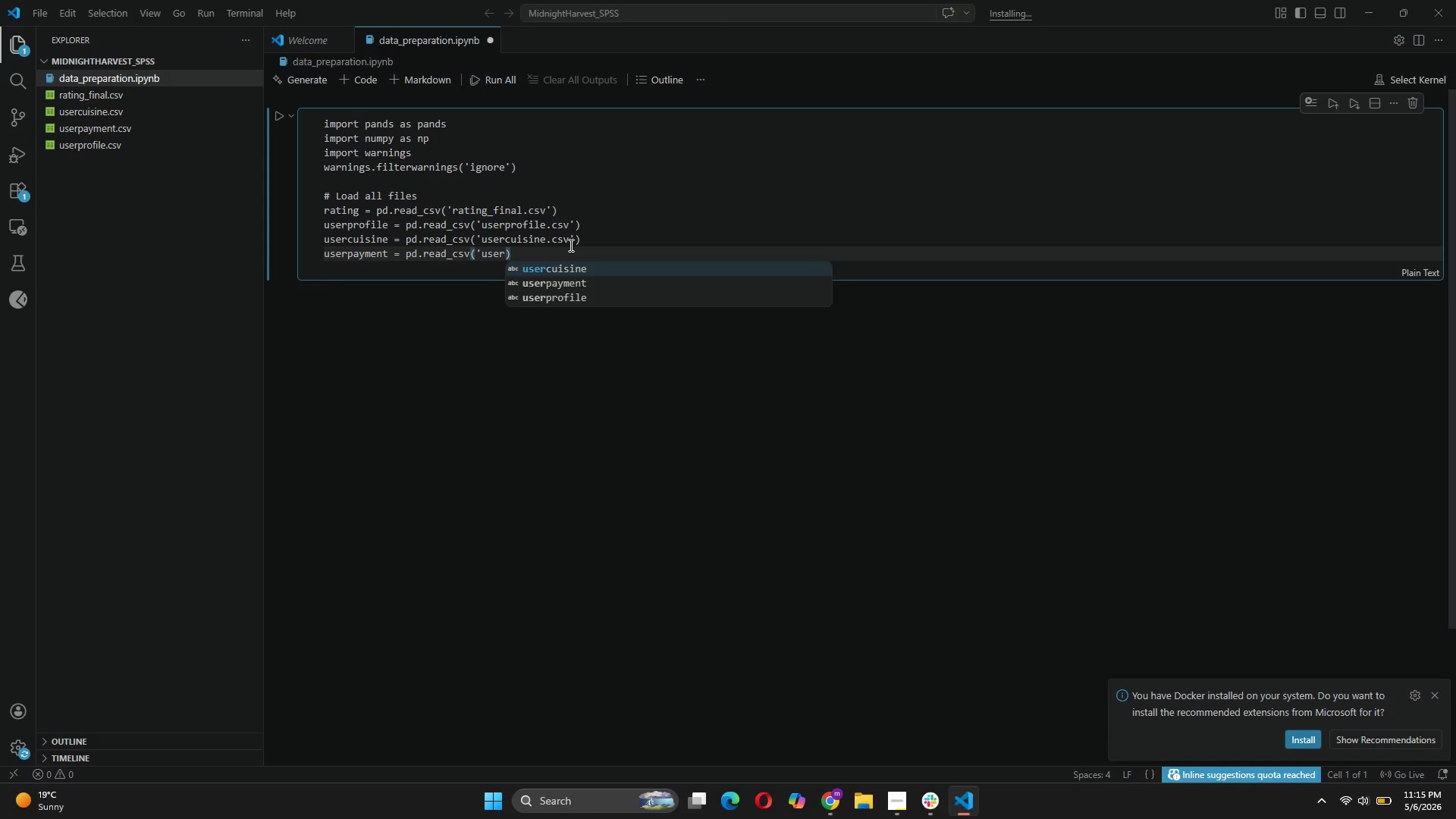 
left_click([595, 277])
 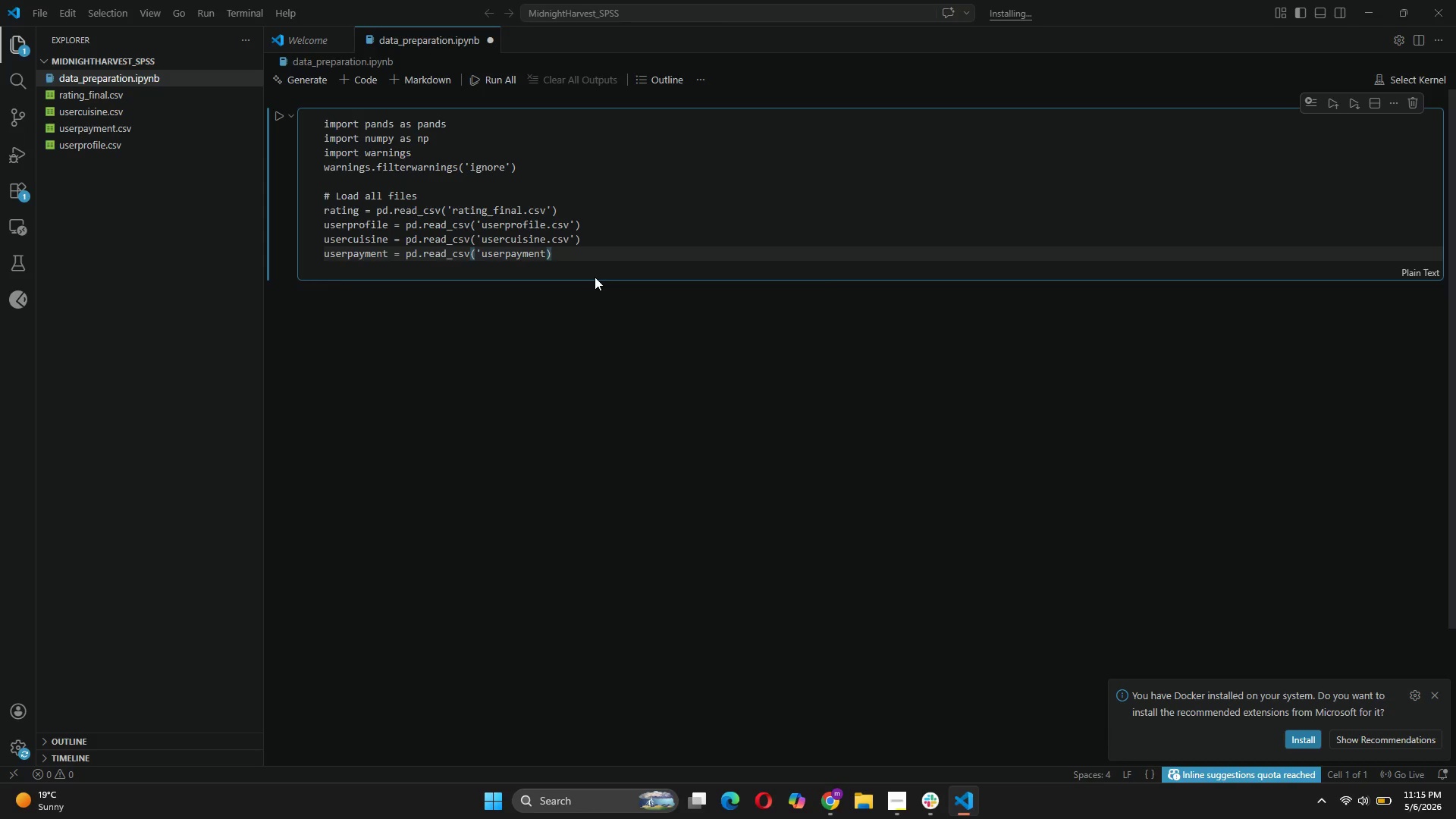 
type(.csv')
 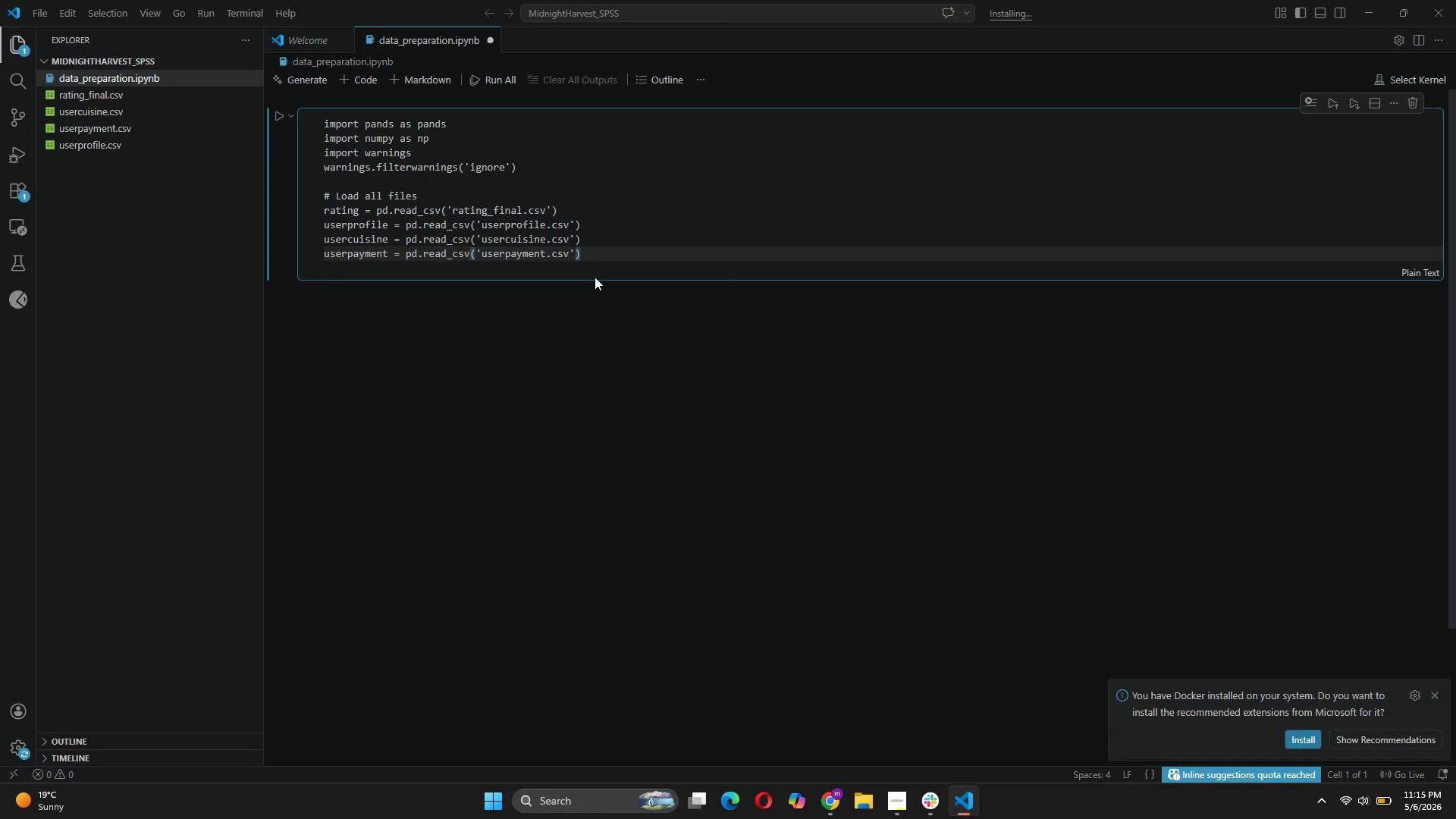 
key(ArrowRight)
 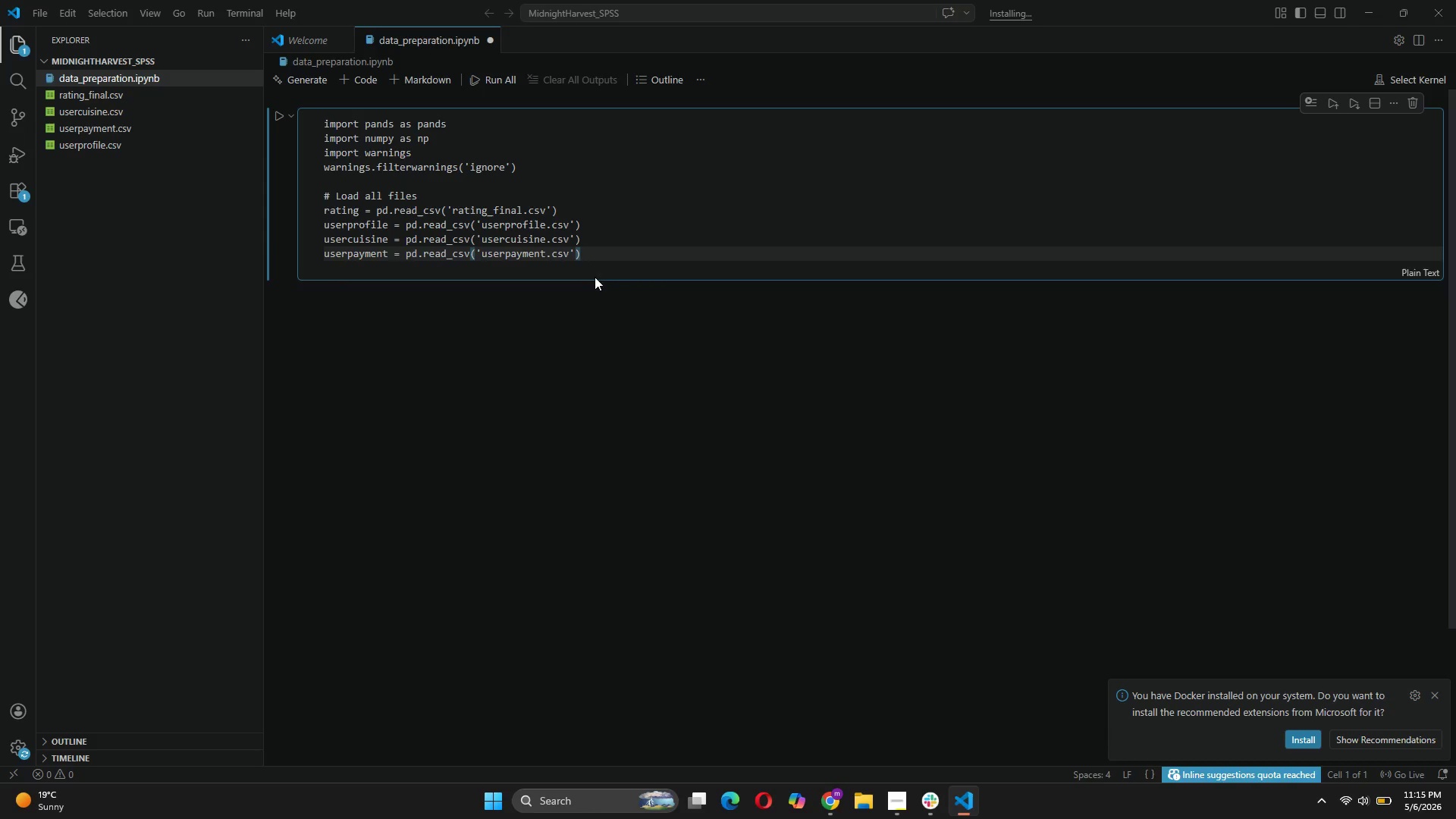 
key(Enter)
 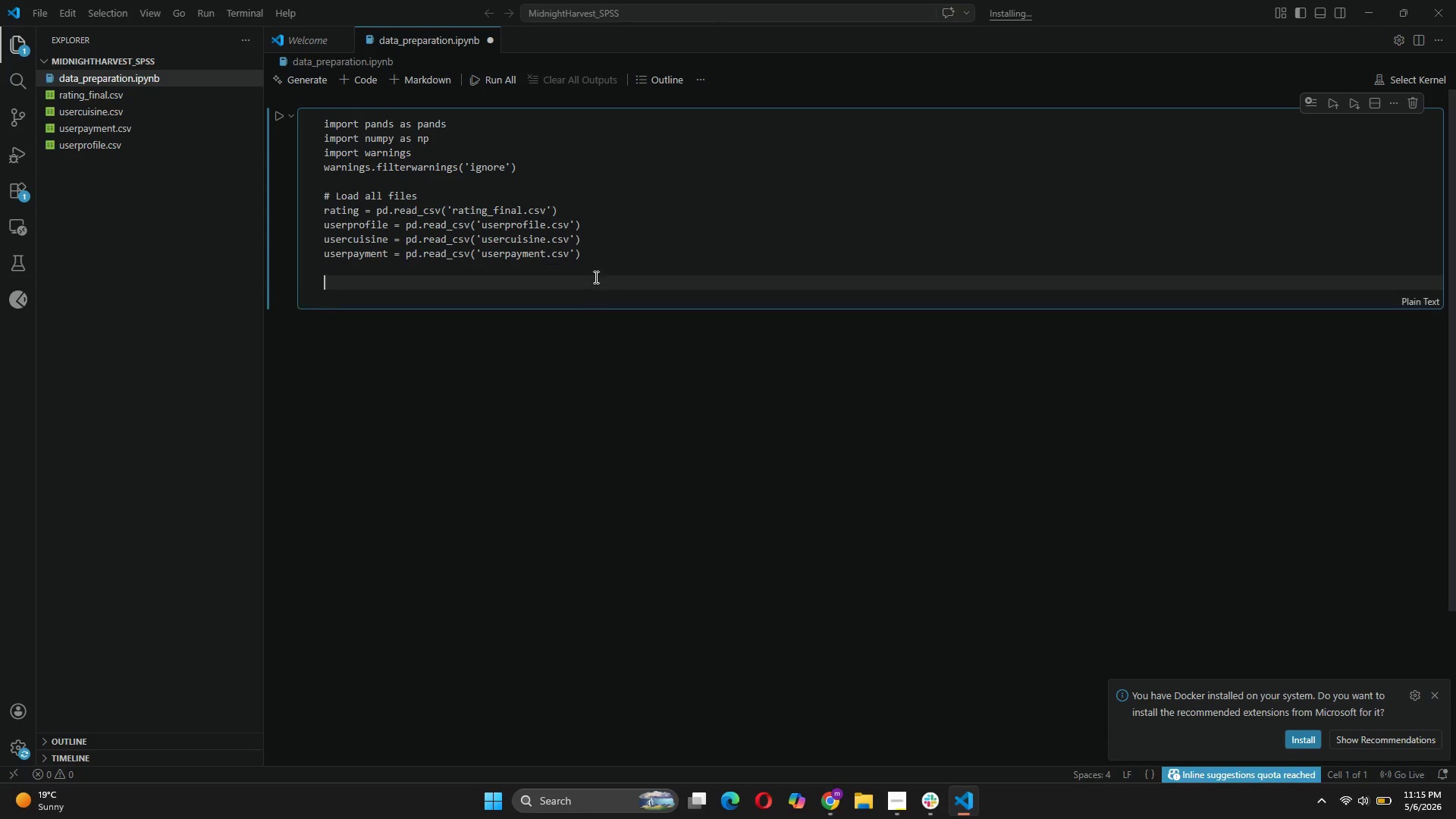 
key(Enter)
 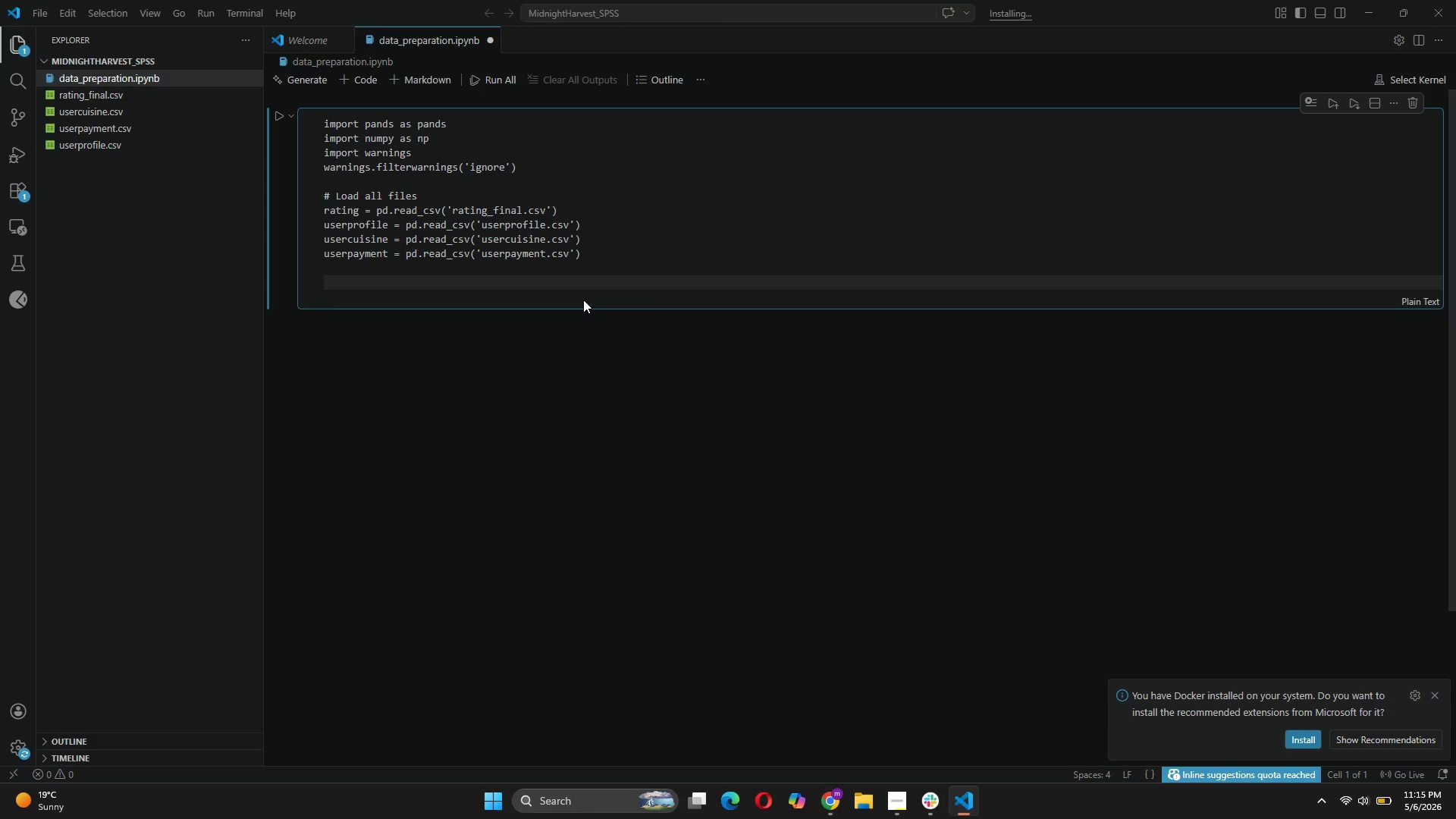 
type(print(f"r)
key(Backspace)
type(Rating rows: {len(rating)
 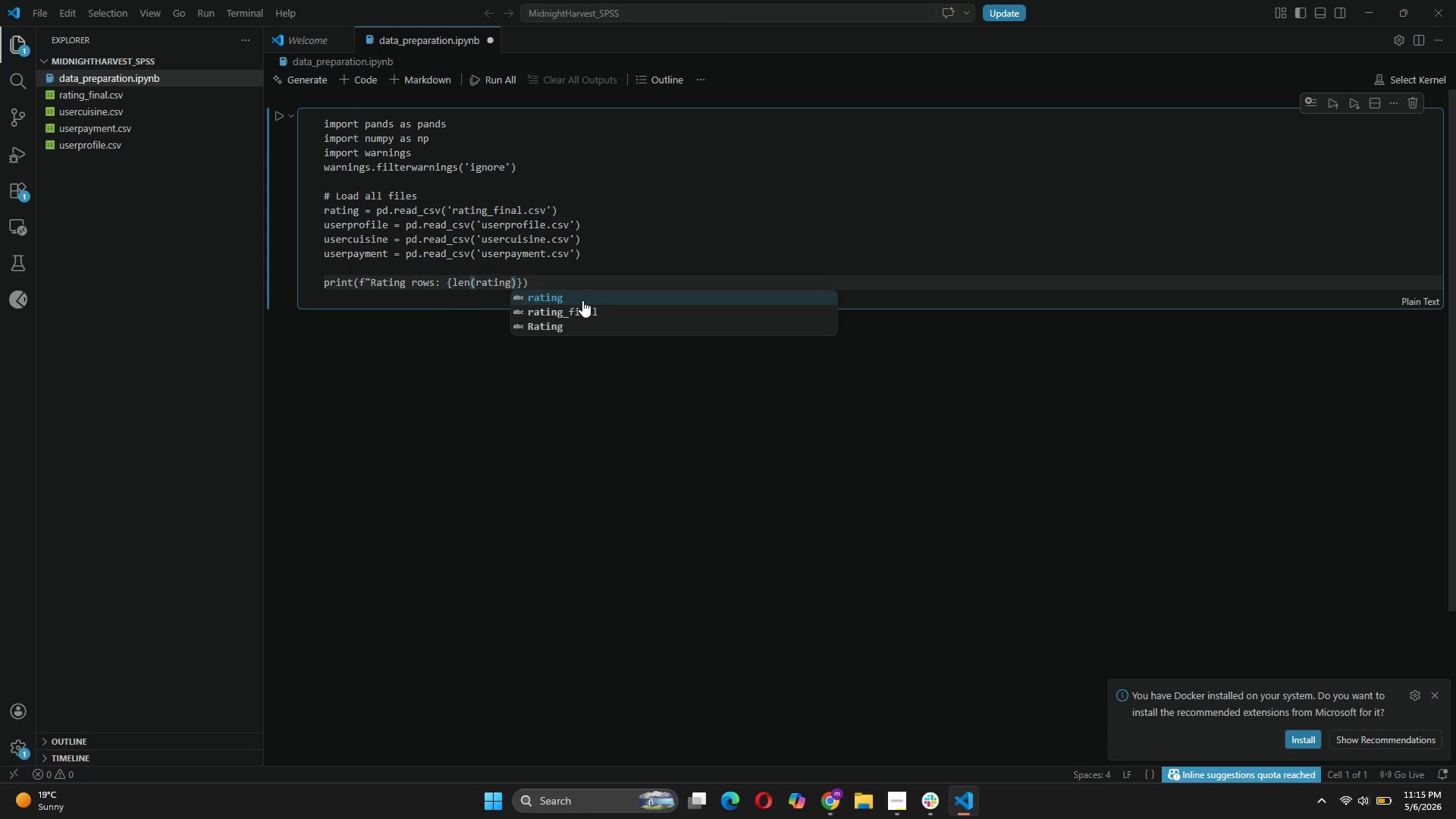 
key(ArrowRight)
 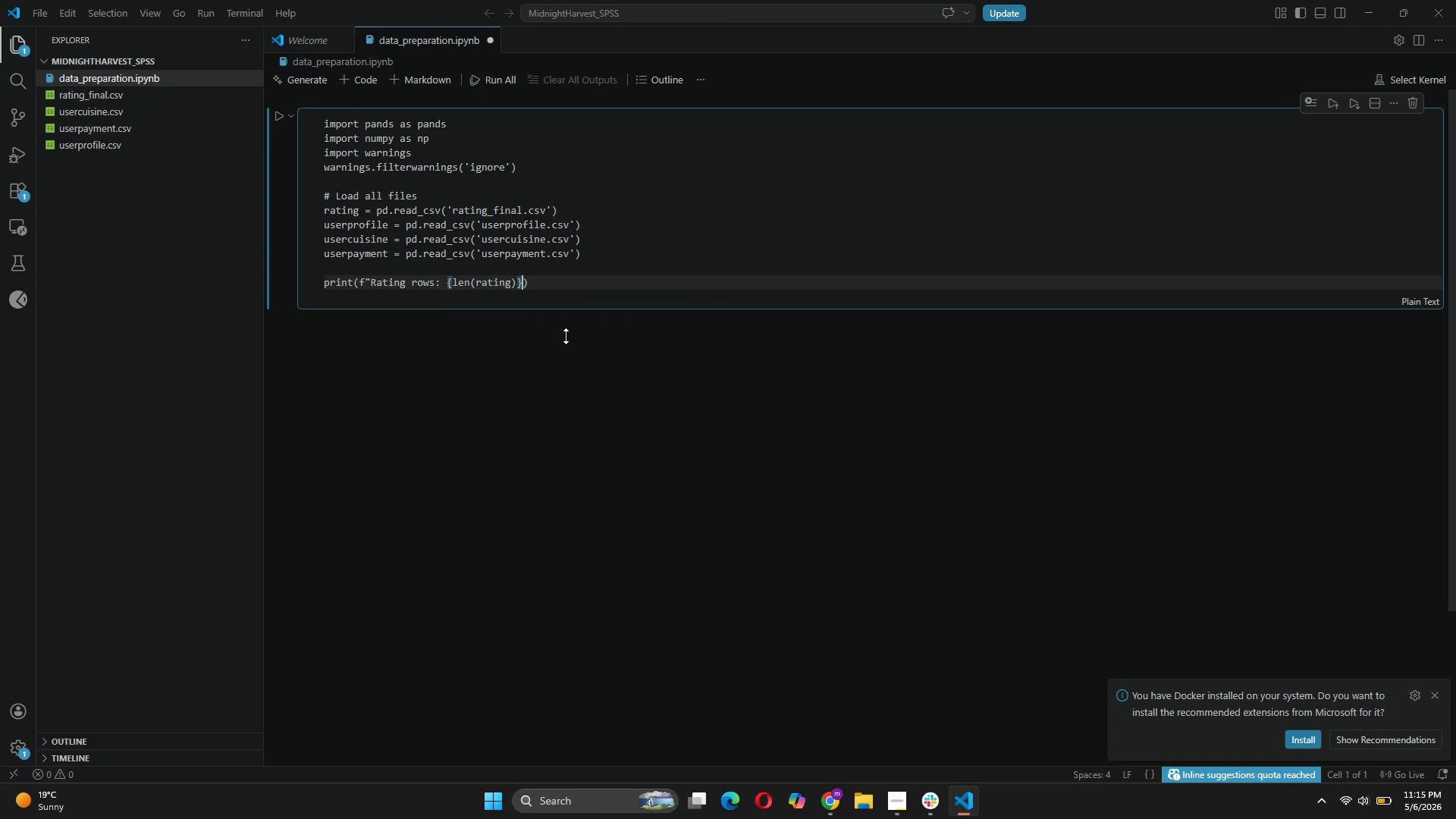 
key(ArrowRight)
 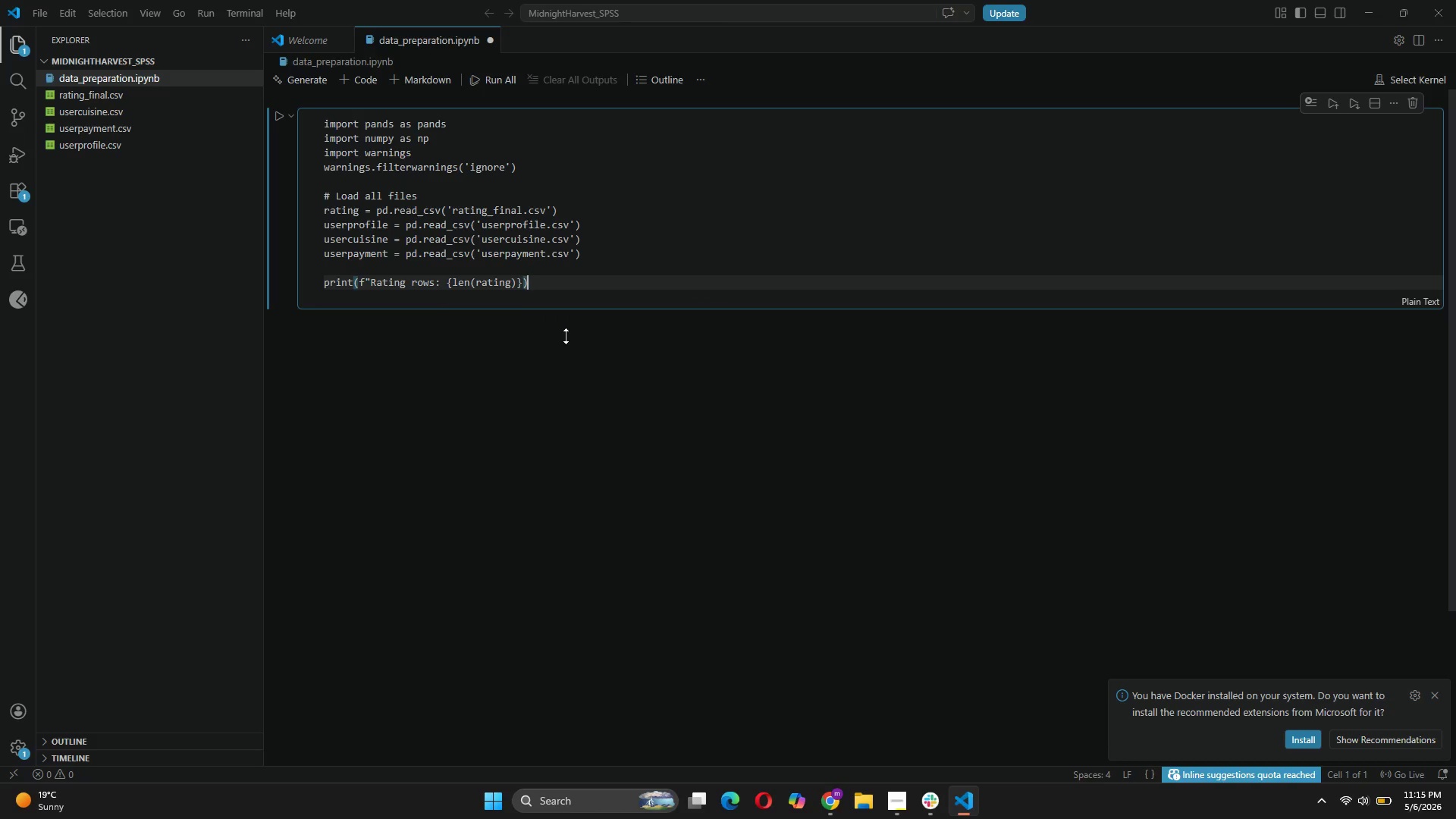 
key(ArrowRight)
 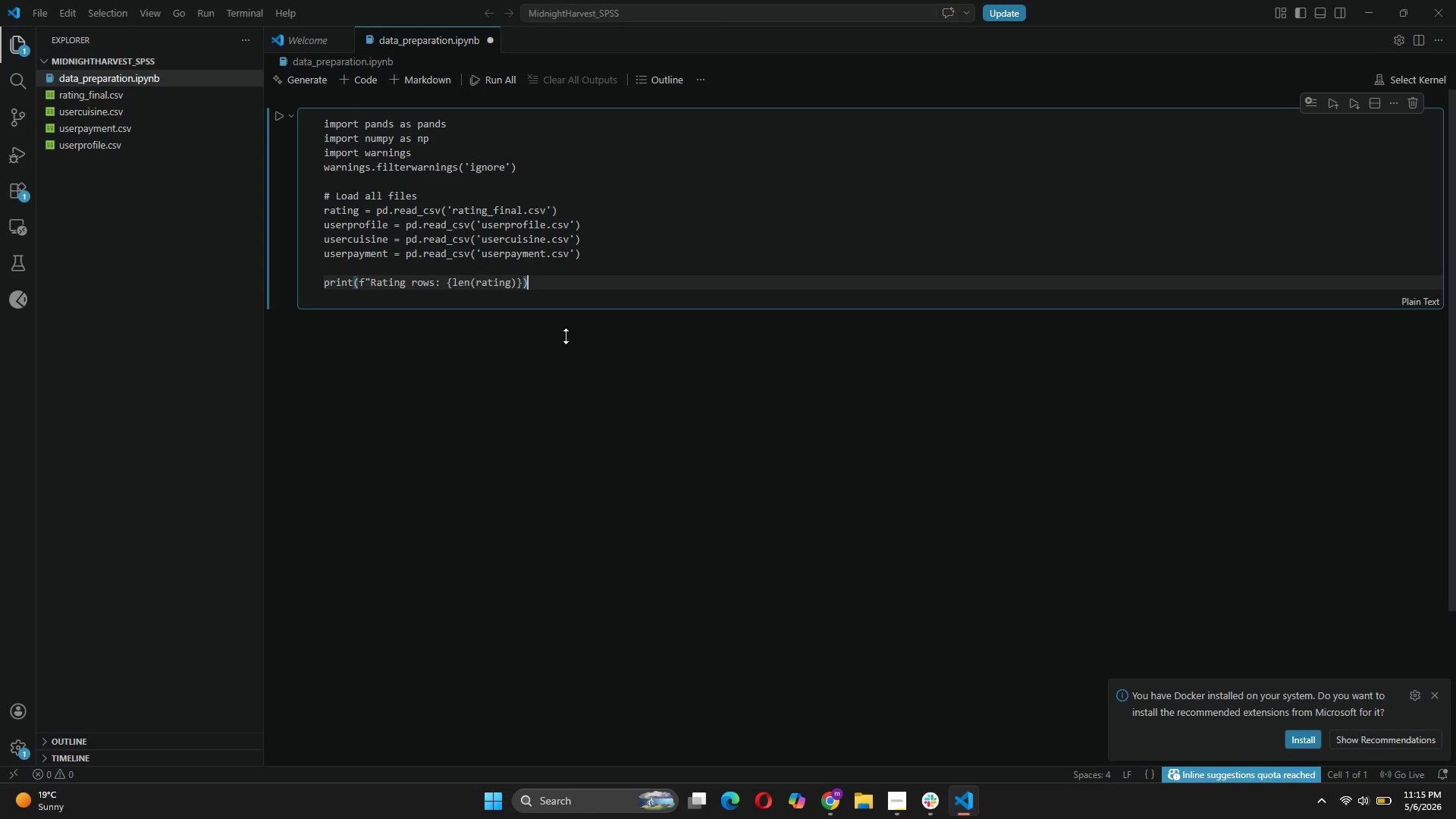 
key(ArrowLeft)
 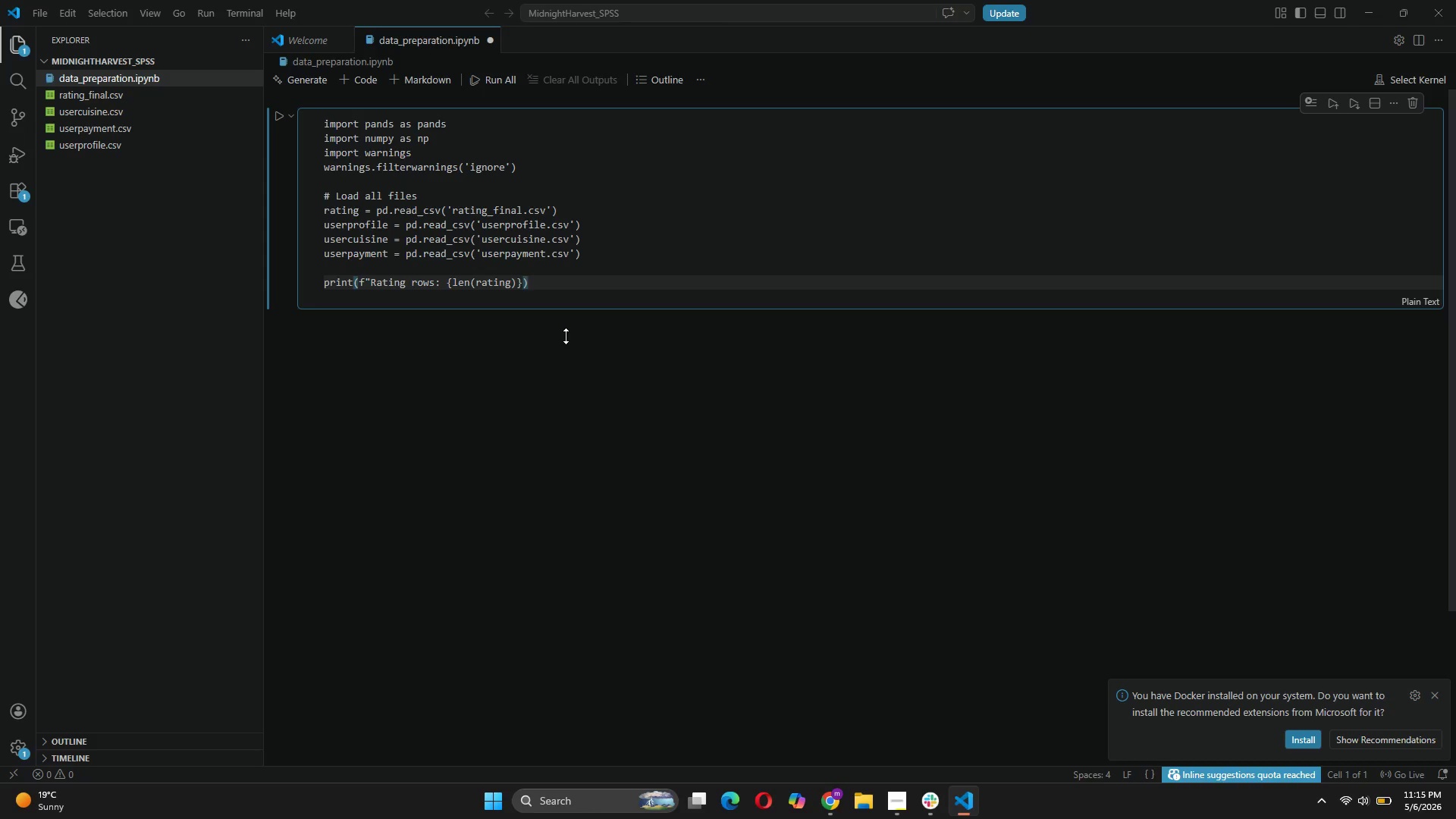 
key(Shift+Quote)
 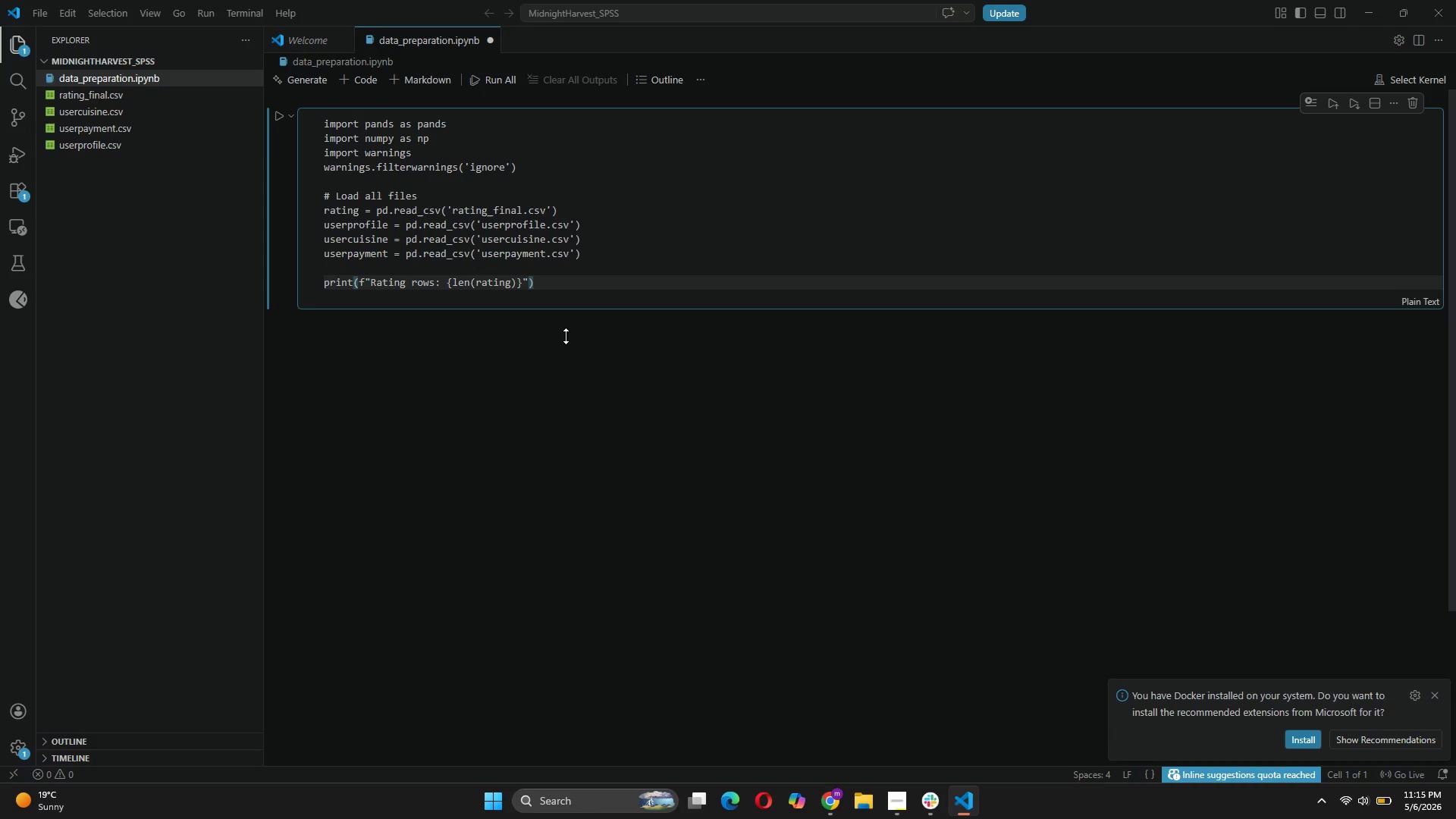 
key(ArrowRight)
 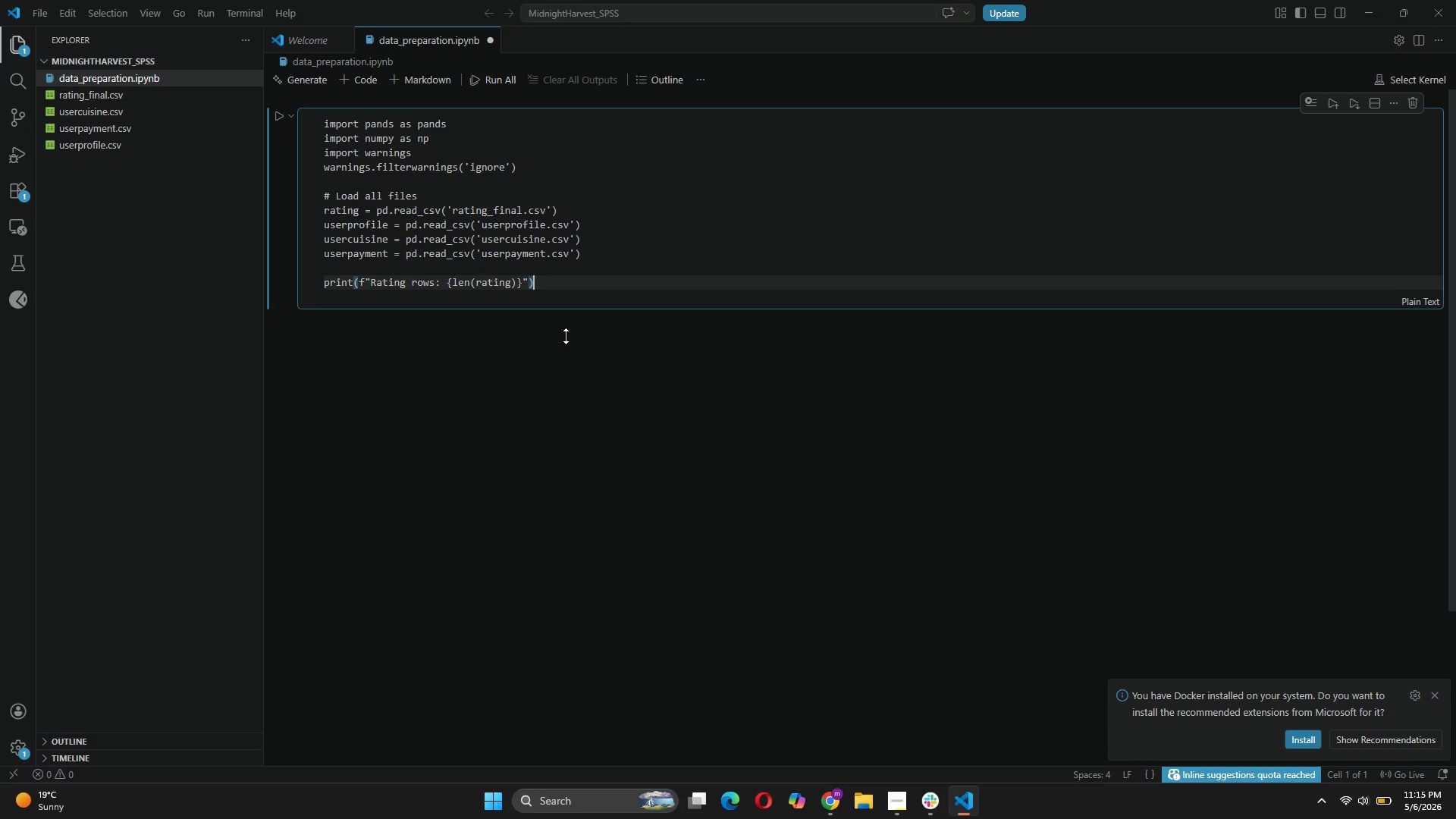 
key(Enter)
 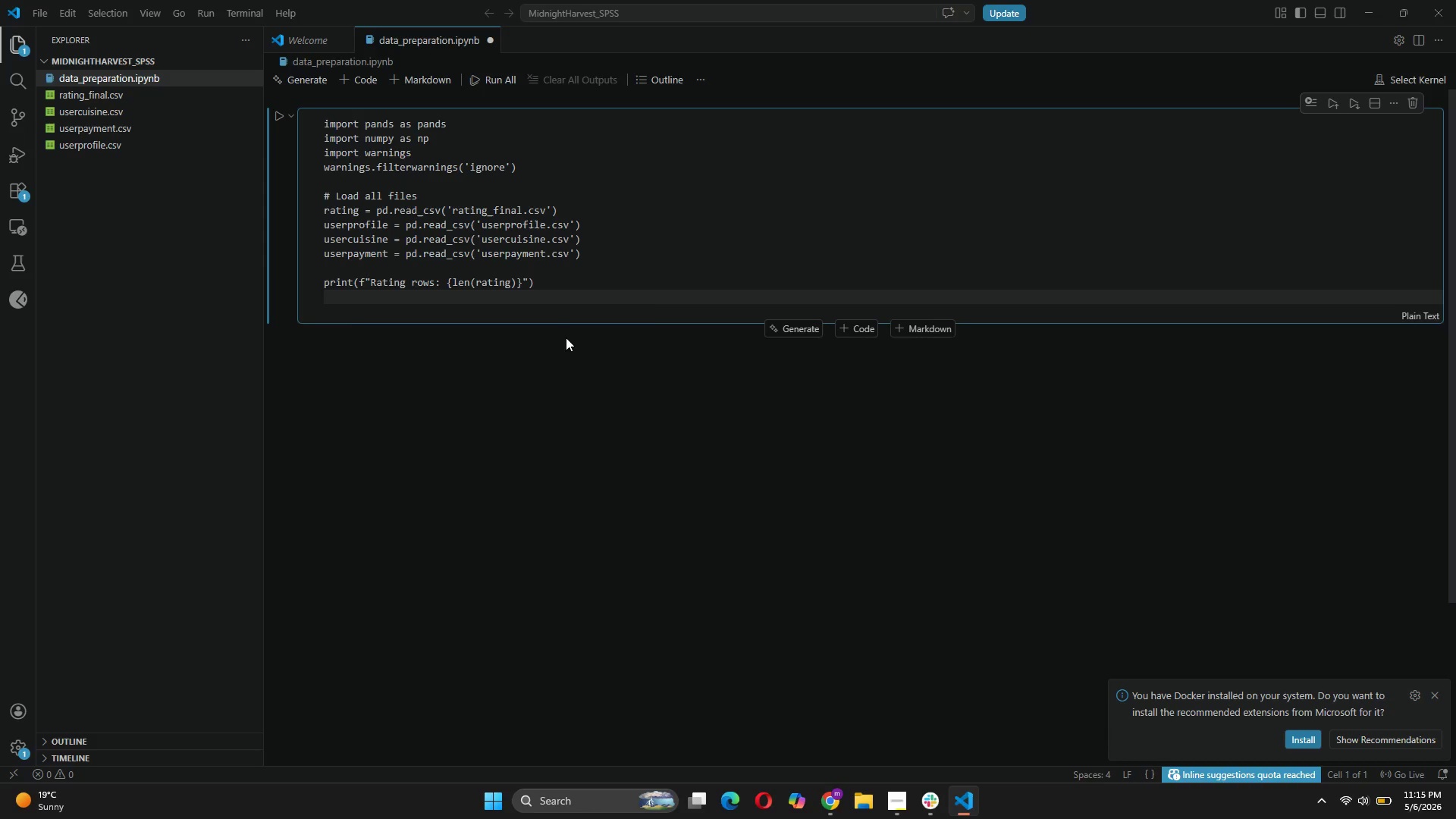 
type(print(f"")
 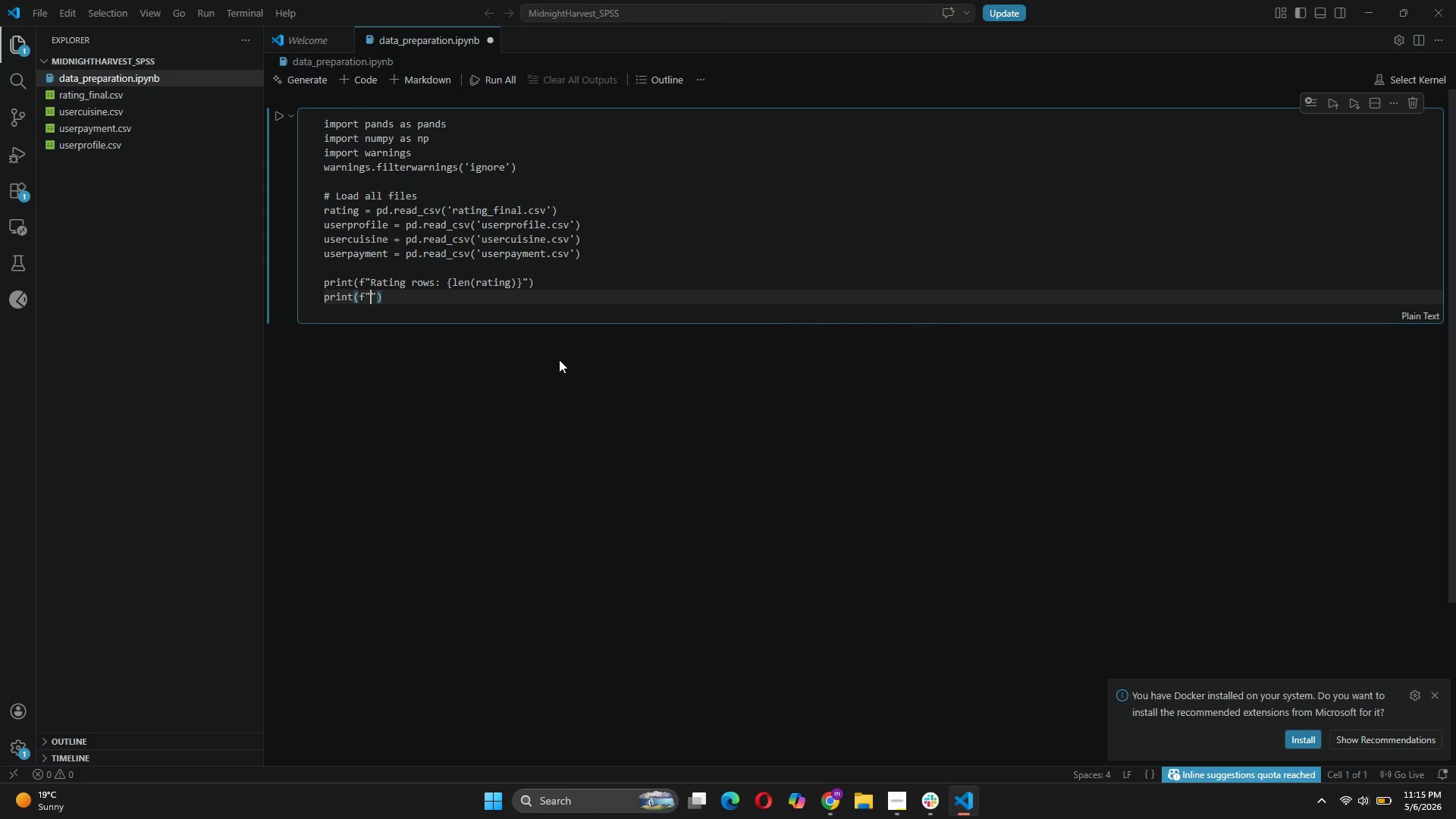 
 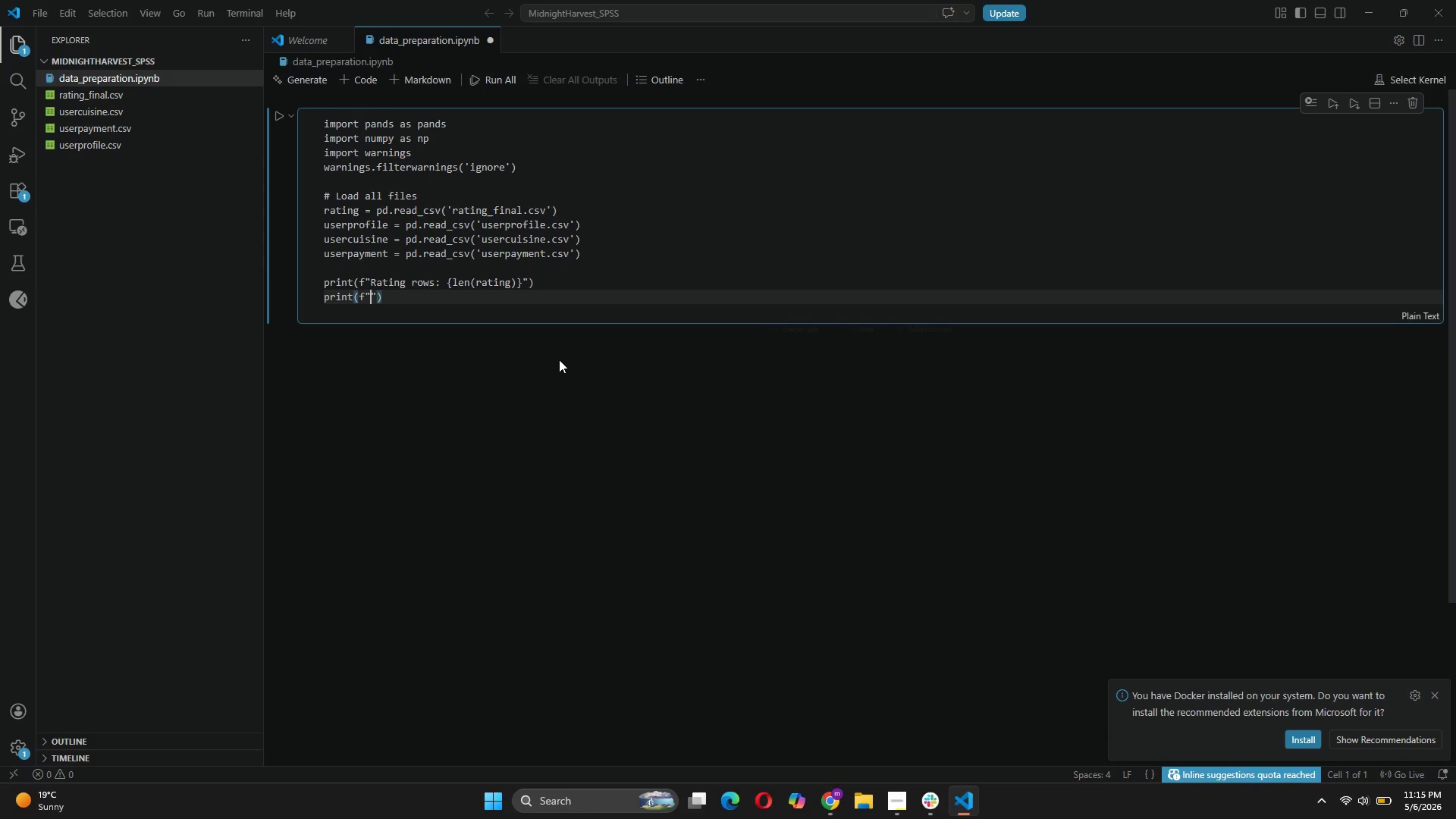 
key(ArrowLeft)
 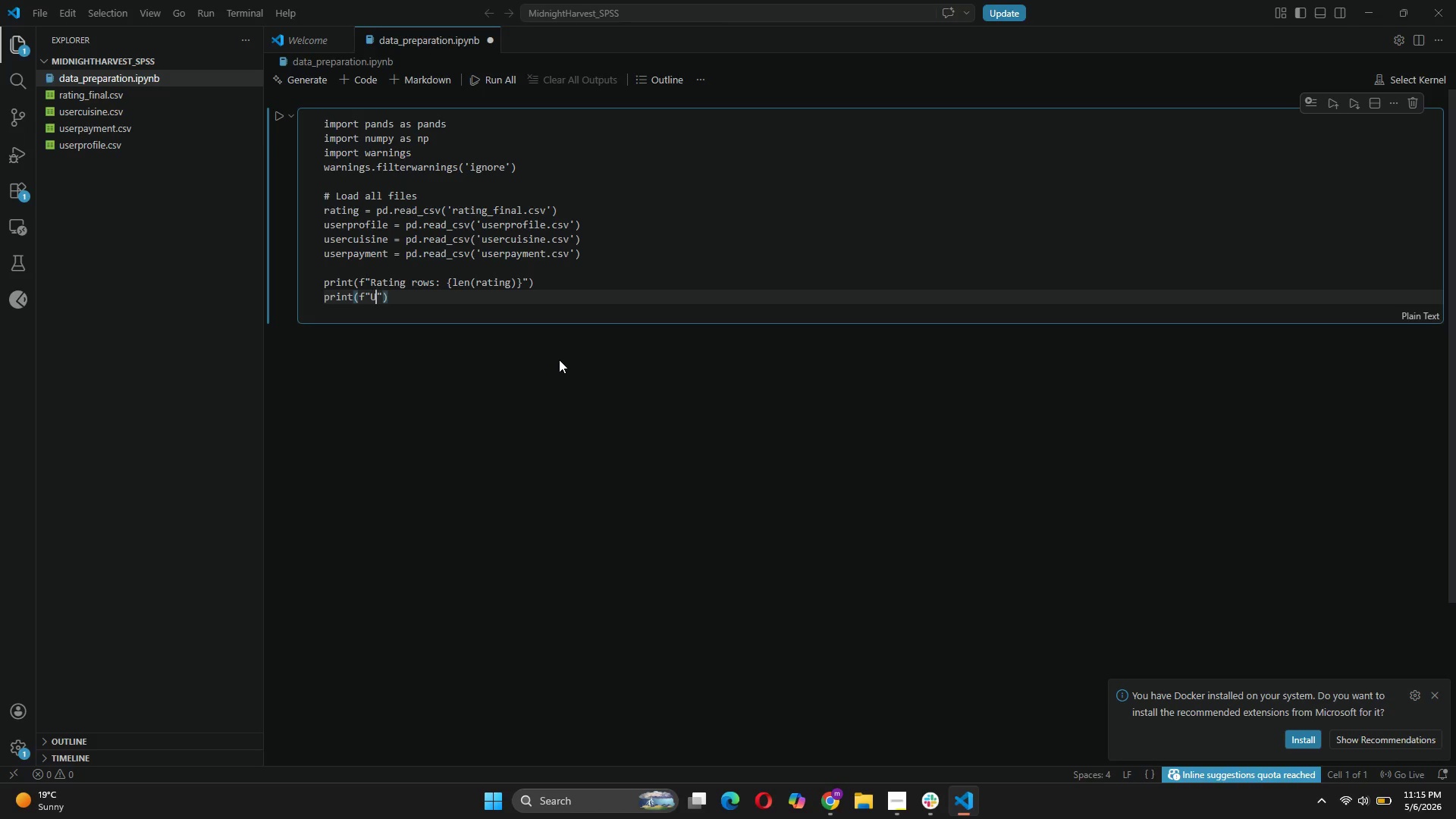 
type(UserProfile rows: {len(user)
 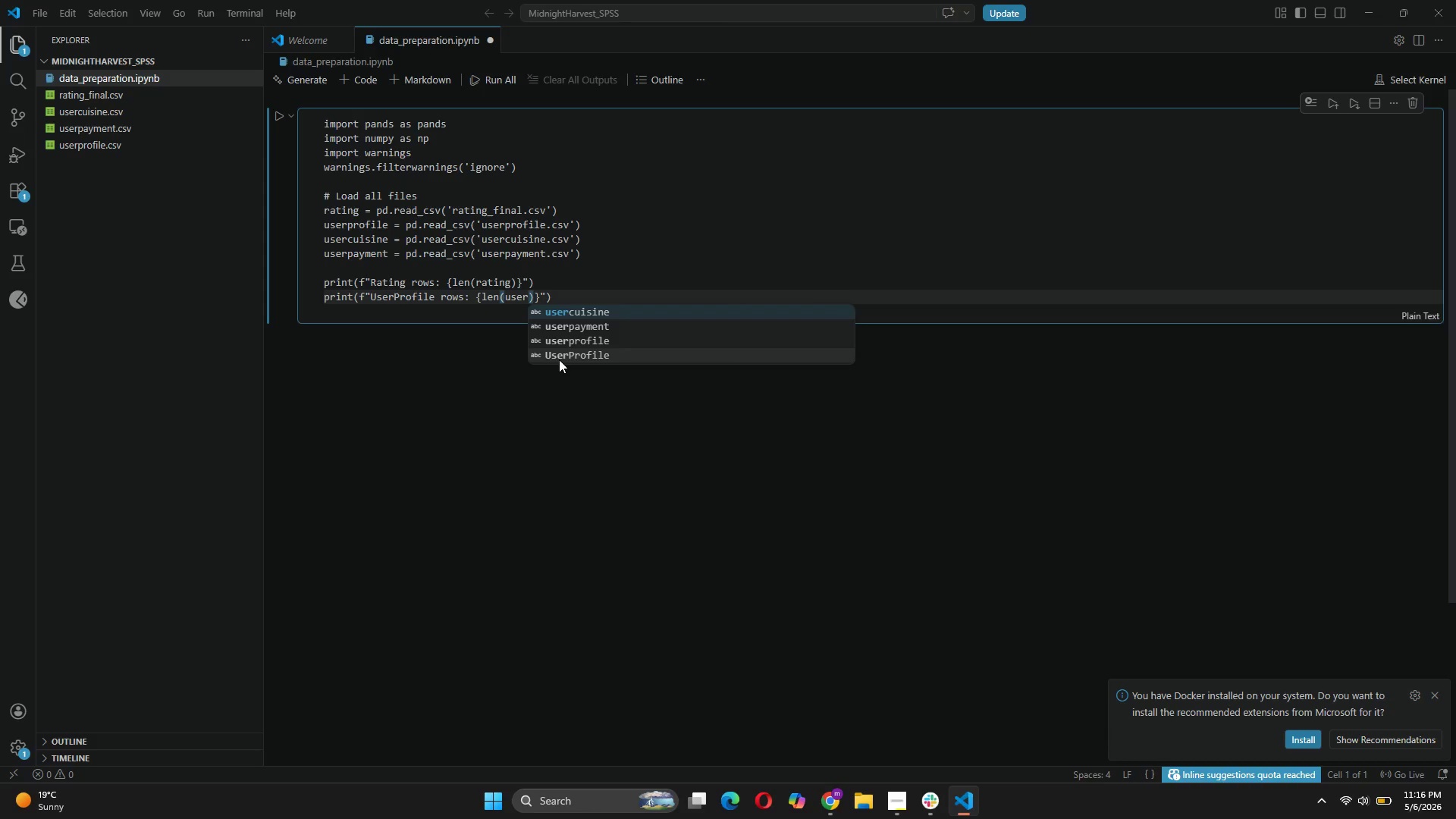 
left_click([563, 347])
 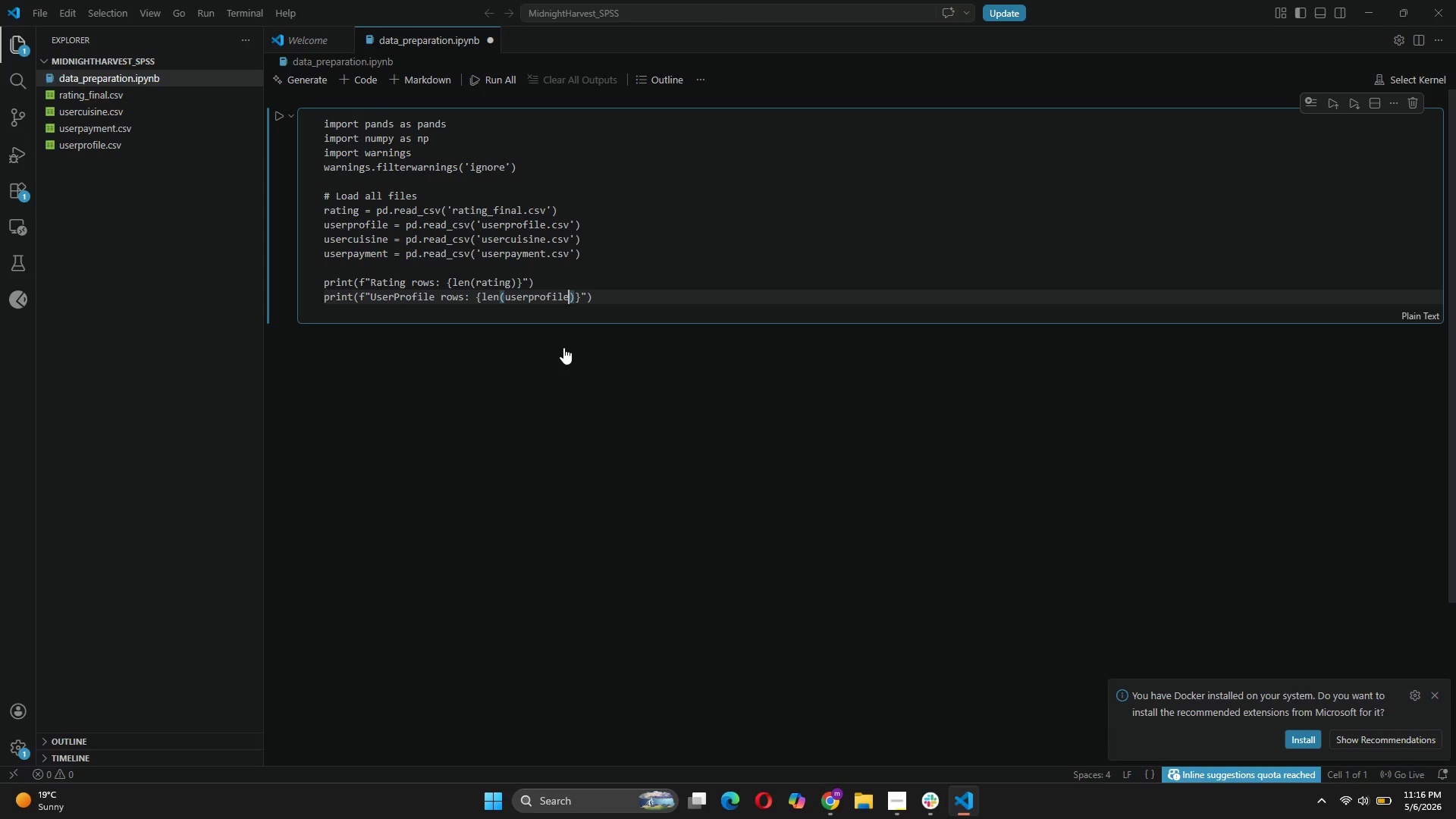 
key(ArrowRight)
 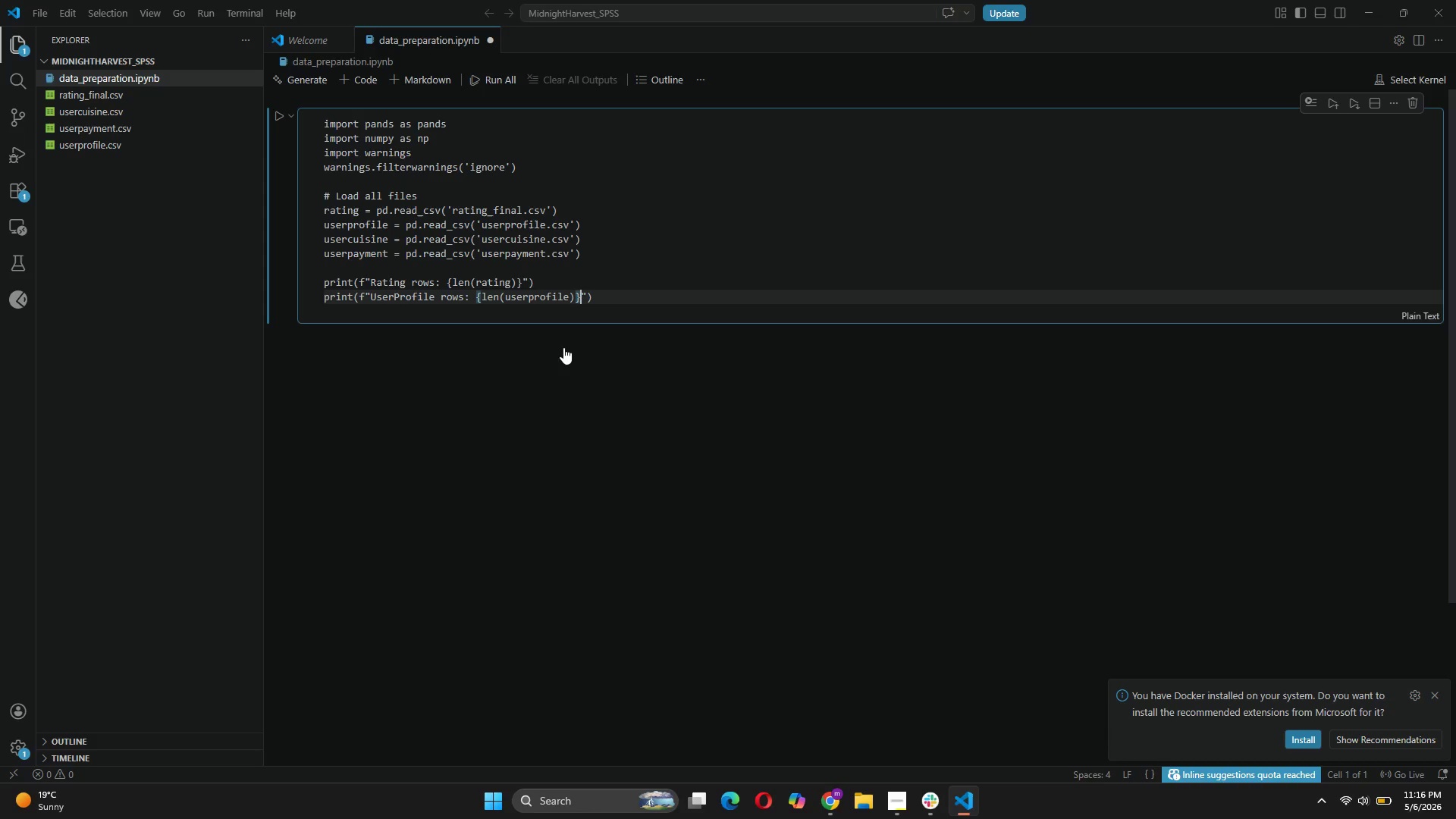 
key(ArrowRight)
 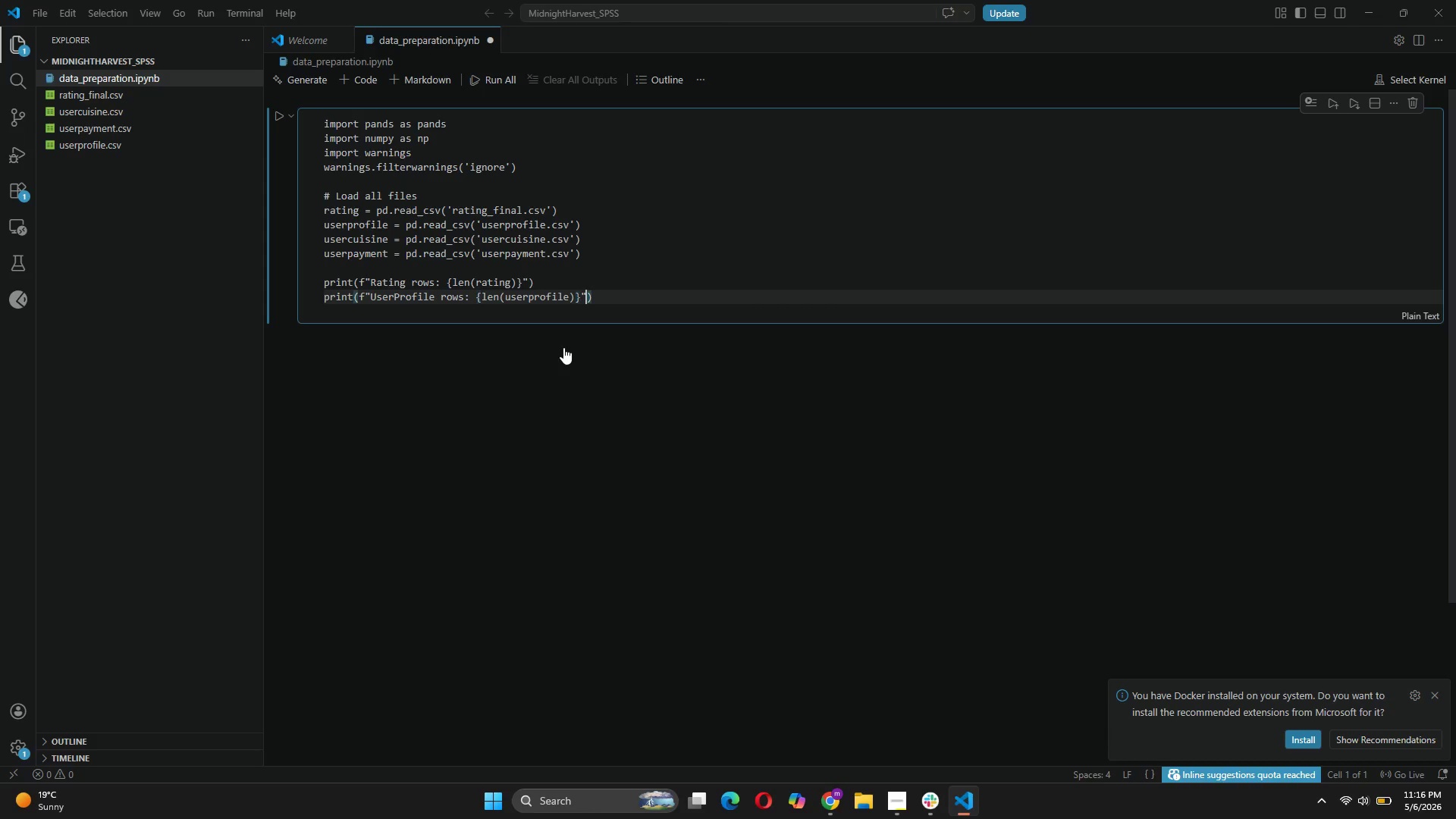 
key(ArrowRight)
 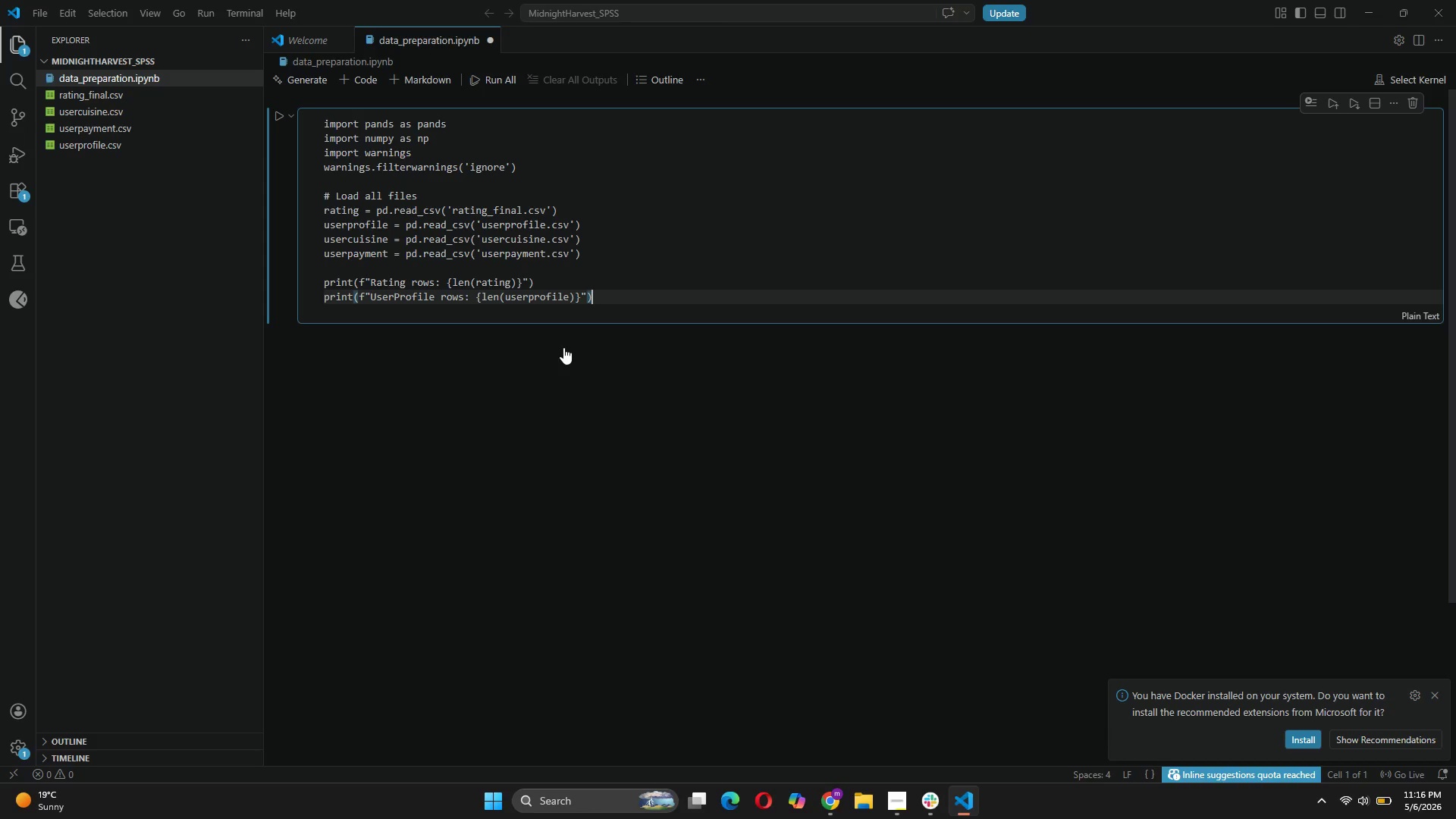 
key(ArrowRight)
 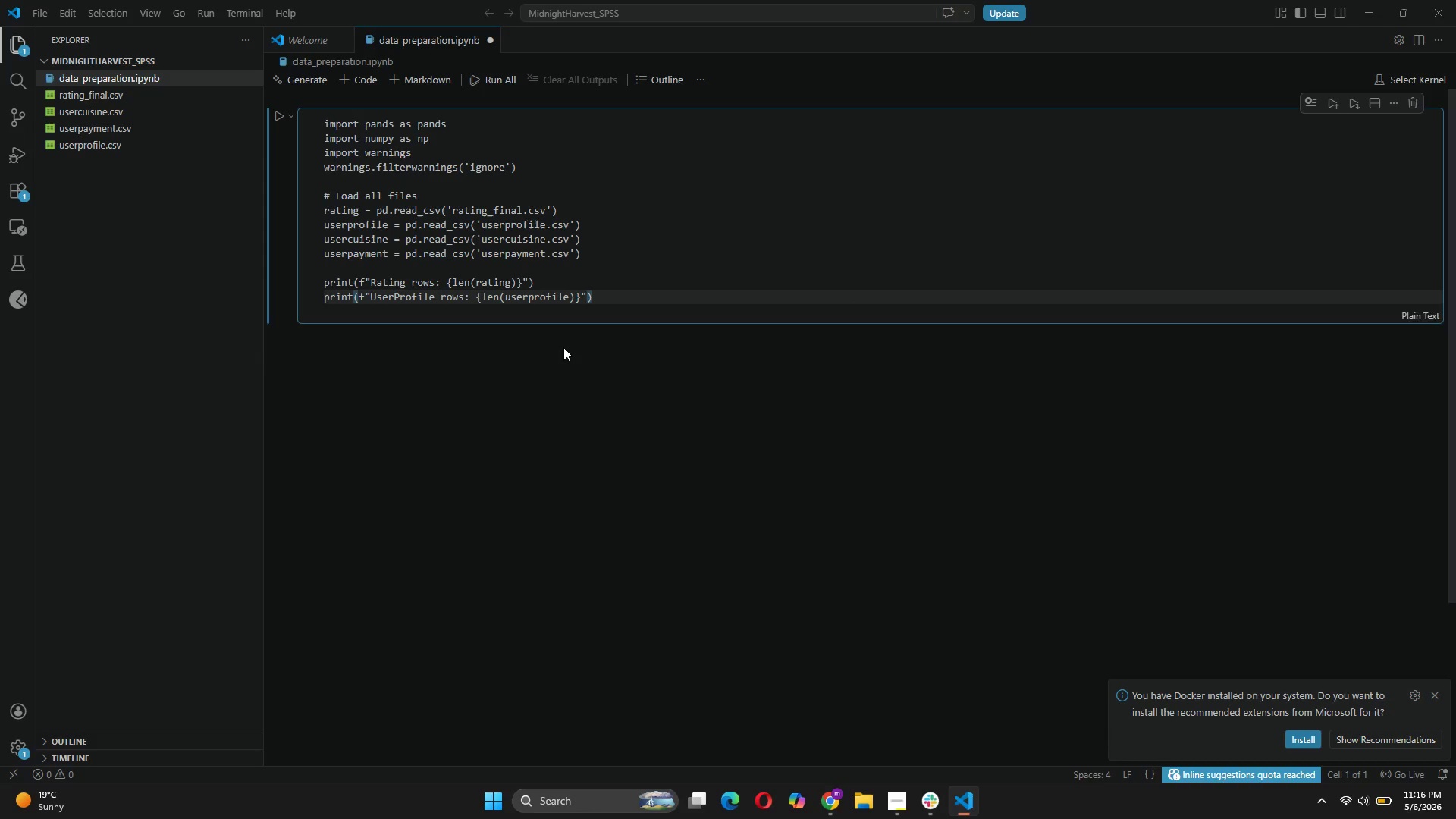 
key(Enter)
 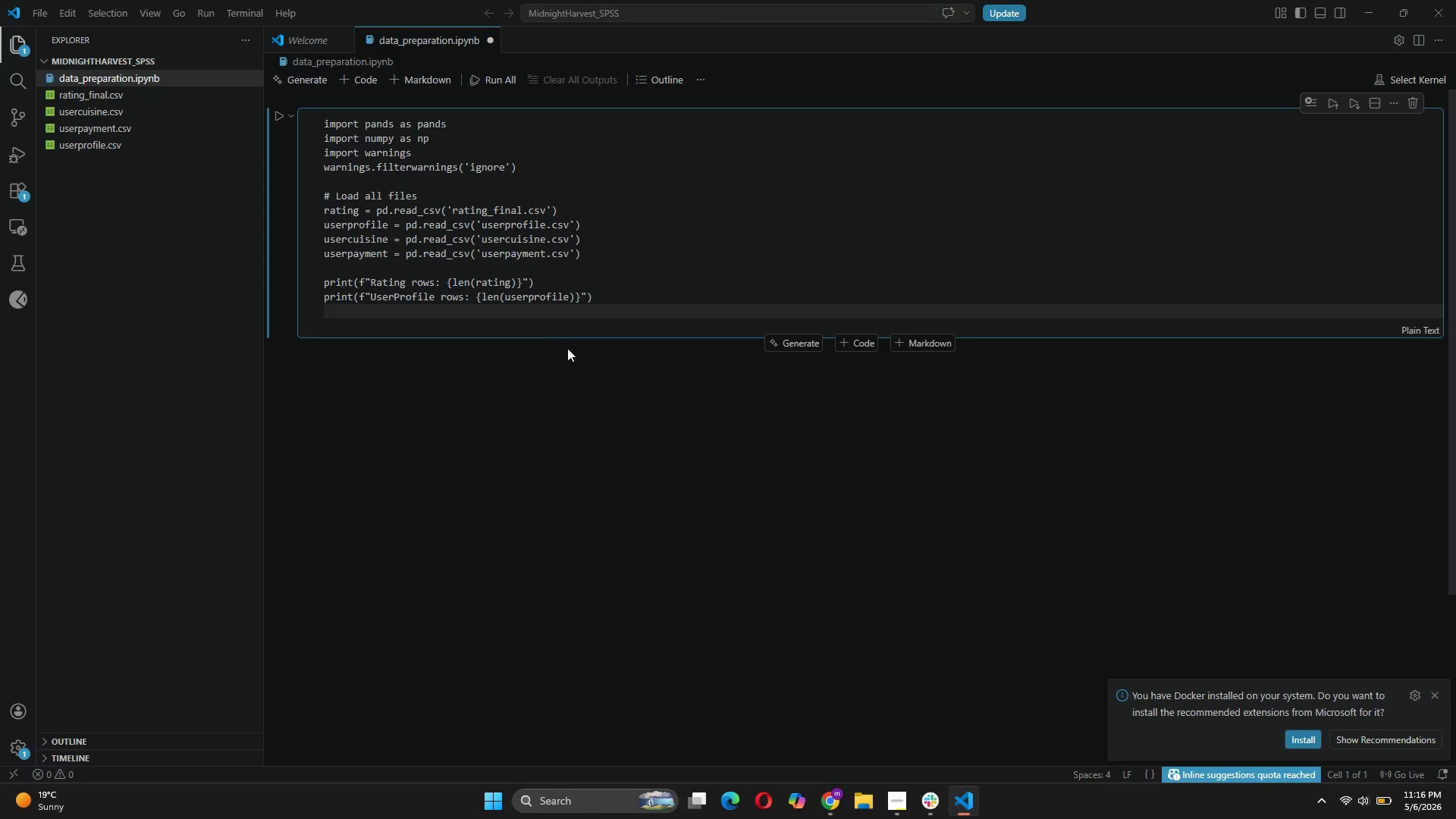 
type(print(f"UserCuisine rows: {len(user)
 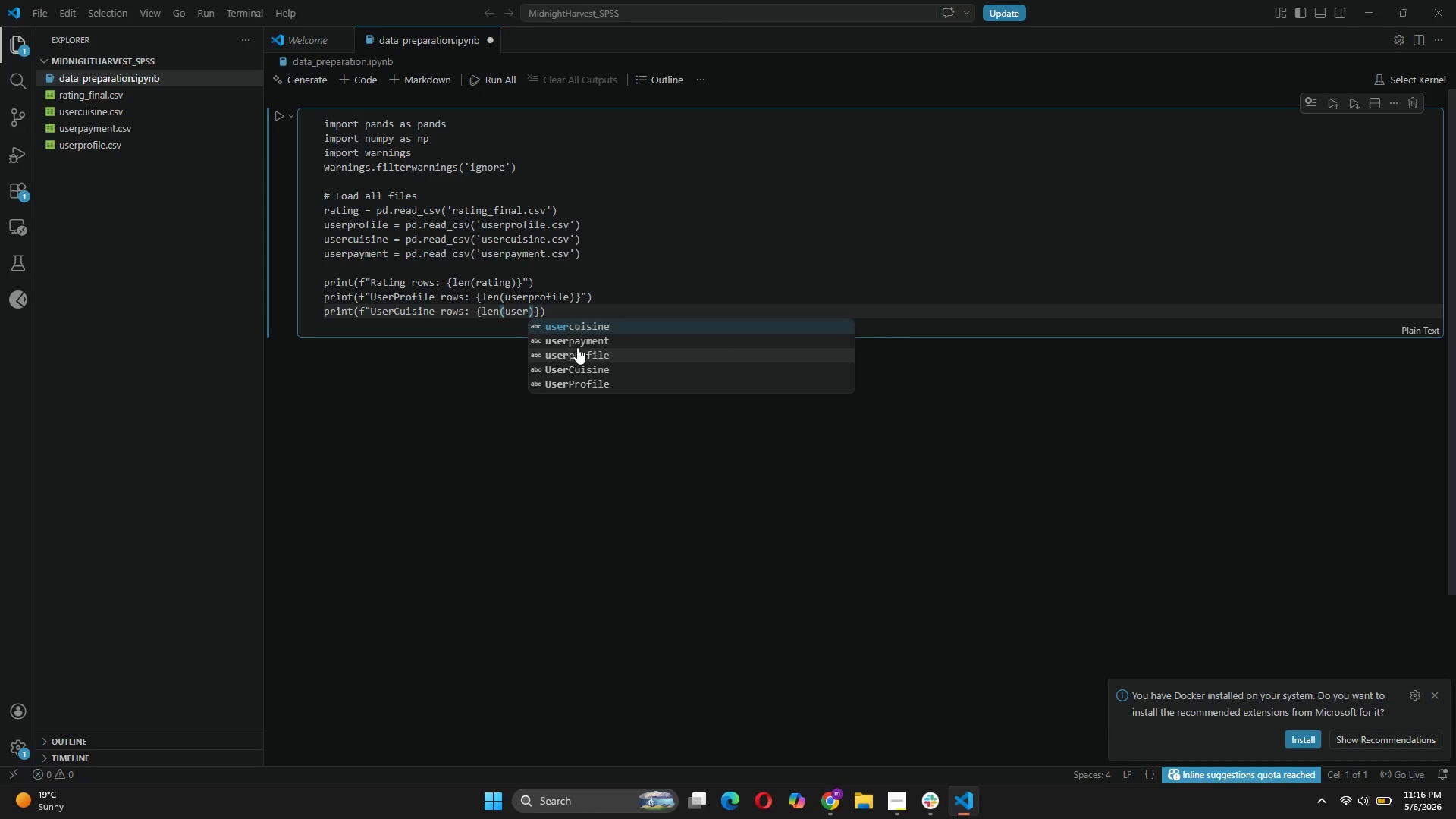 
left_click([598, 332])
 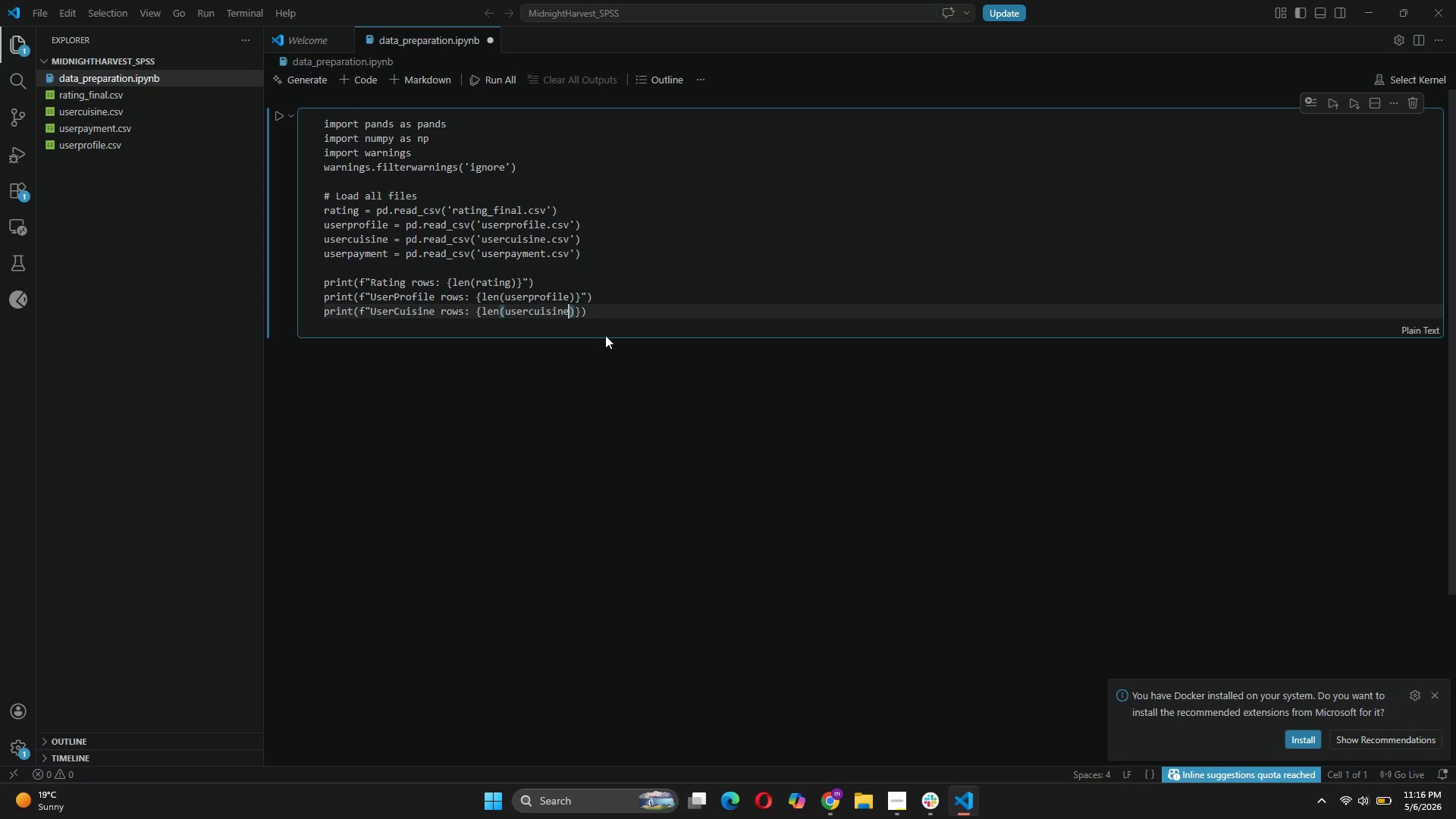 
key(ArrowRight)
 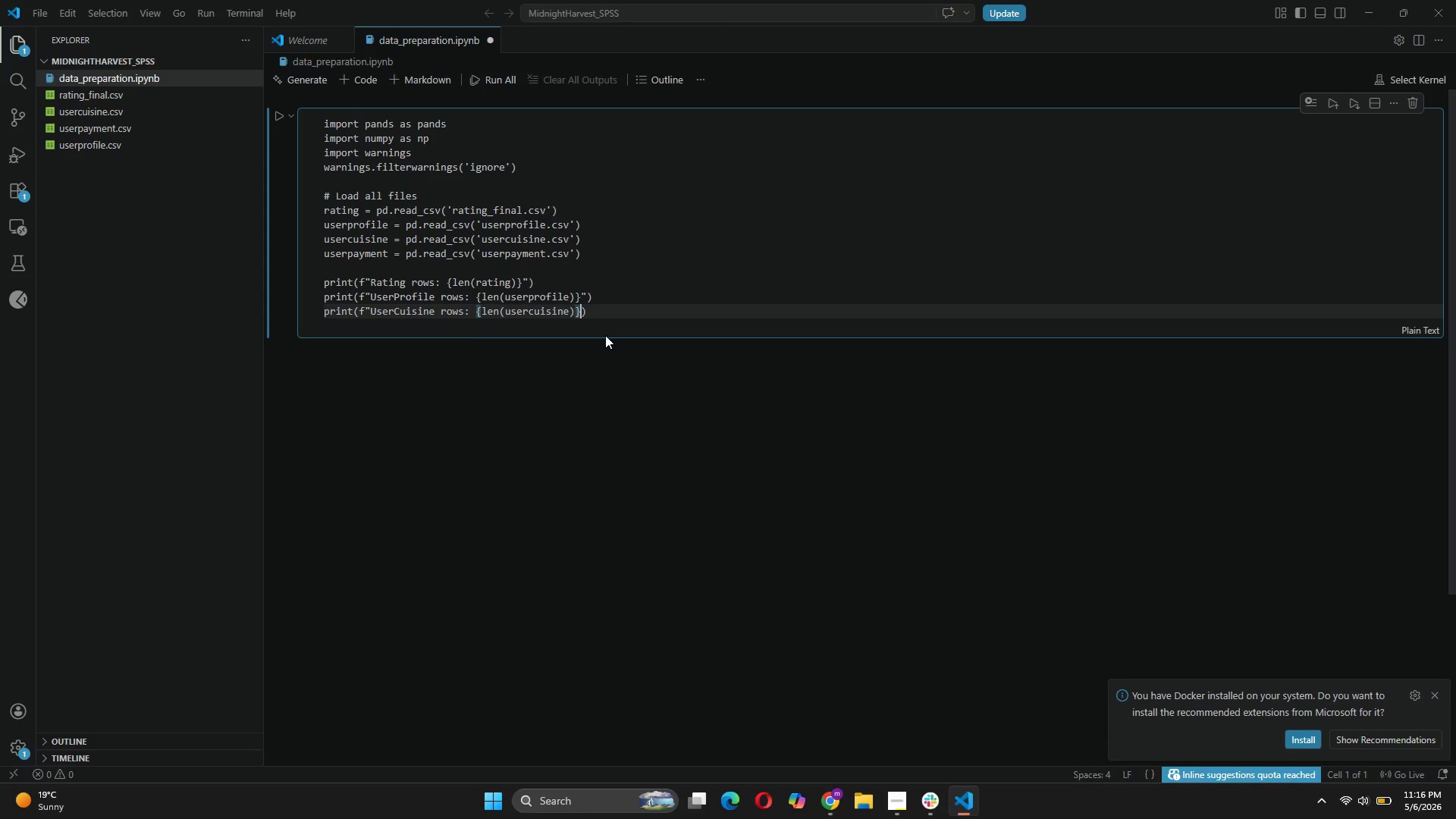 
key(ArrowRight)
 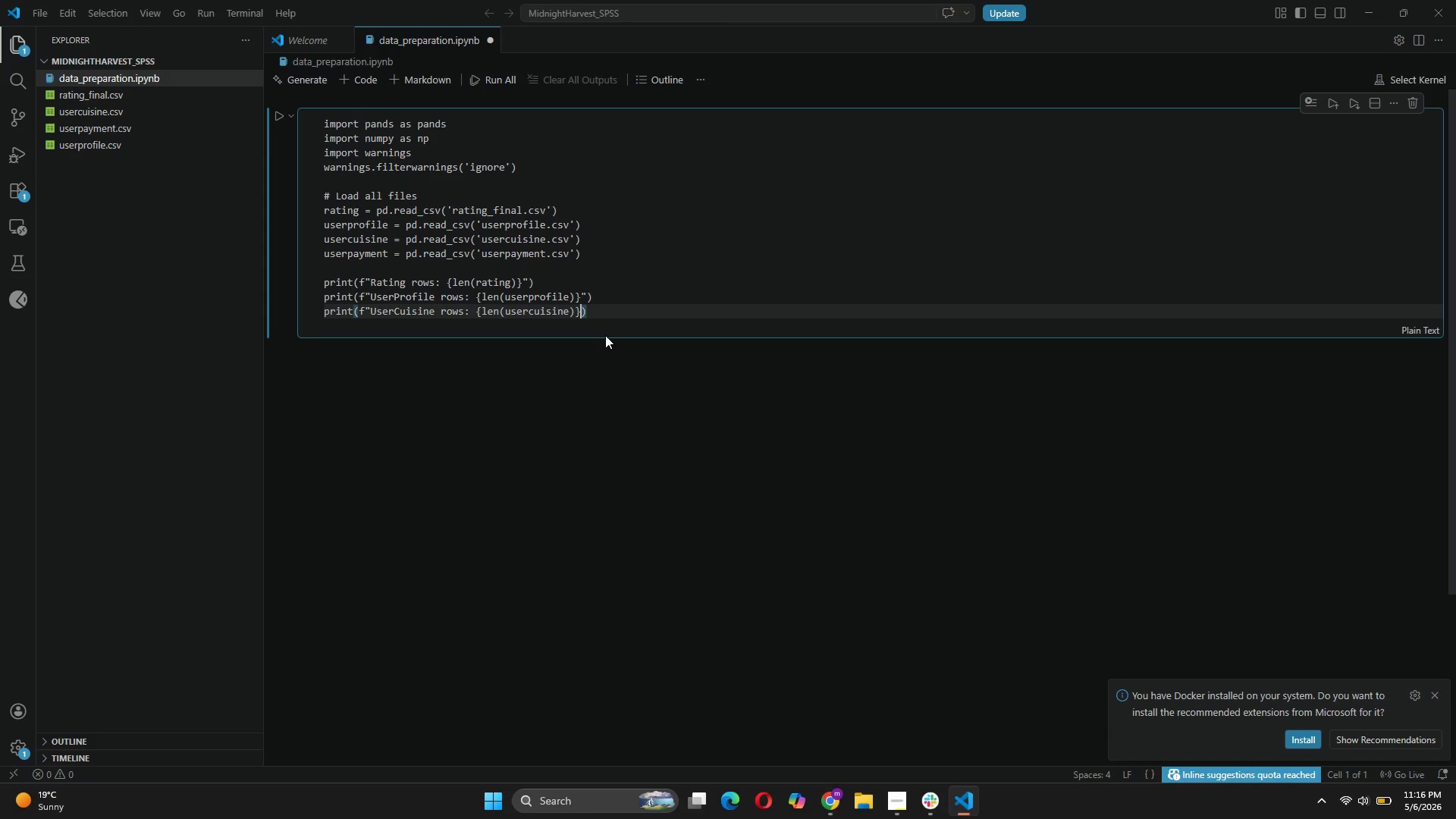 
key(Shift+Quote)
 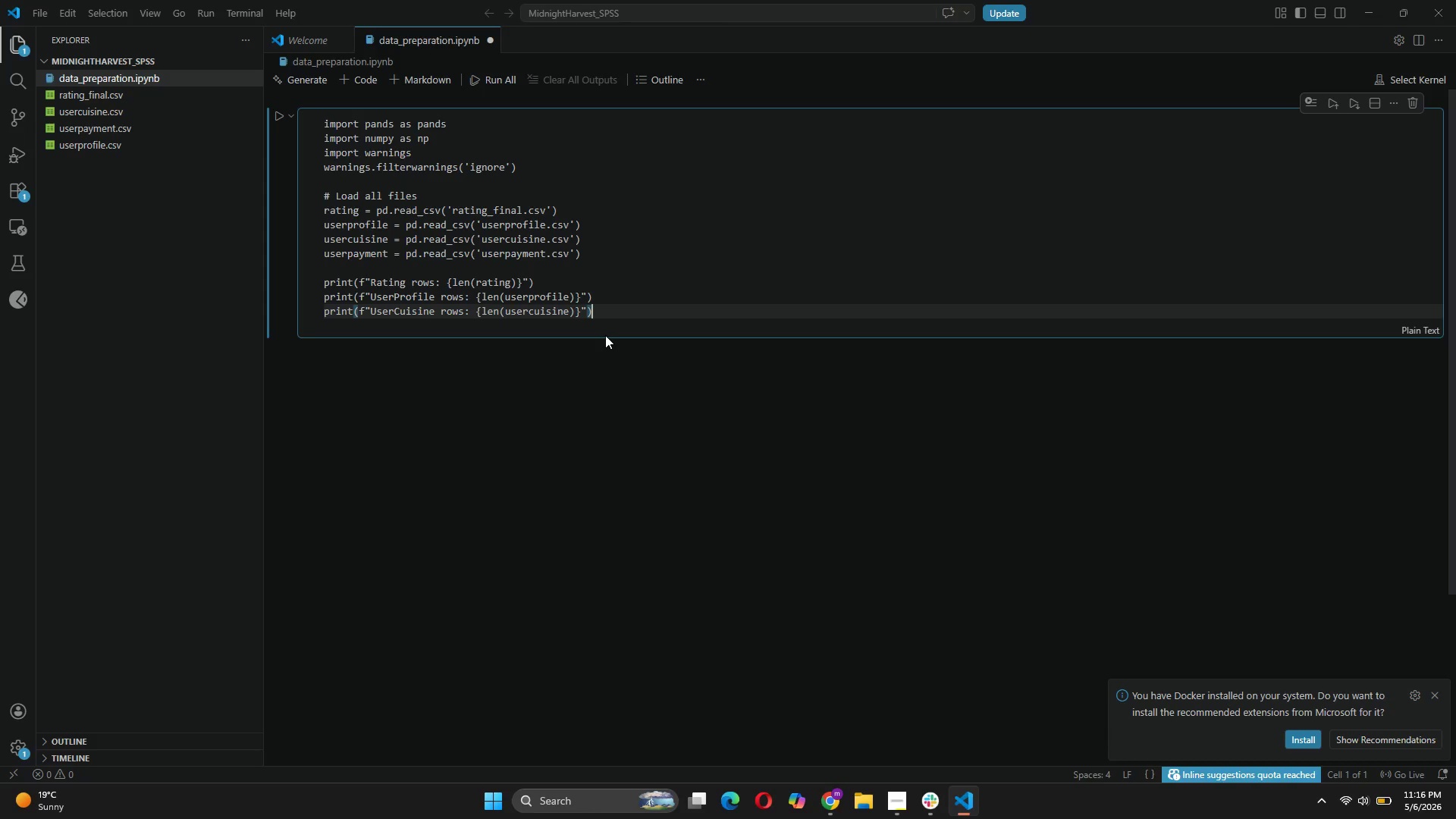 
key(ArrowRight)
 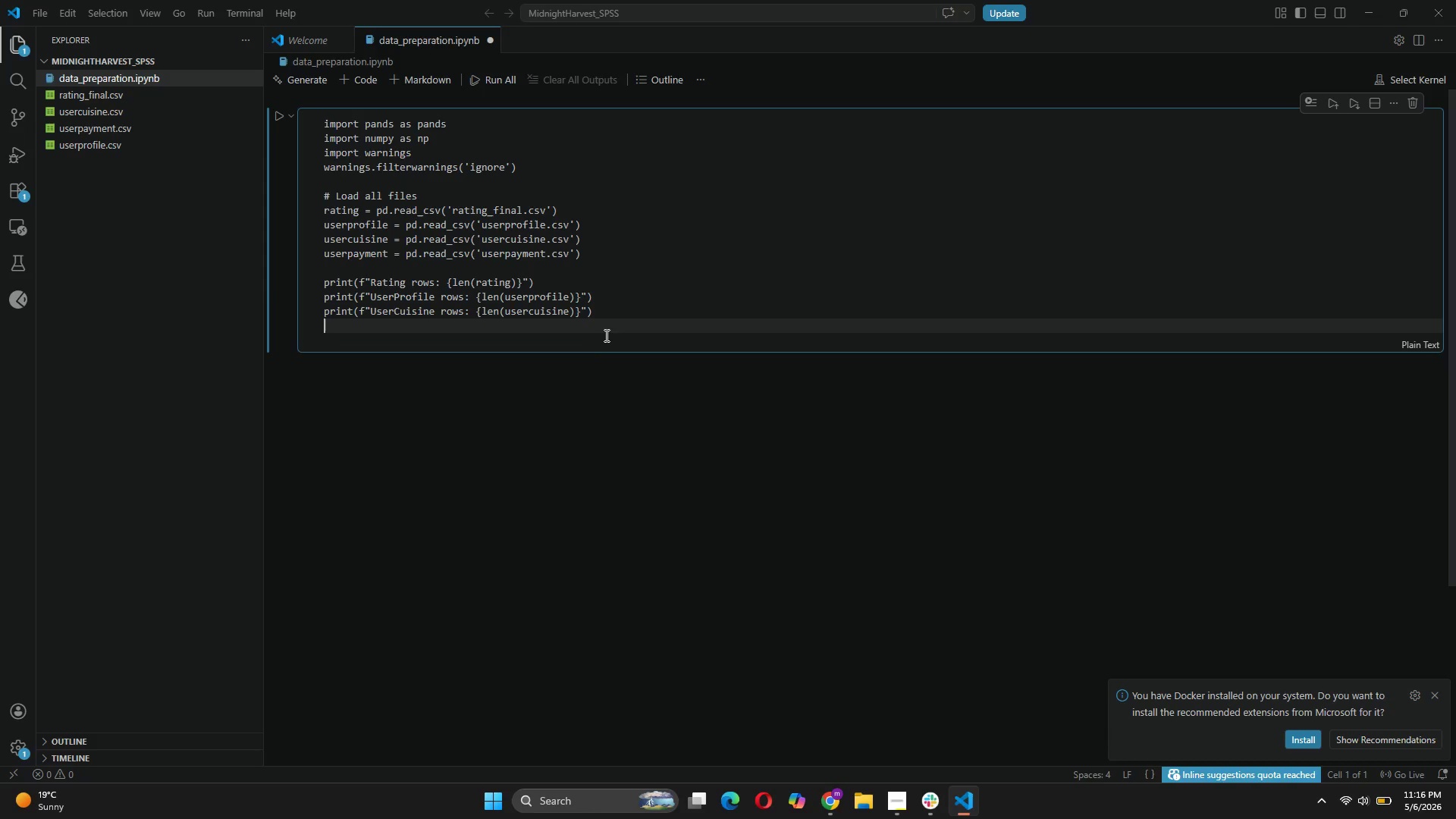 
key(Enter)
 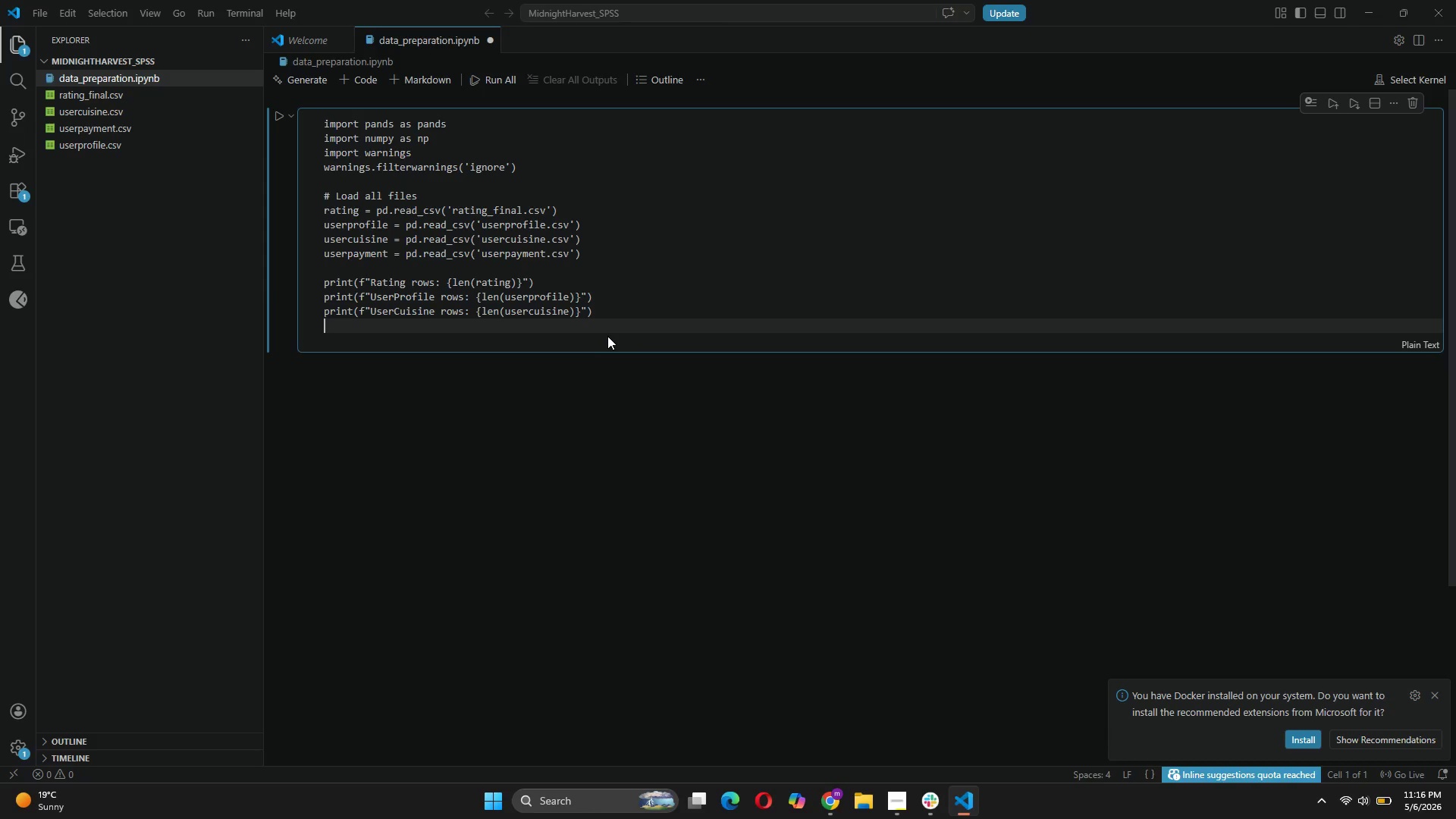 
type(print(f"UserPayment rows: {len(userpayment)
 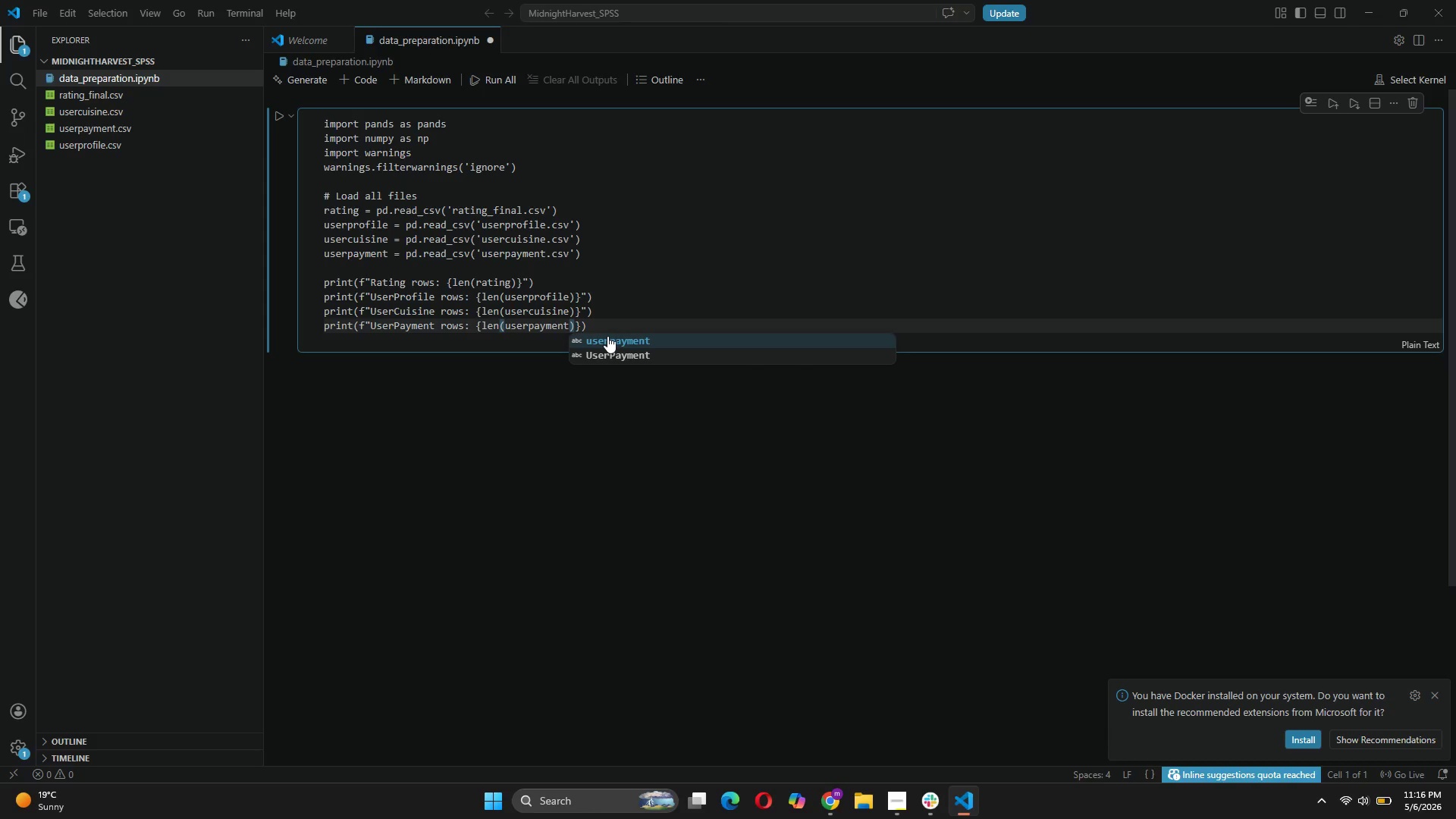 
left_click([639, 281])
 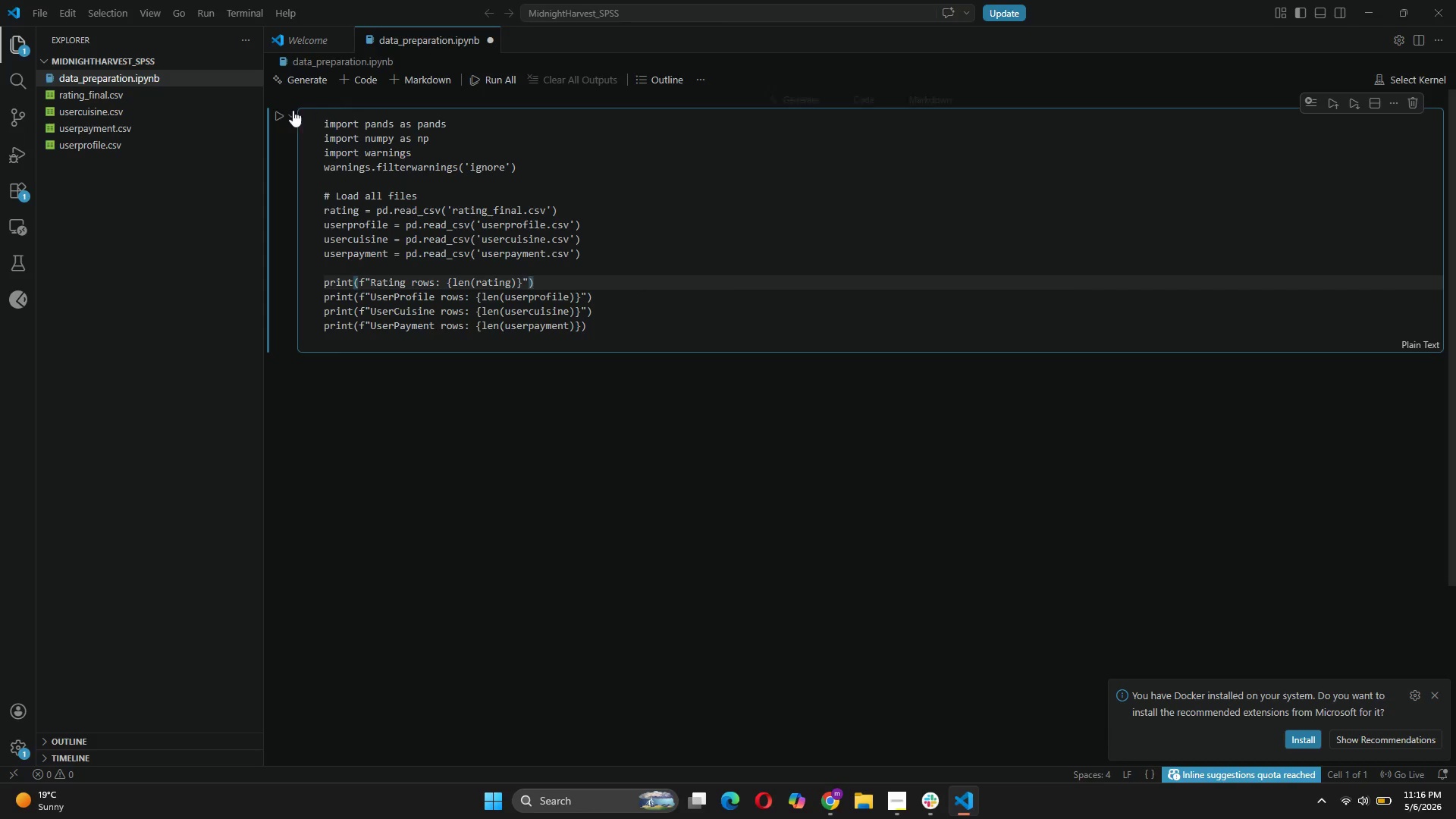 
left_click([280, 116])
 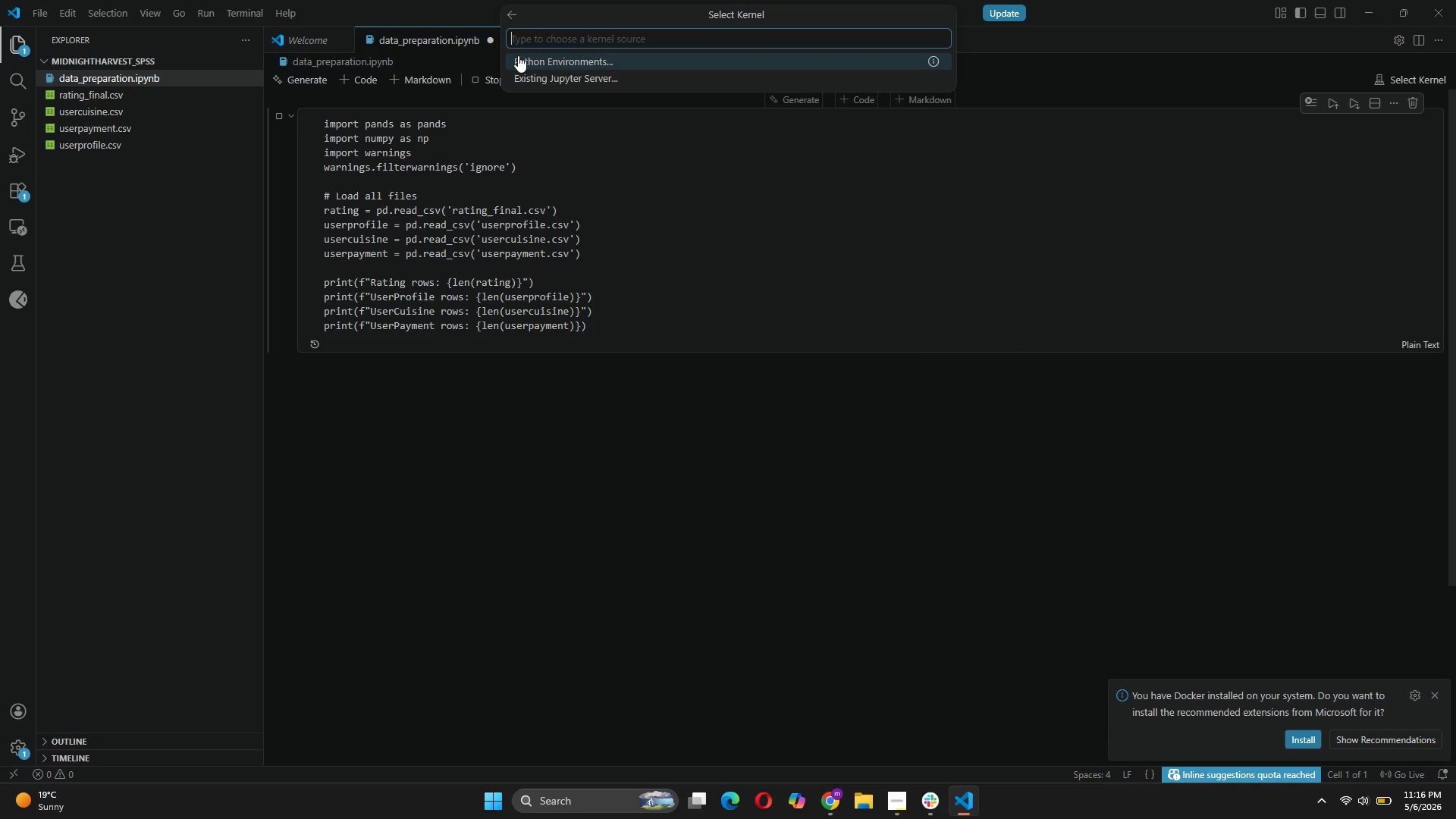 
left_click([524, 56])
 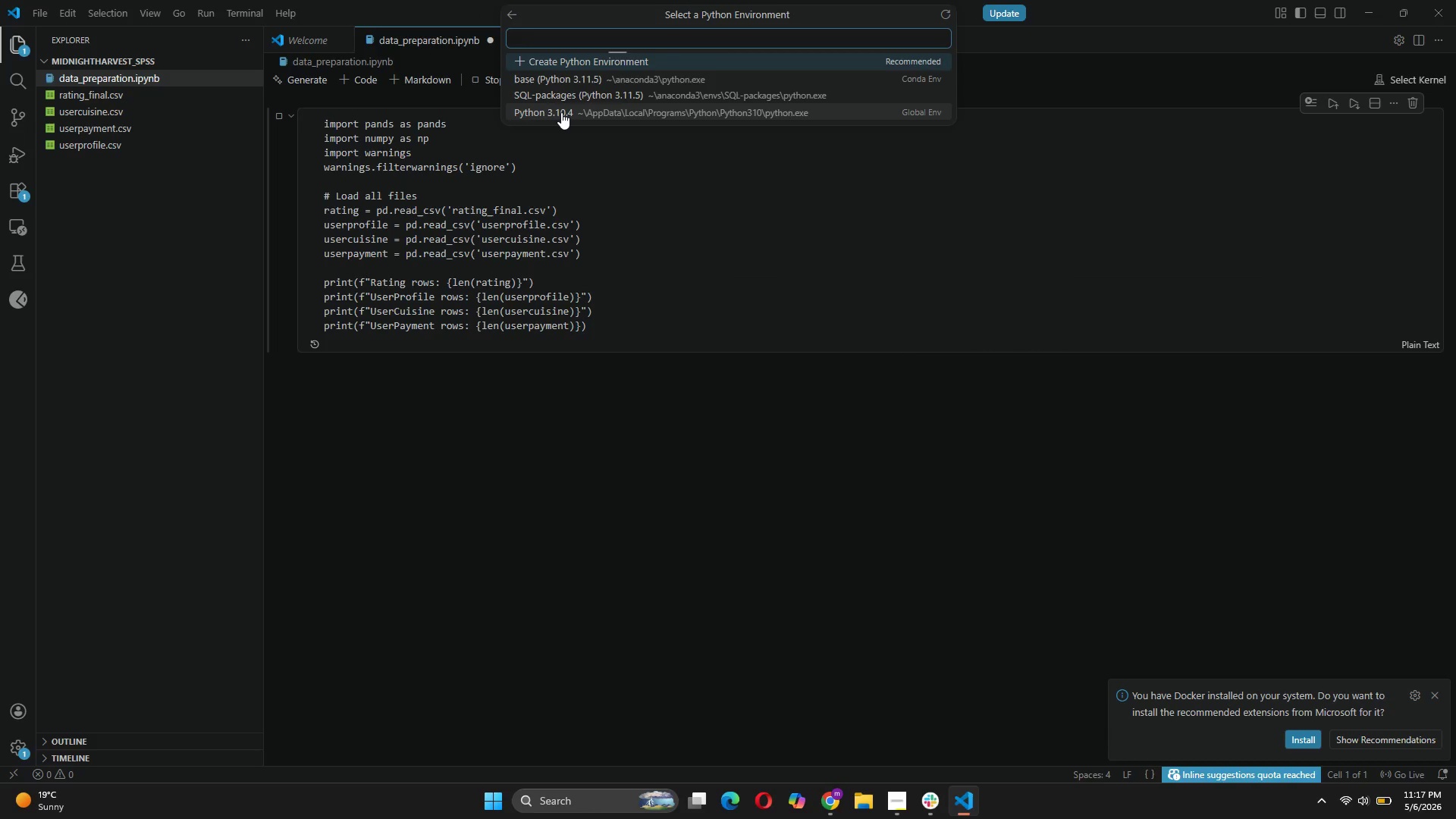 
left_click([561, 112])
 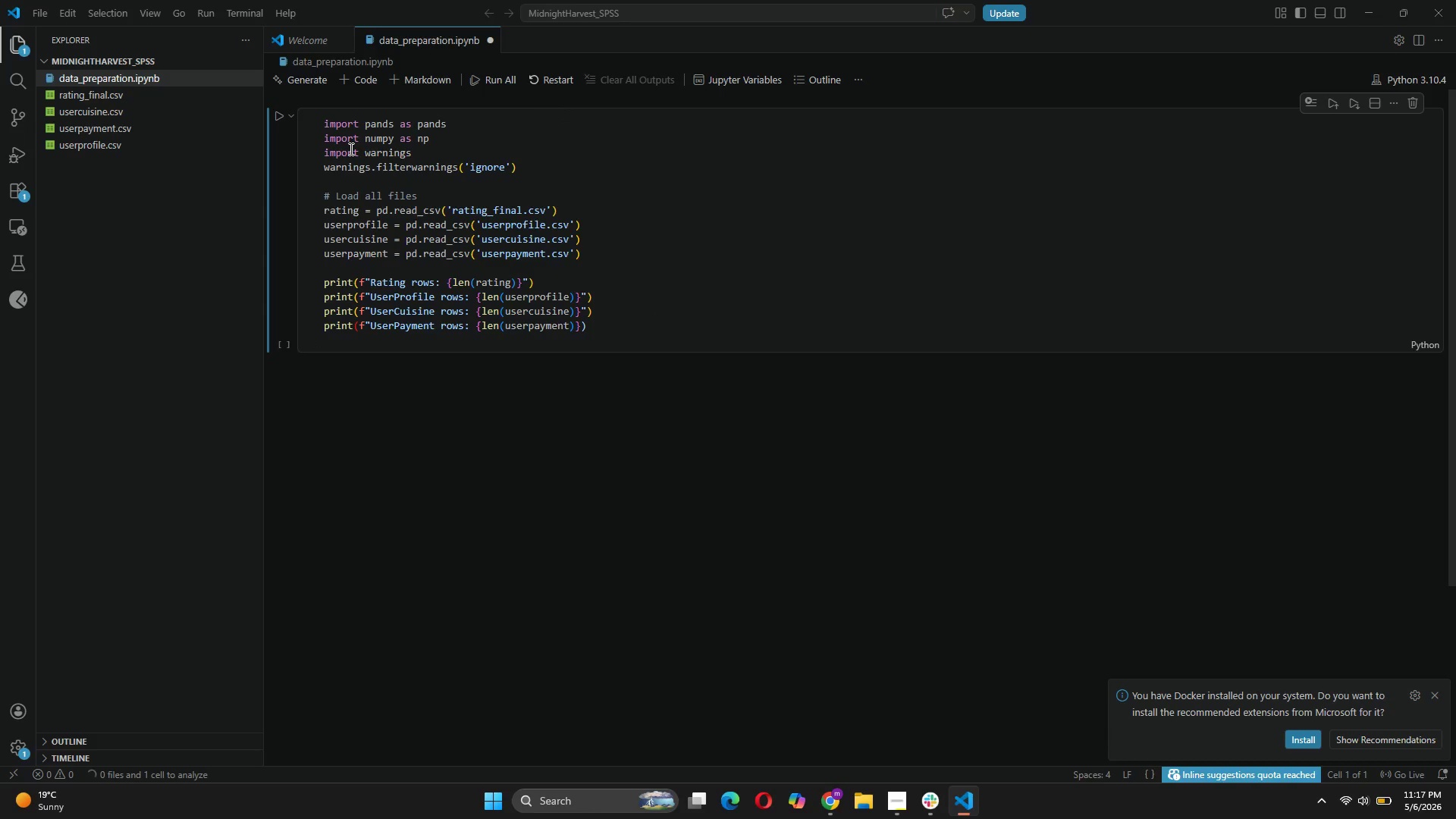 
wait(8.47)
 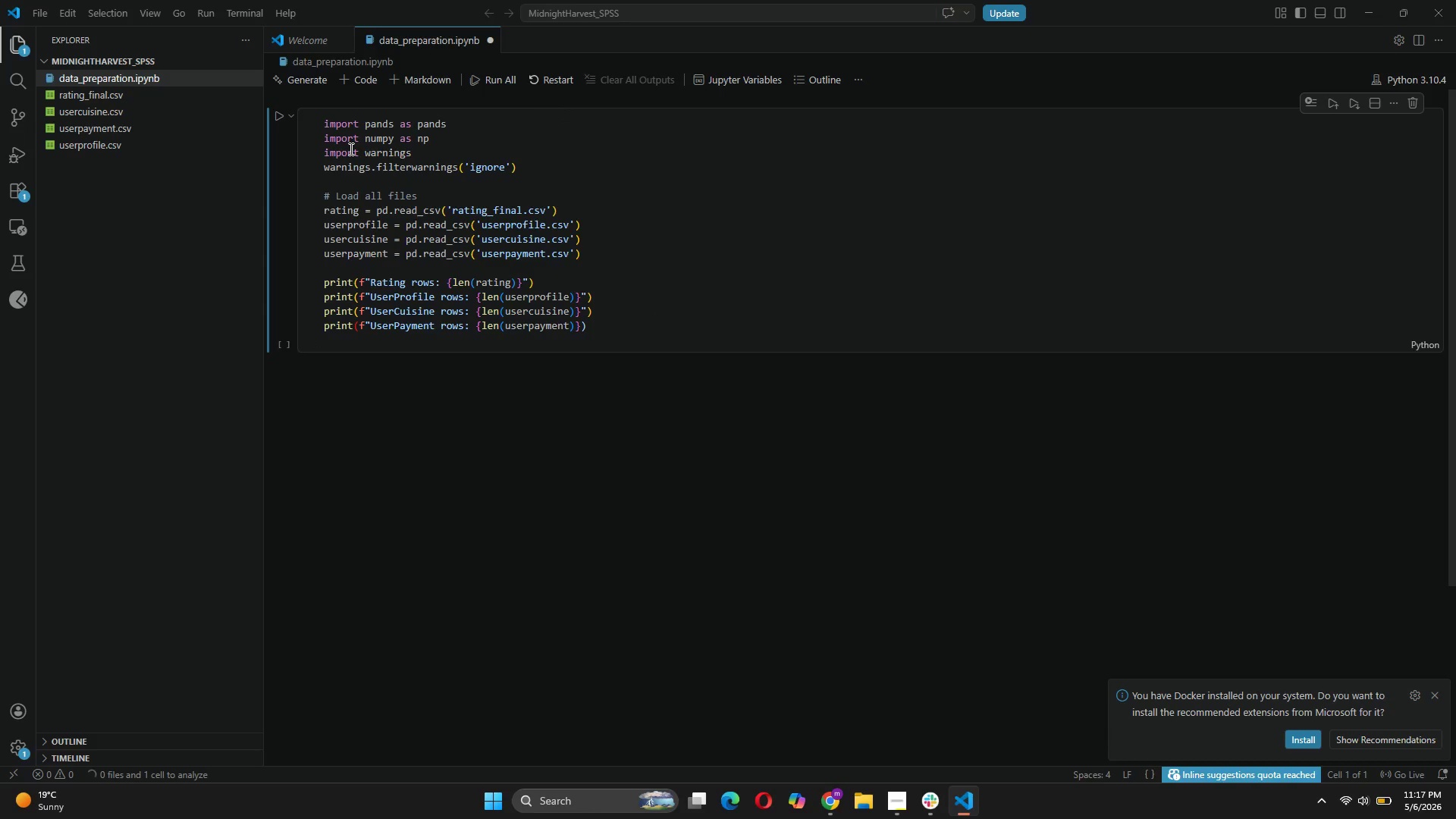 
left_click([388, 121])
 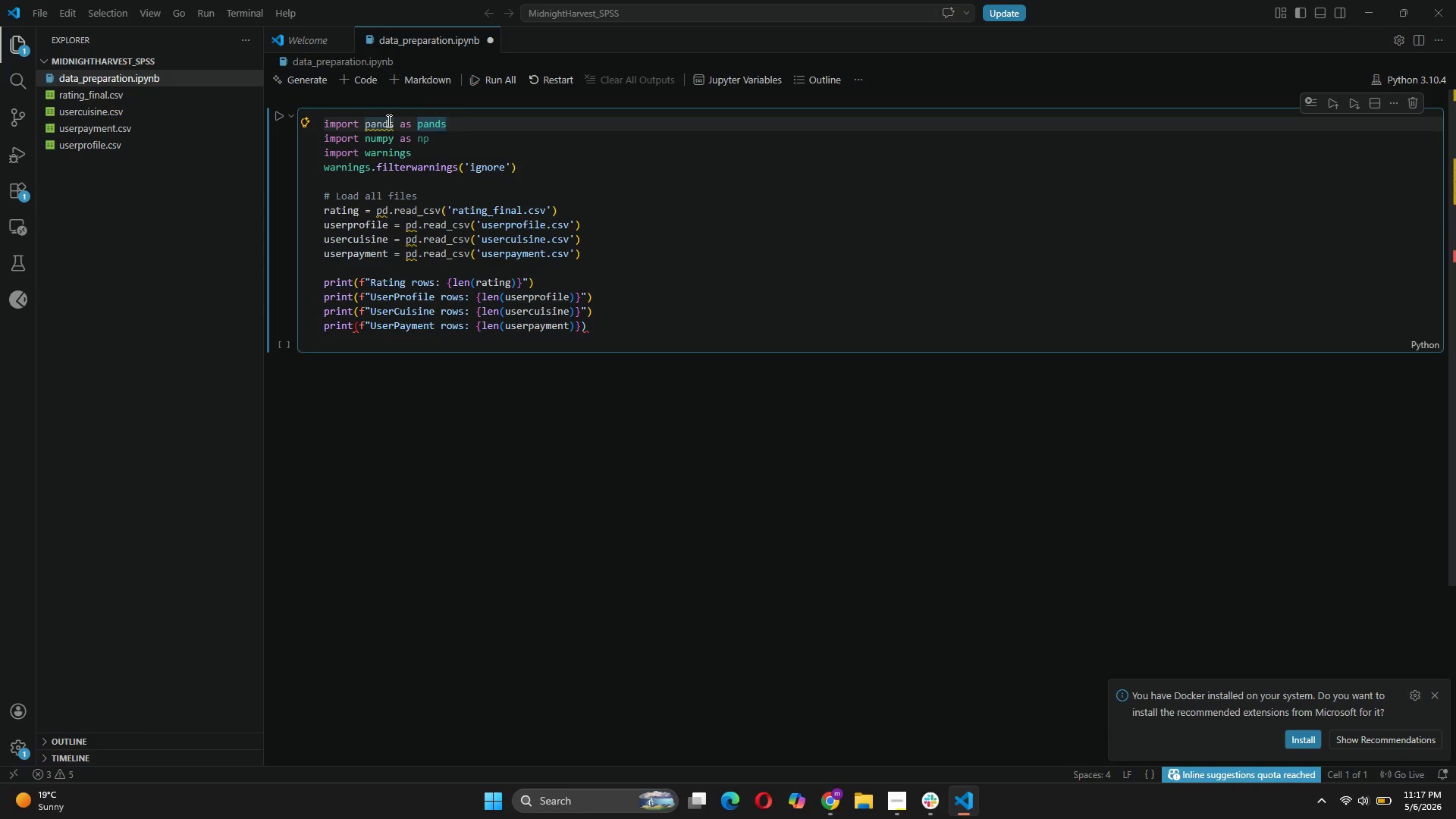 
key(A)
 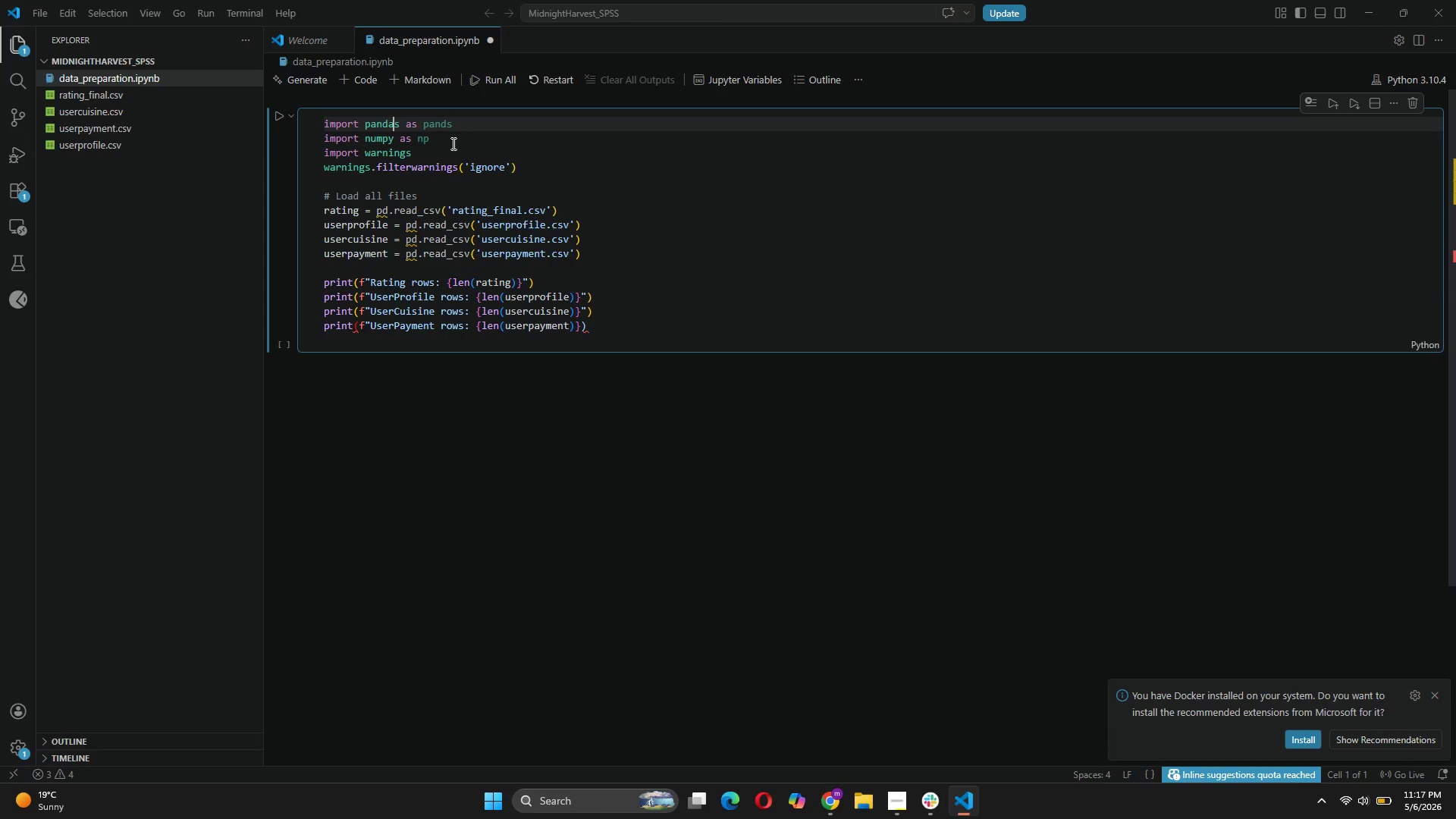 
wait(7.92)
 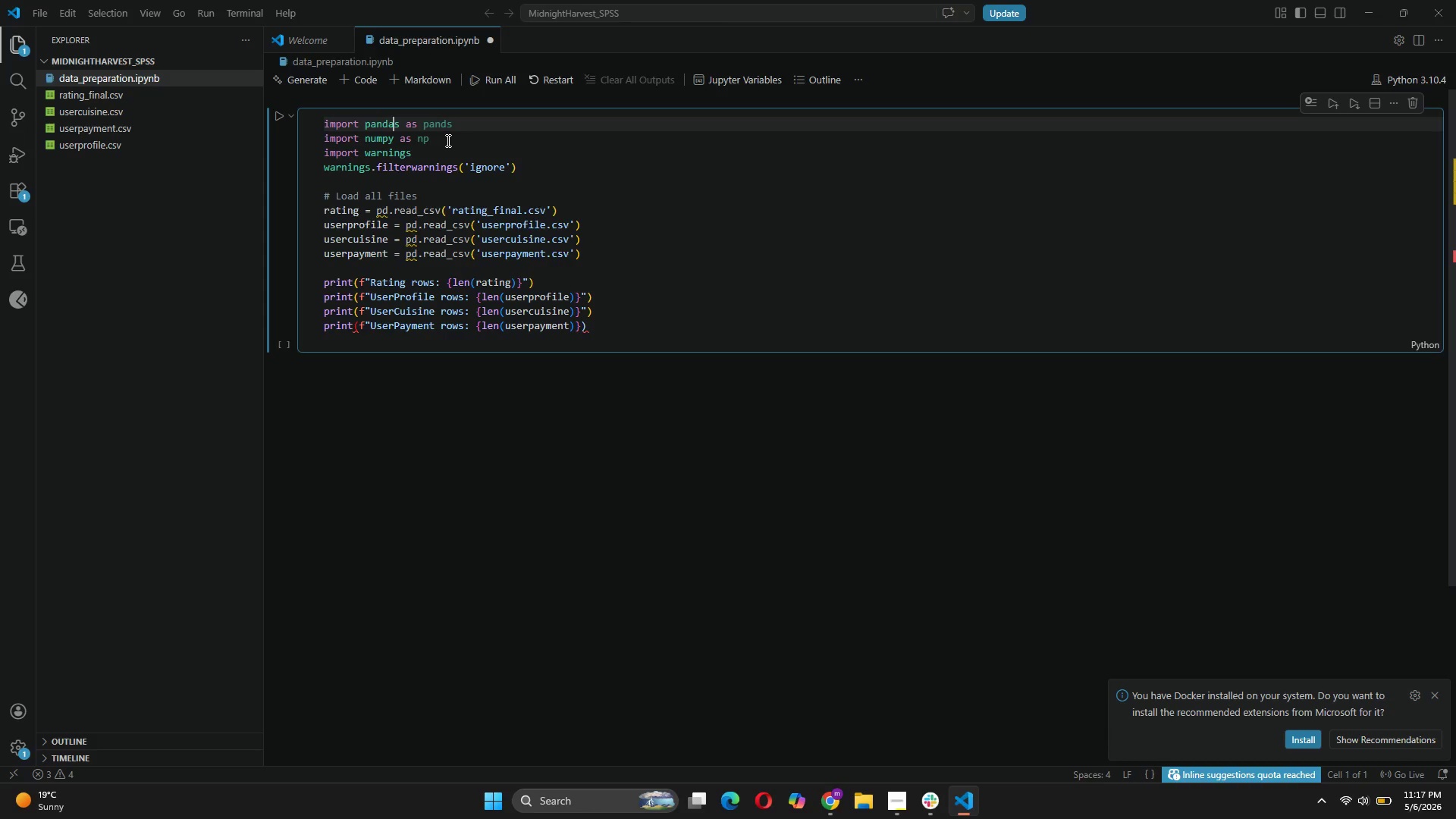 
mouse_move([280, 124])
 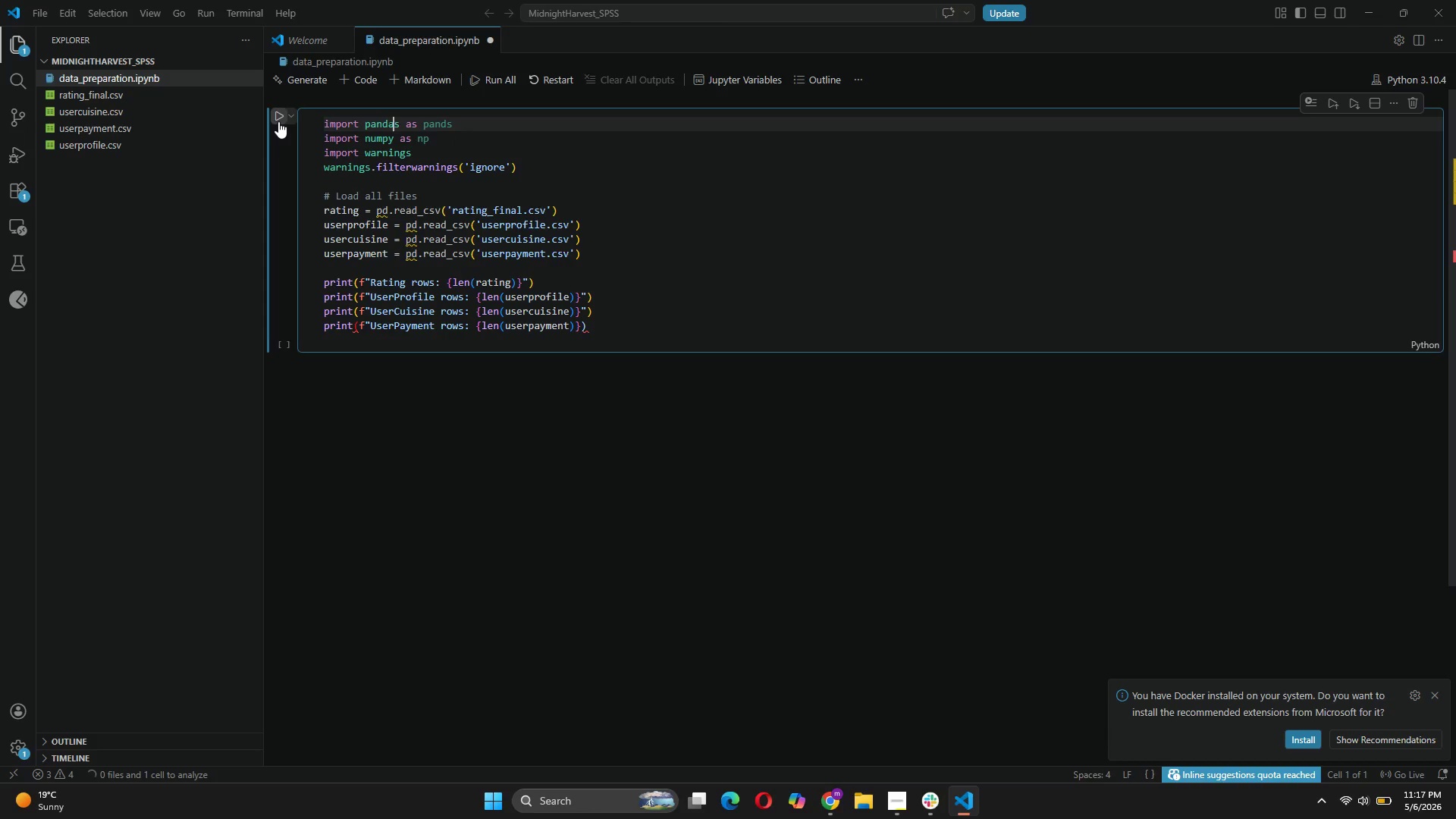 
left_click([278, 121])
 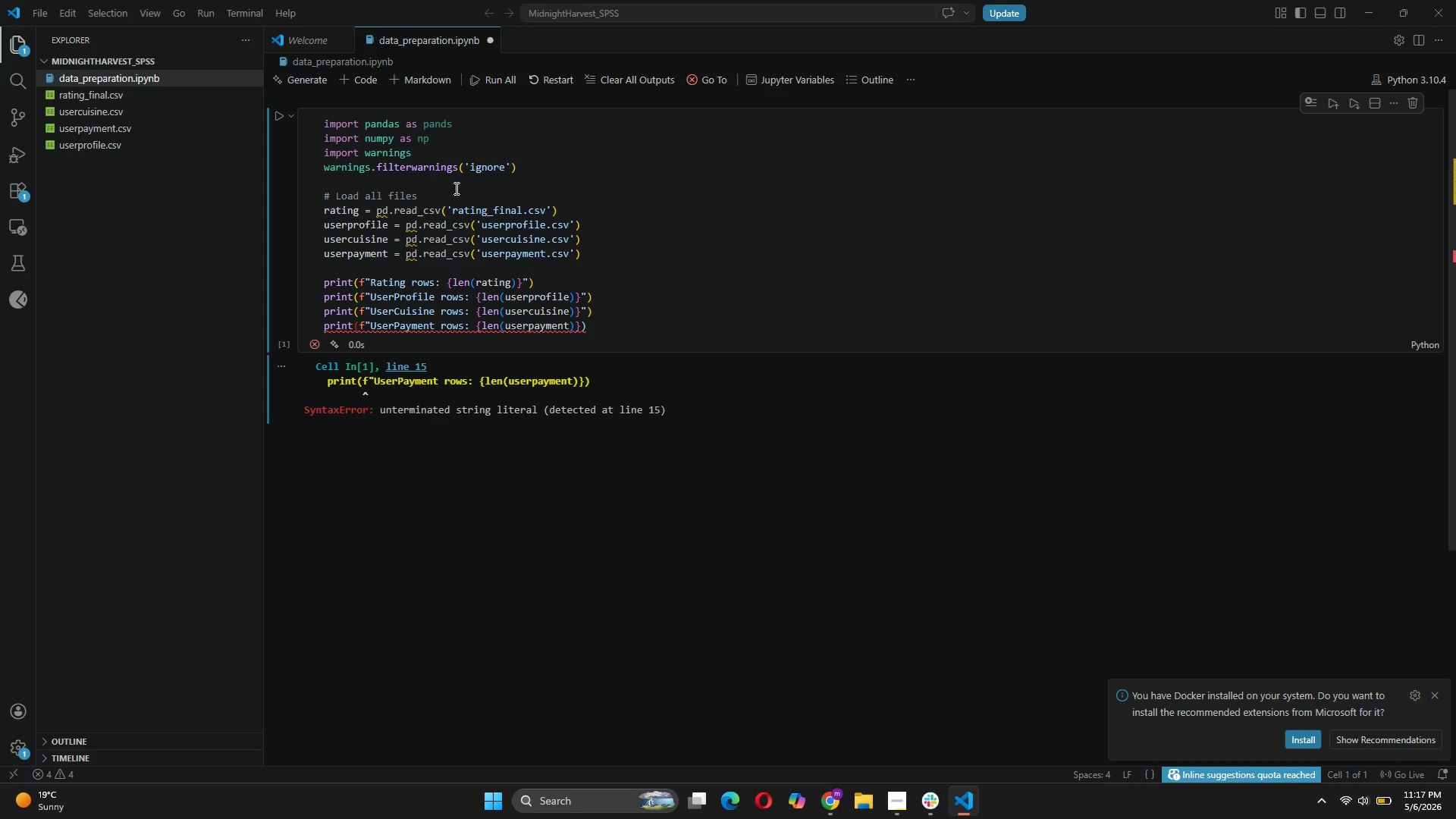 
wait(6.2)
 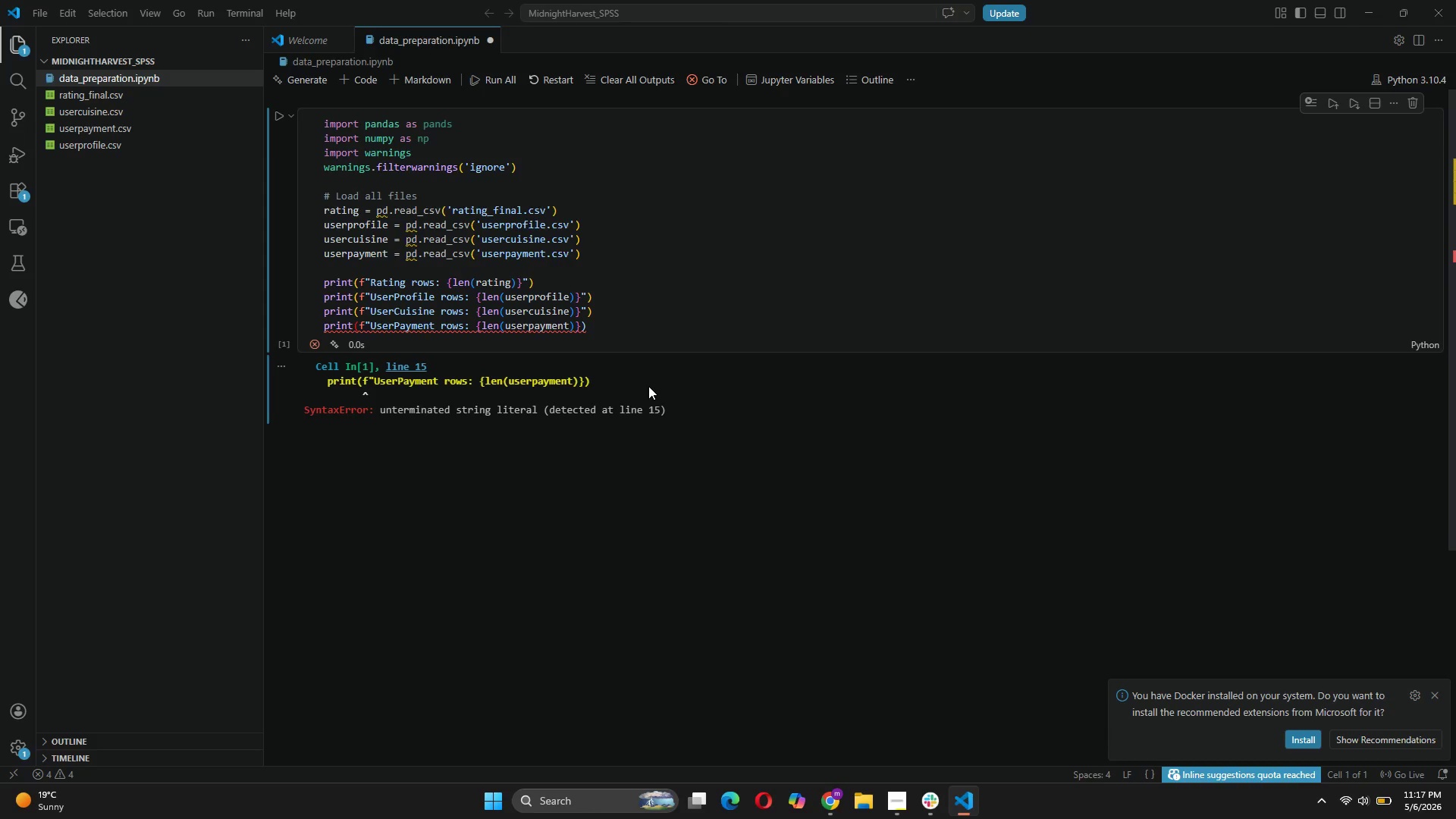 
left_click([457, 125])
 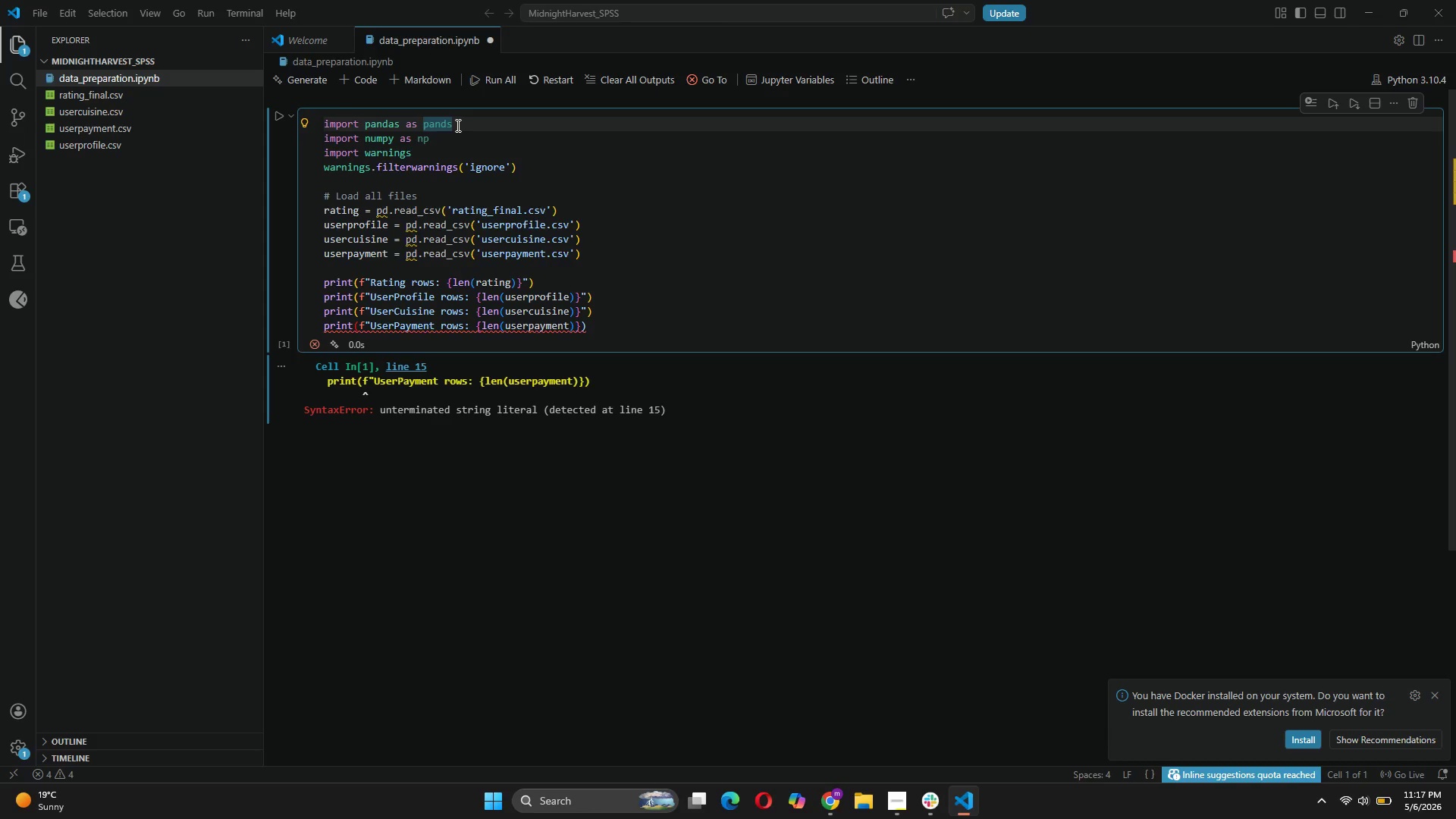 
key(Backspace)
 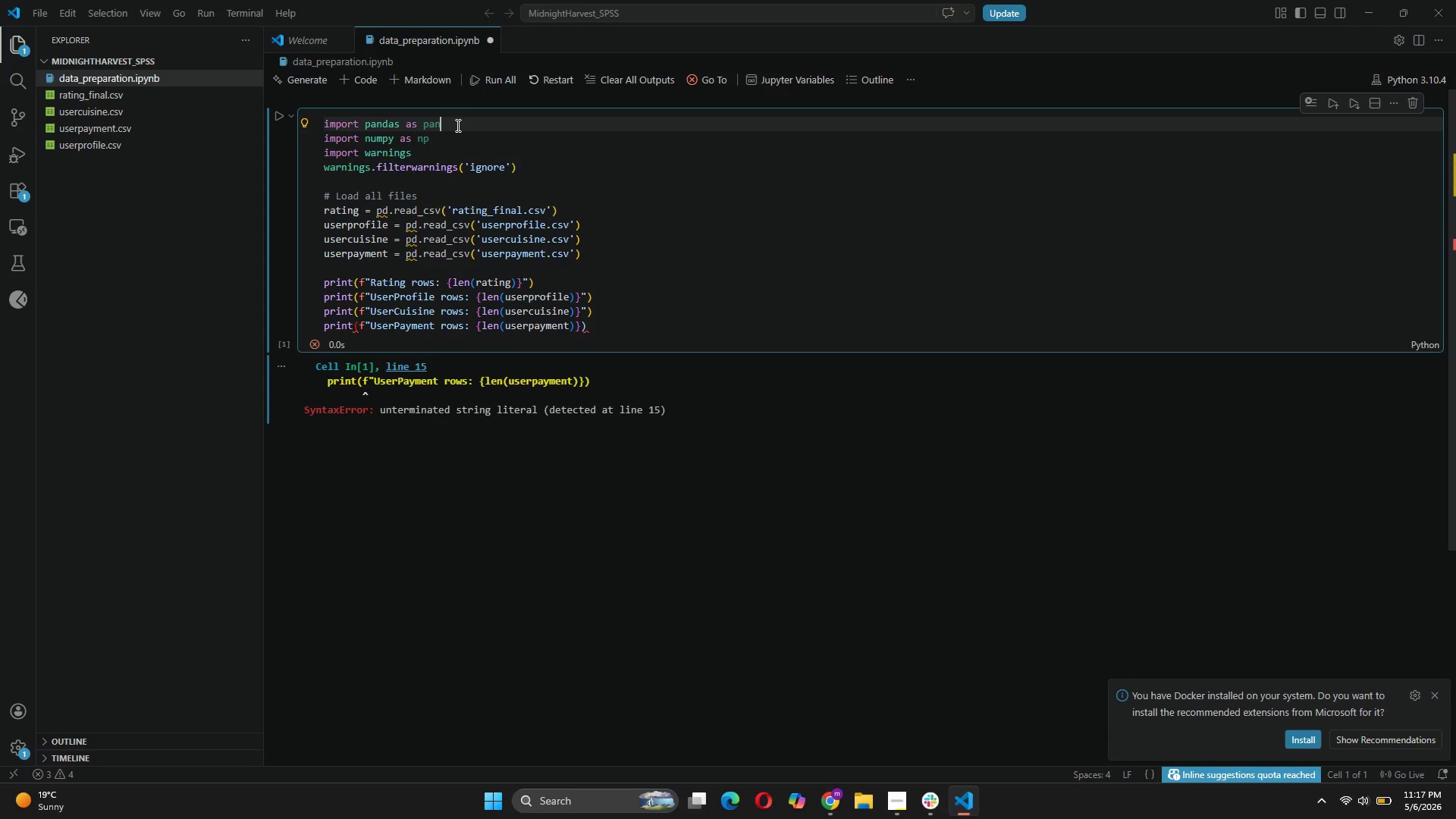 
key(Backspace)
 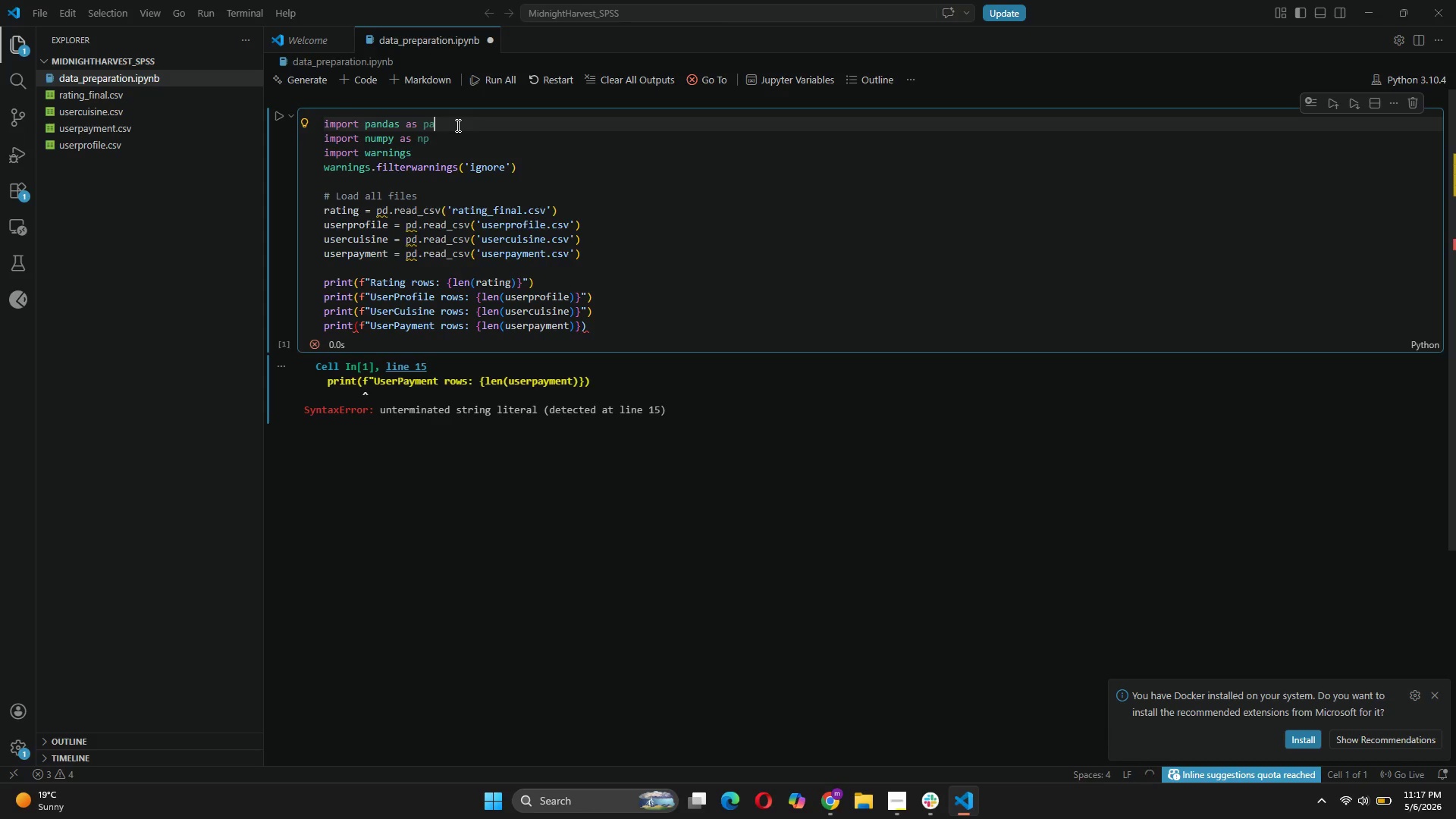 
key(Backspace)
 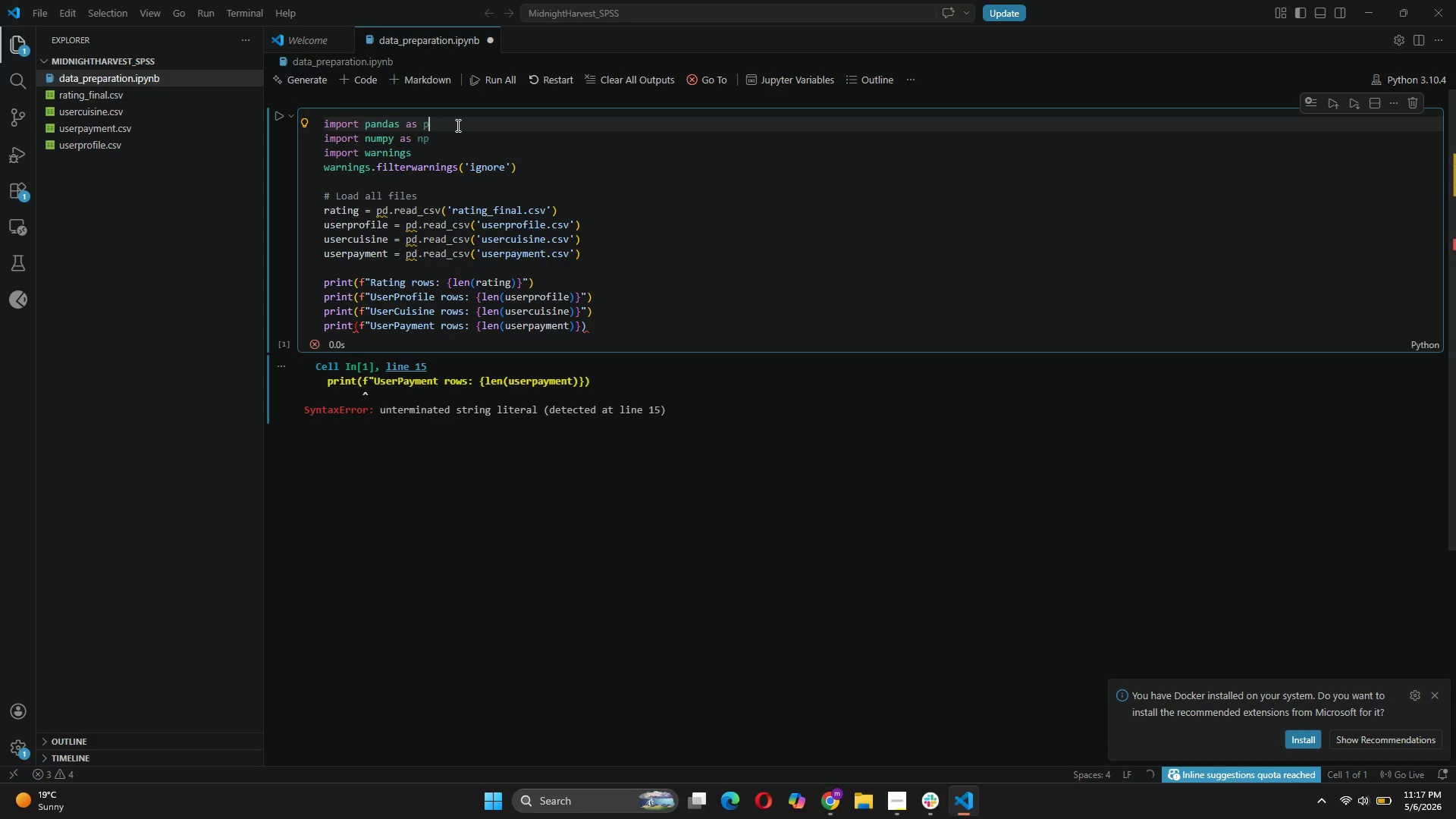 
key(Backspace)
 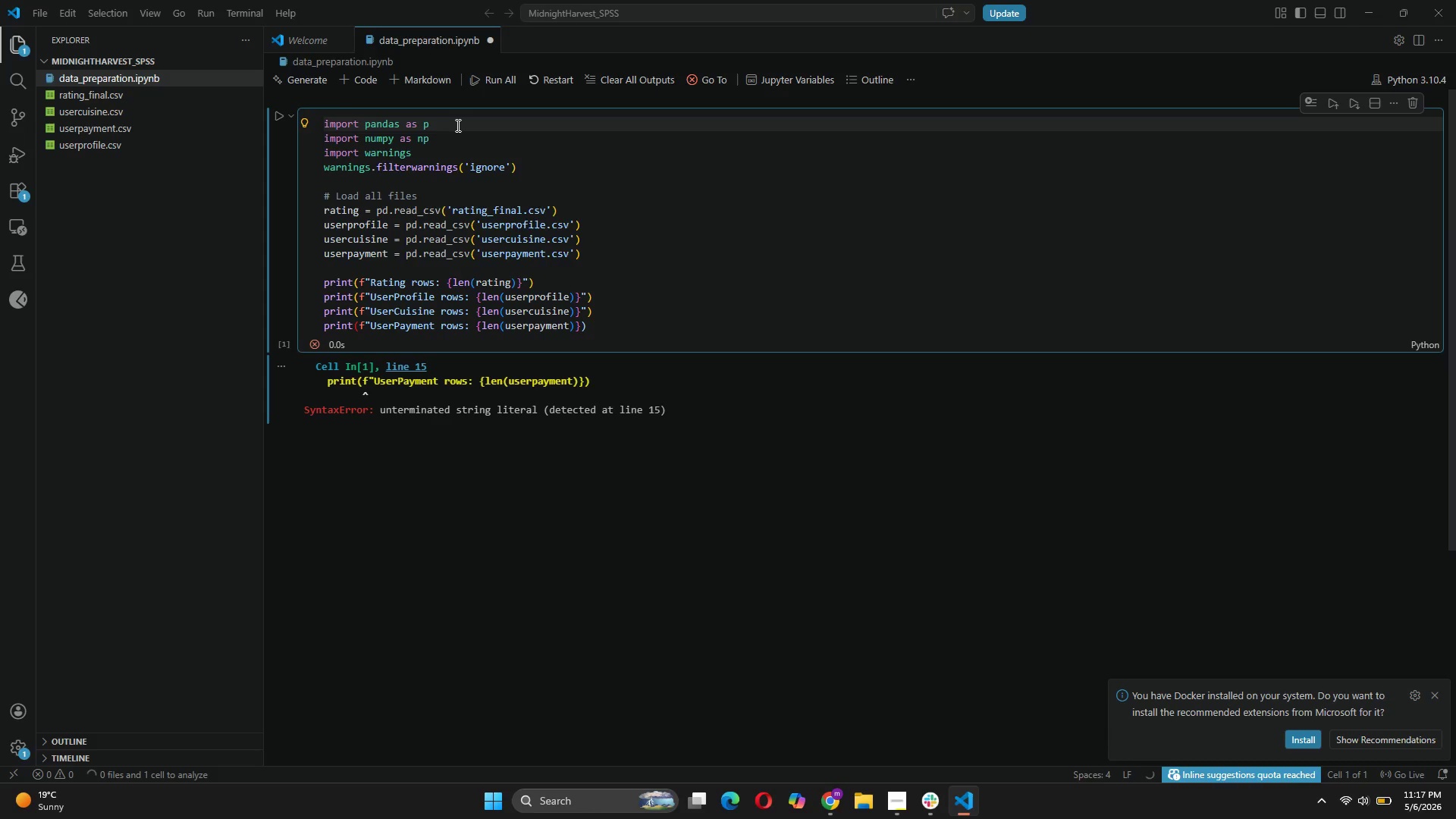 
key(D)
 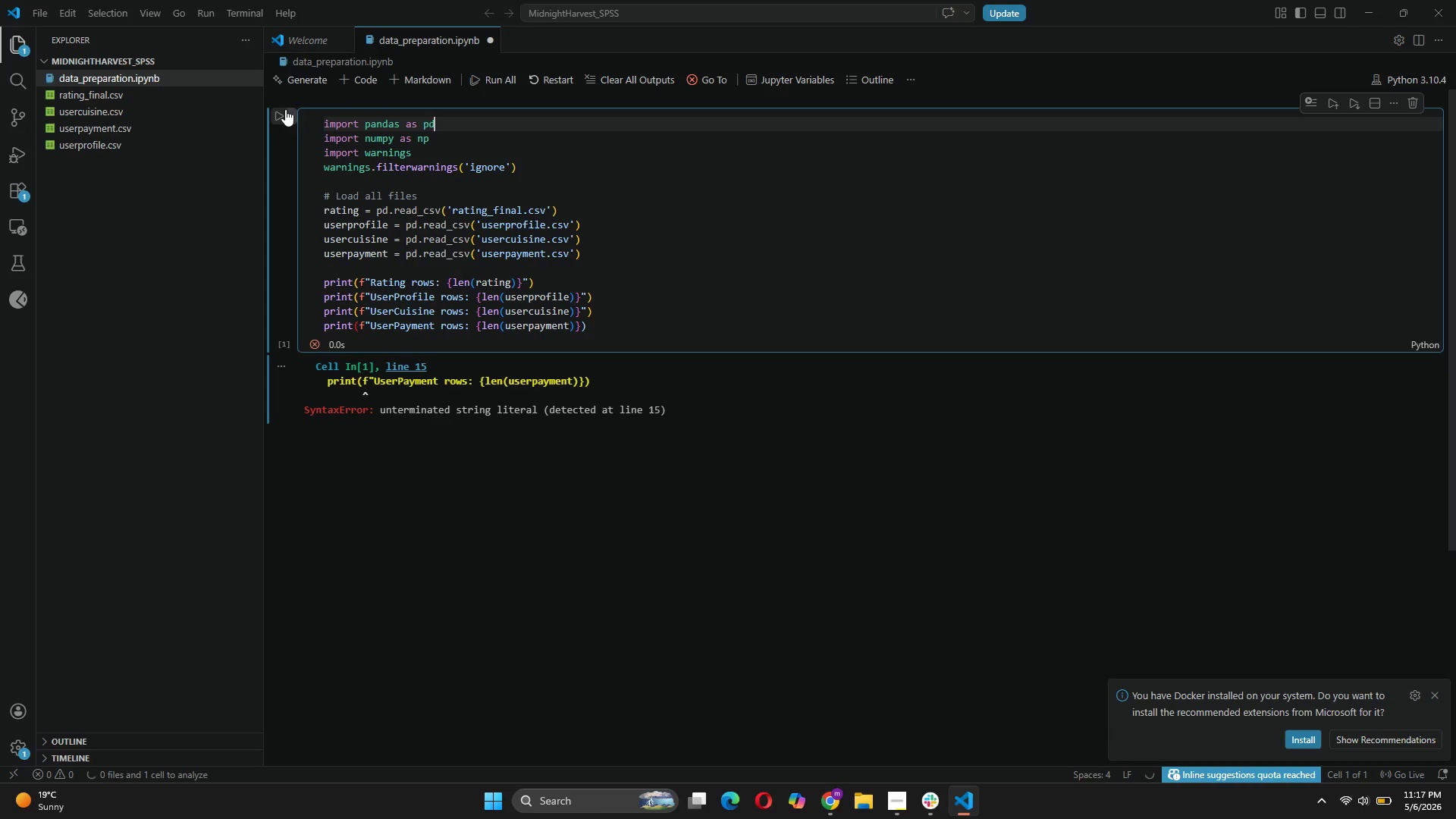 
left_click([278, 111])
 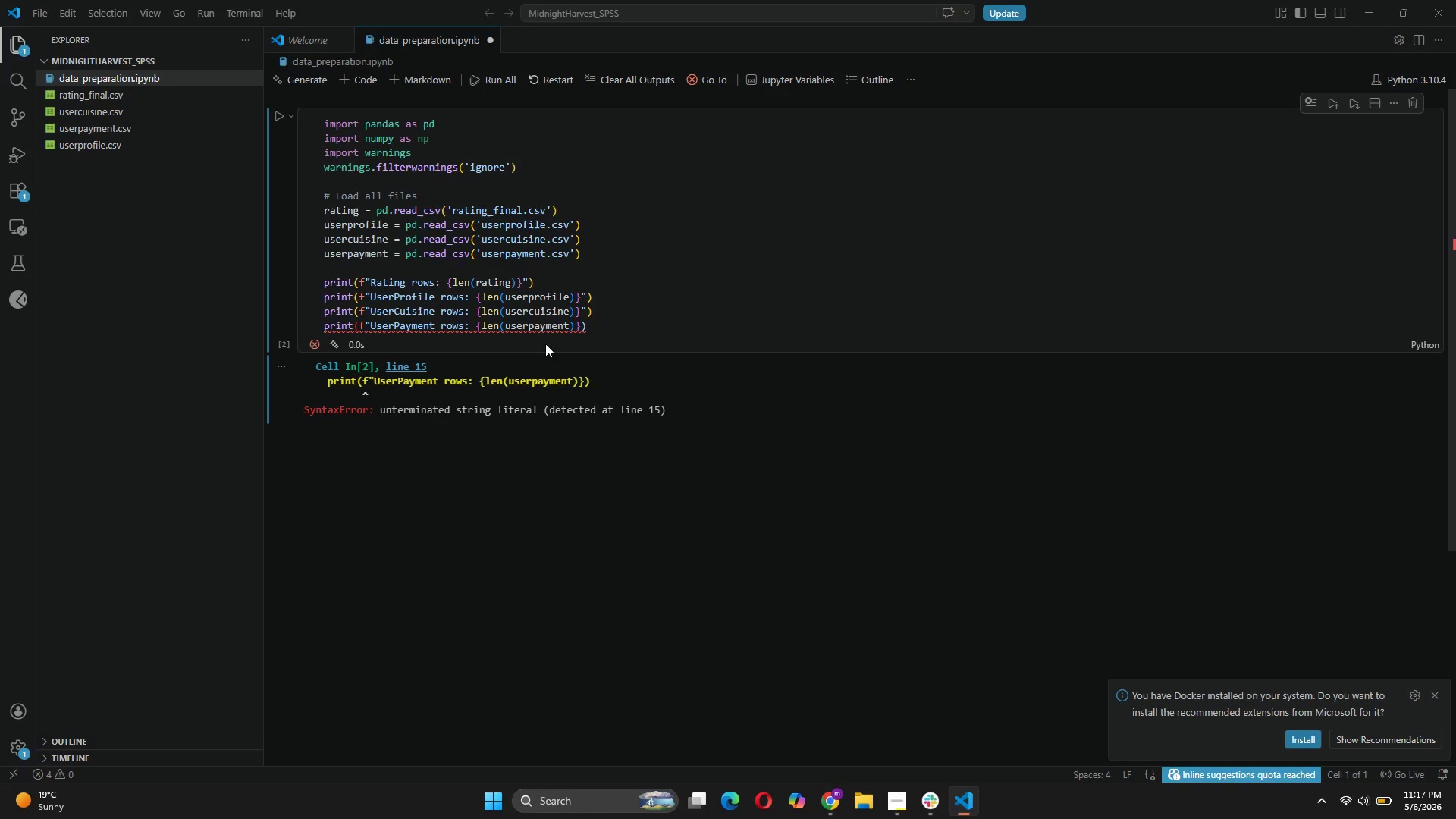 
wait(7.06)
 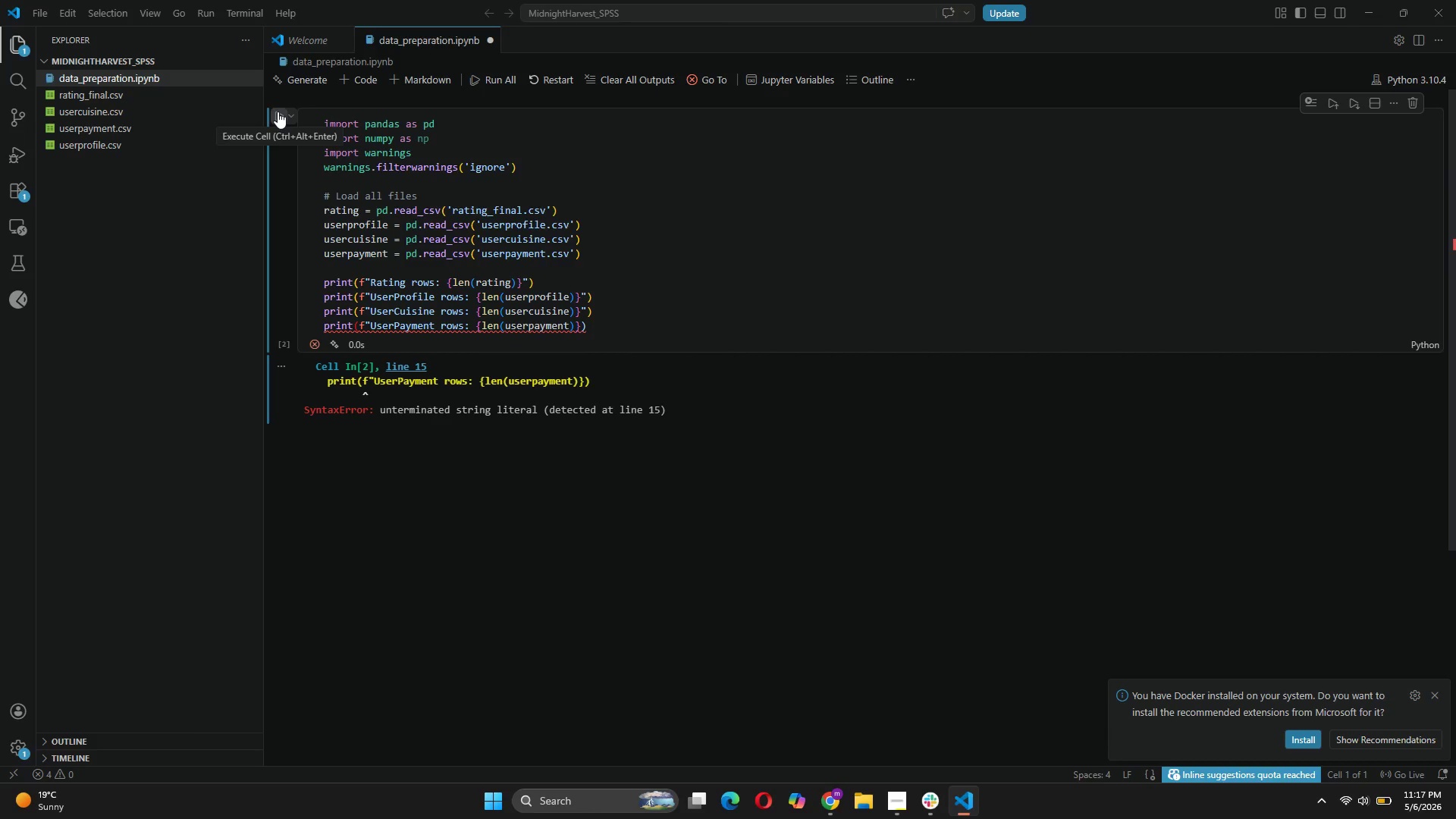 
left_click([582, 325])
 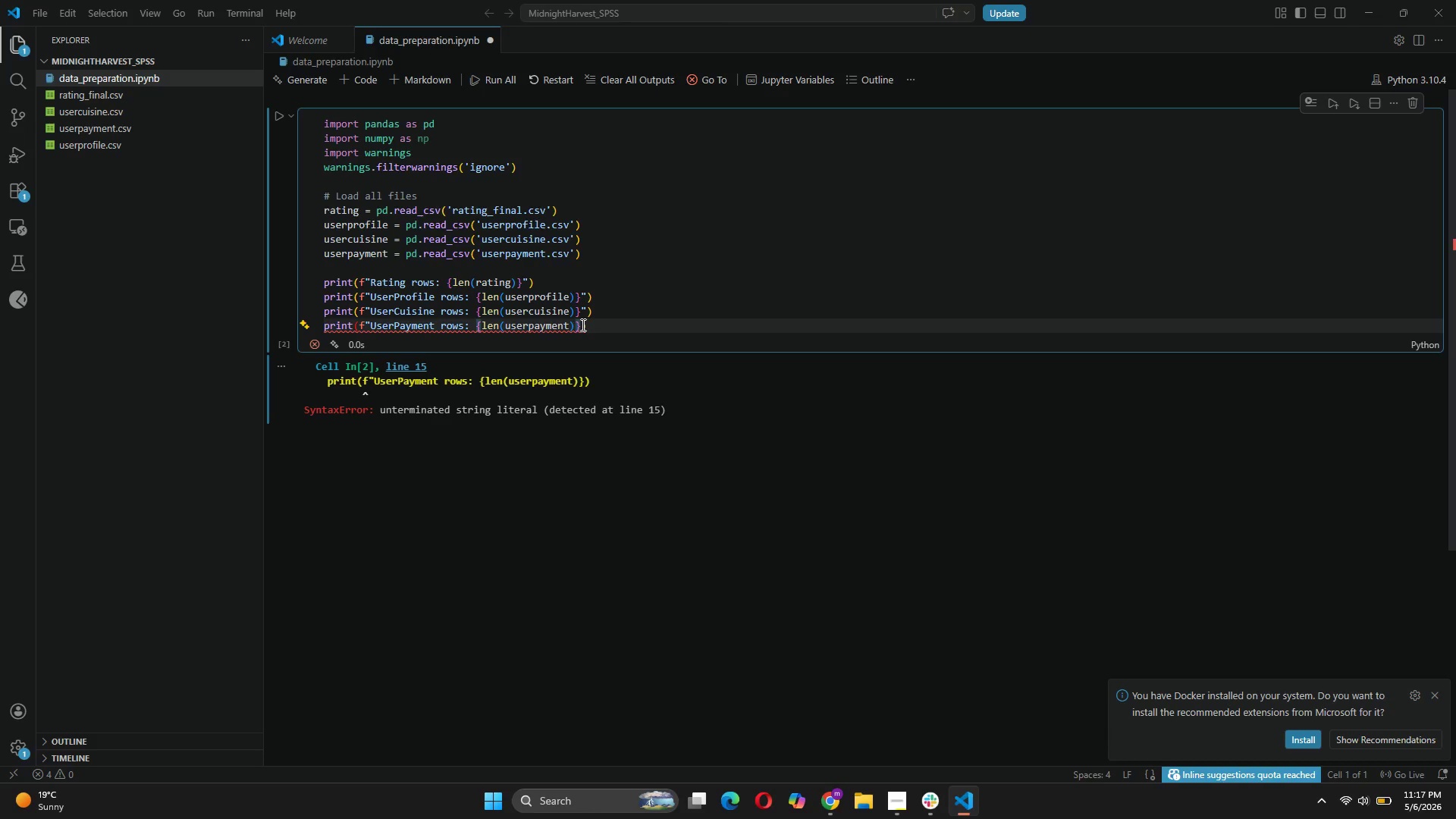 
key(Shift+Quote)
 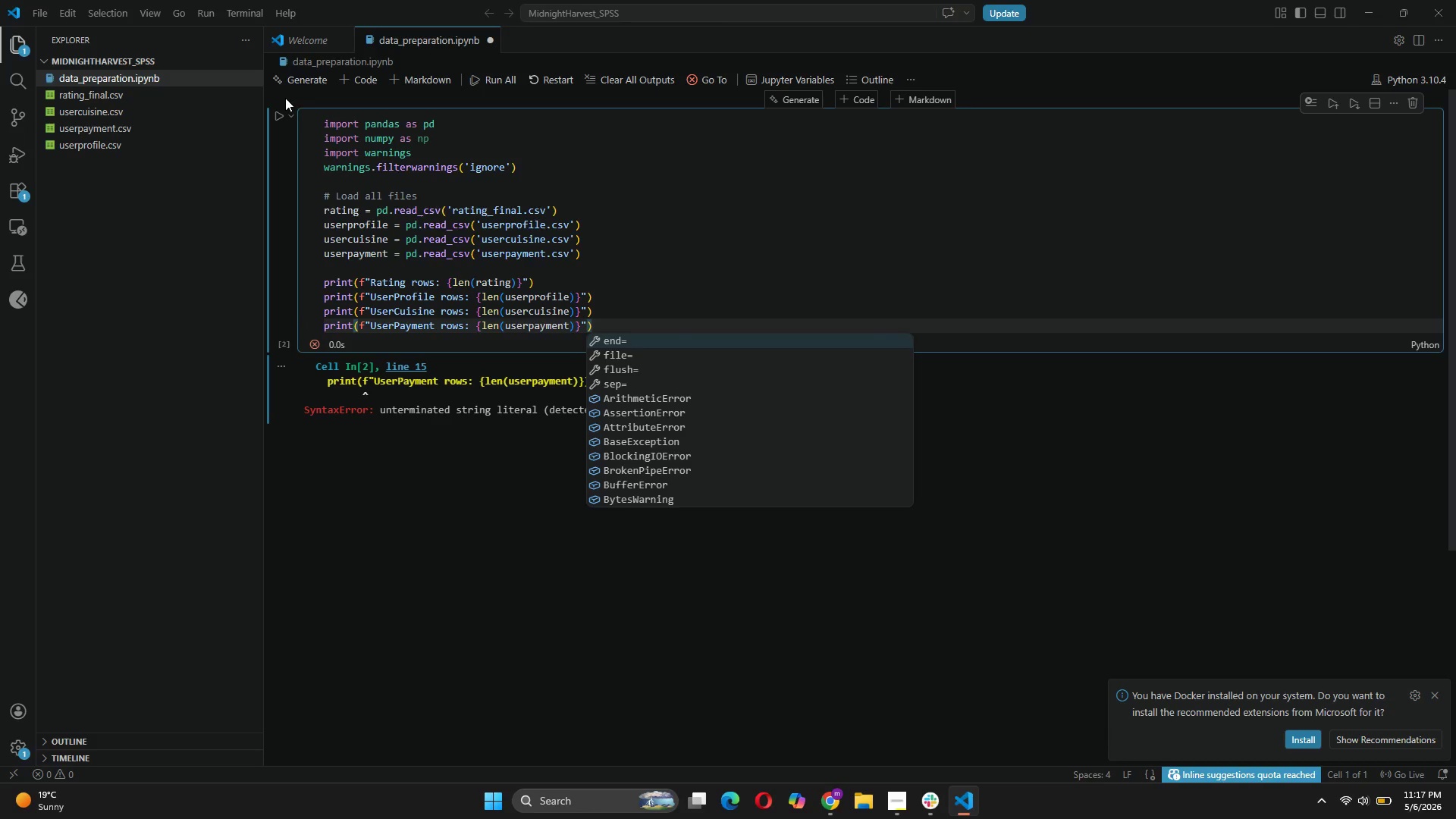 
left_click([282, 111])
 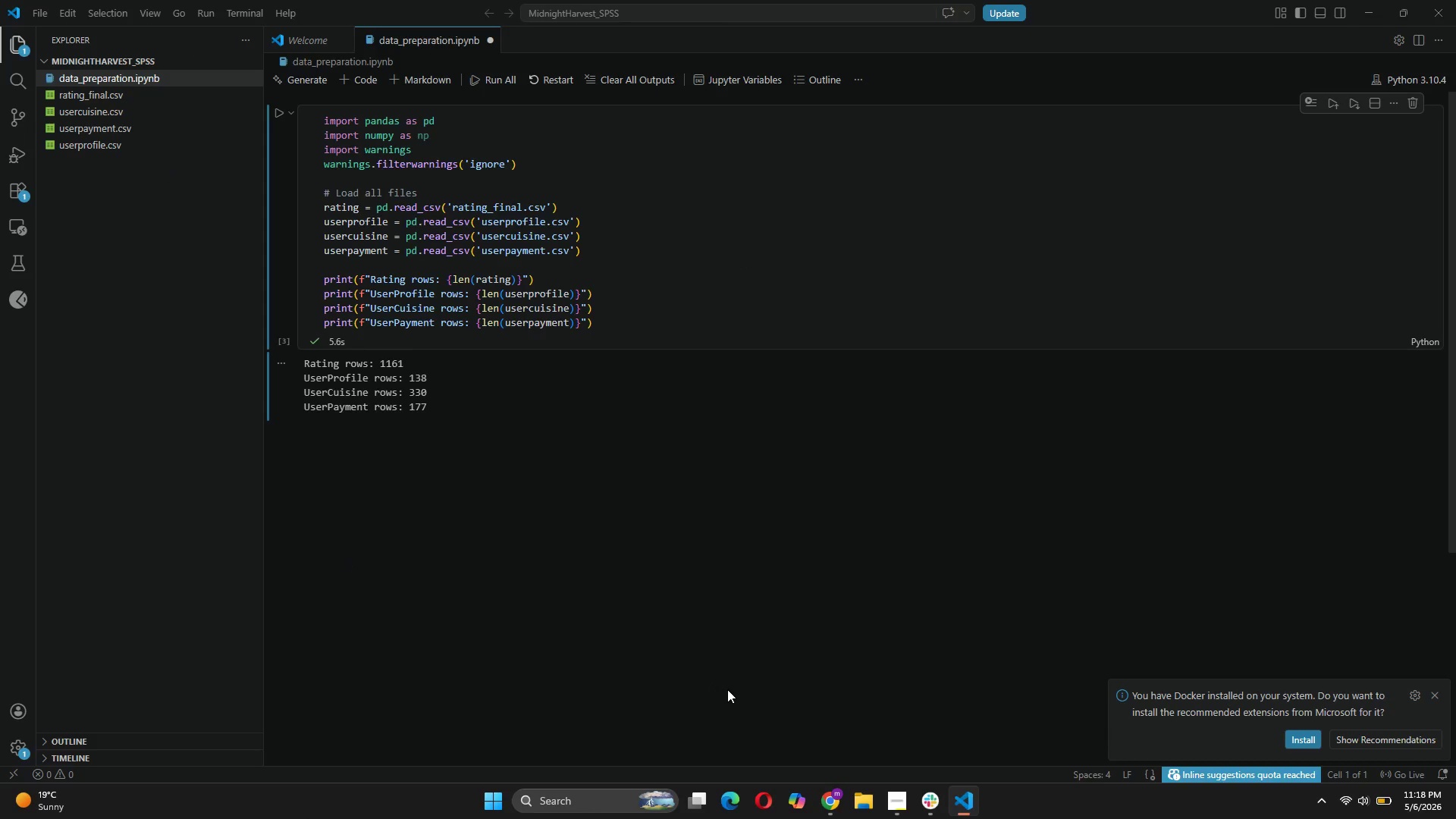 
wait(68.86)
 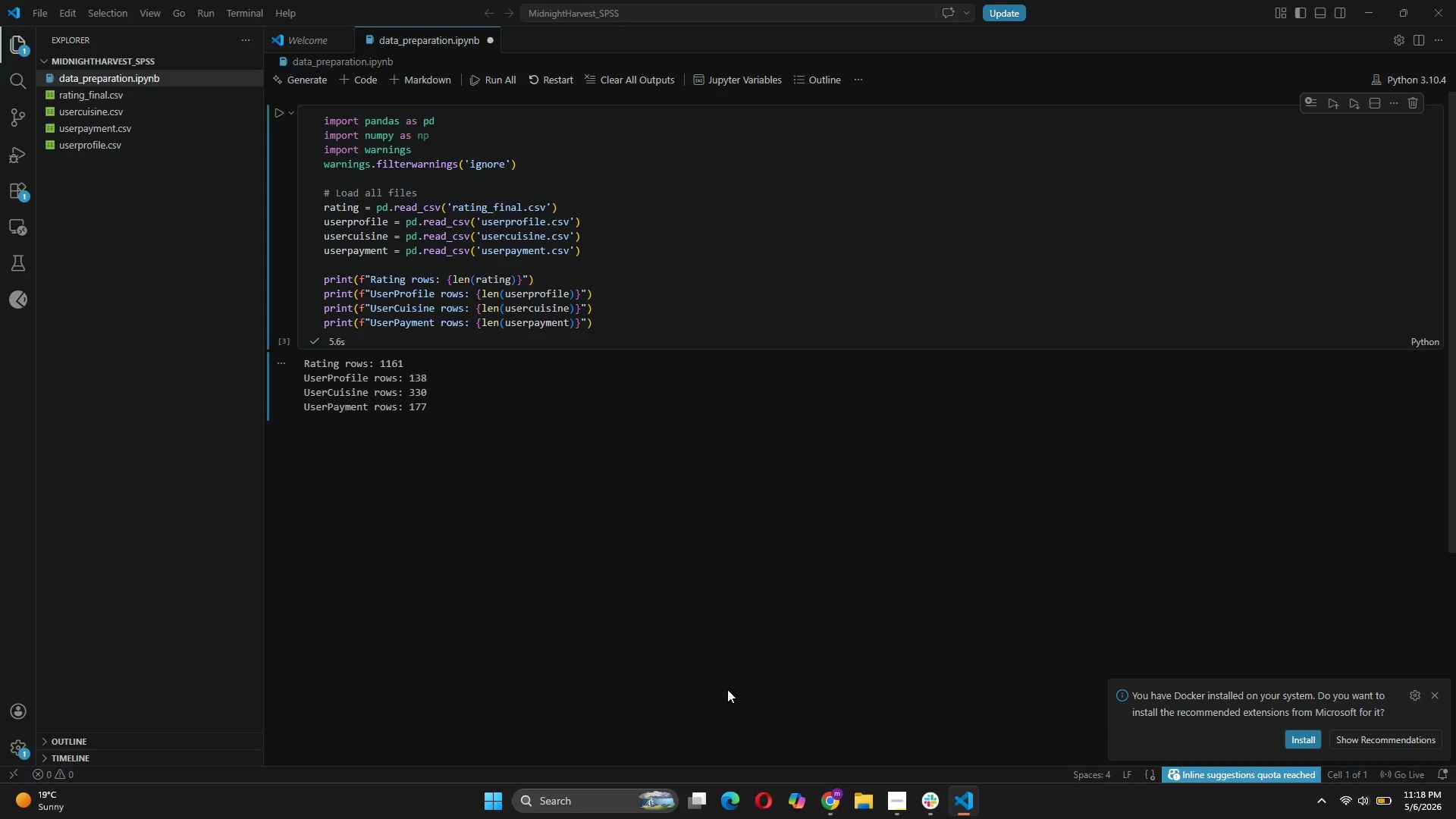 
left_click([344, 73])
 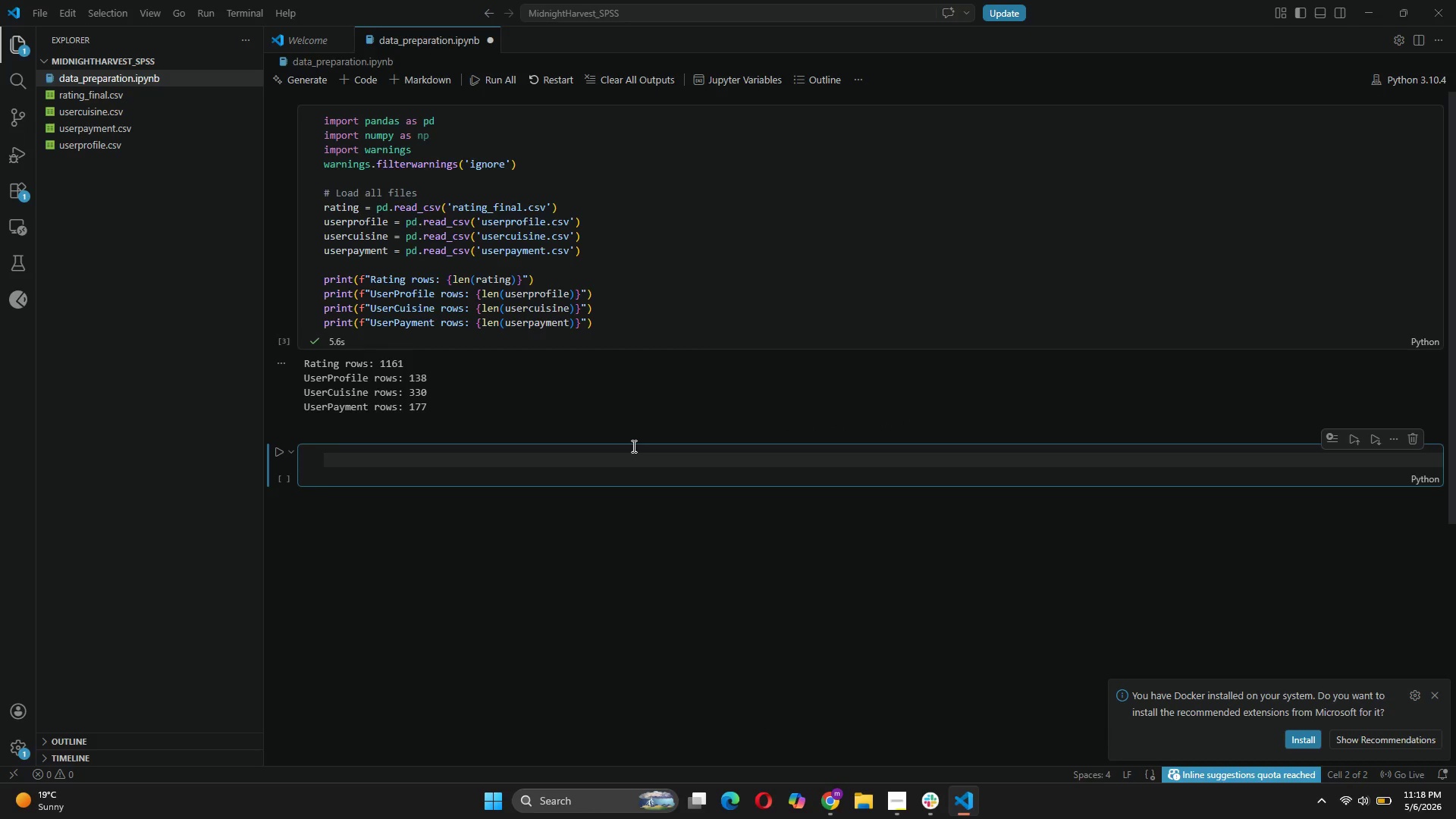 
key(Shift+3)
 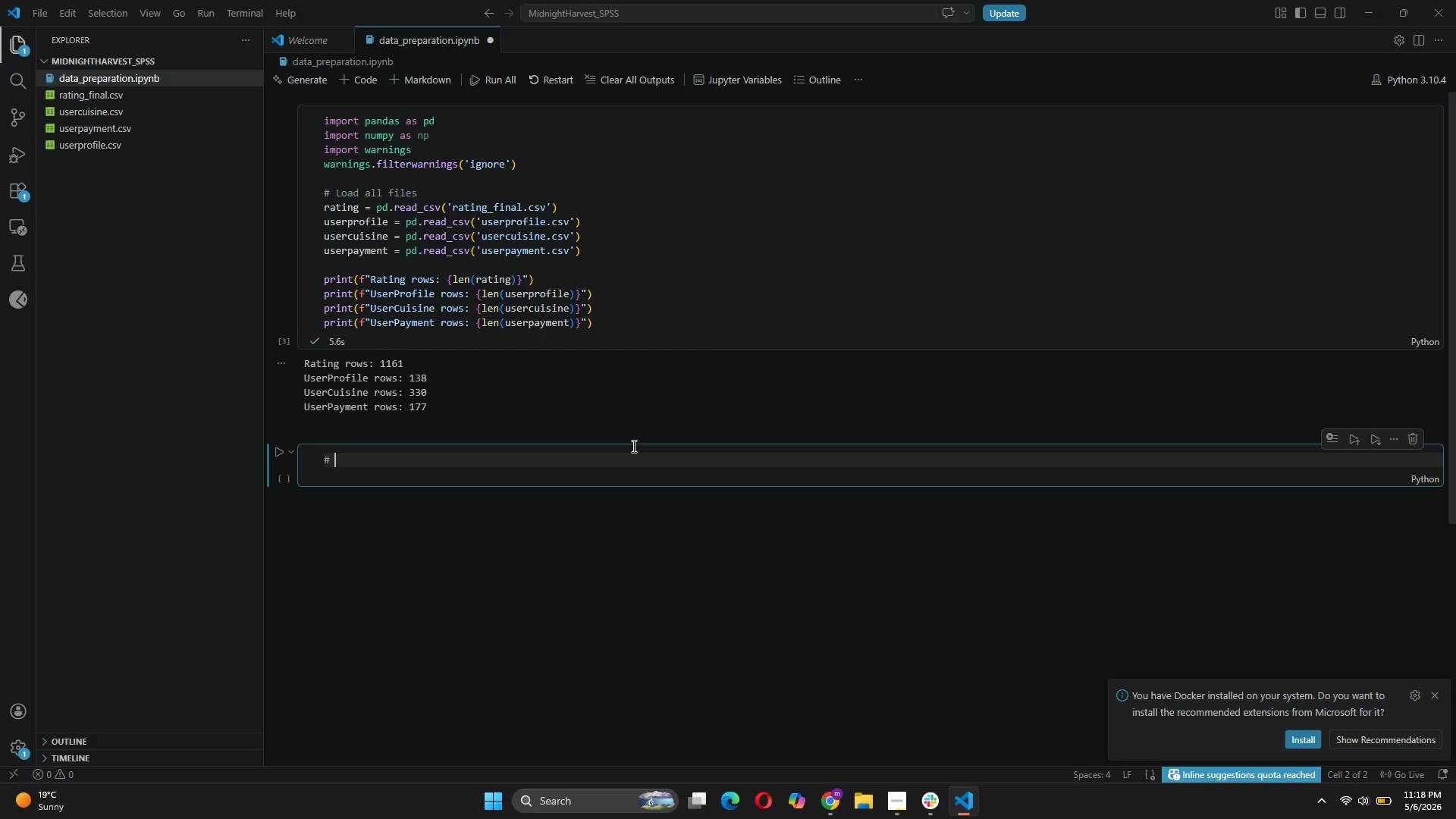 
key(Space)
 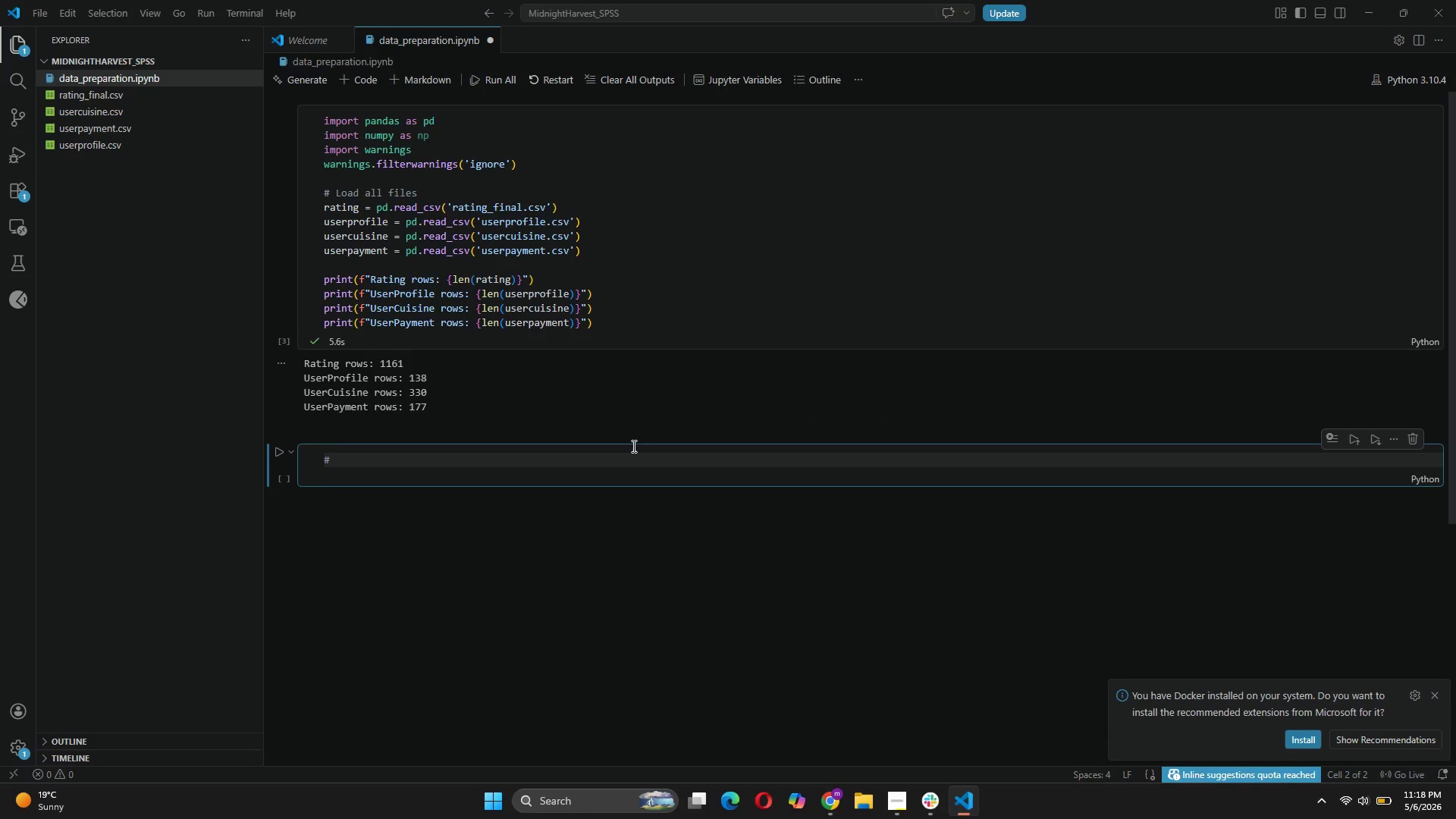 
type(Find which users have profiles AND ratings)
 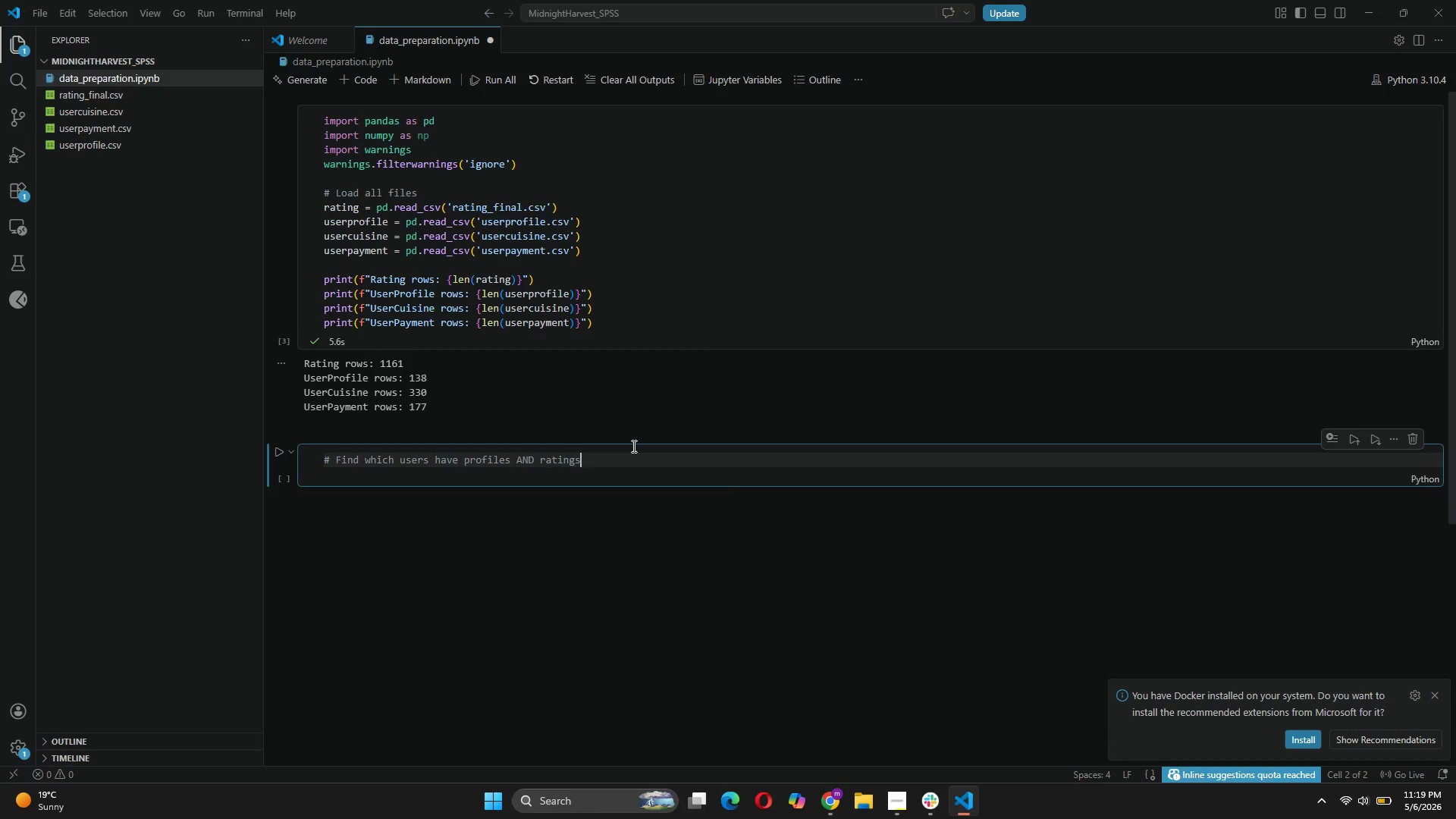 
key(Enter)
 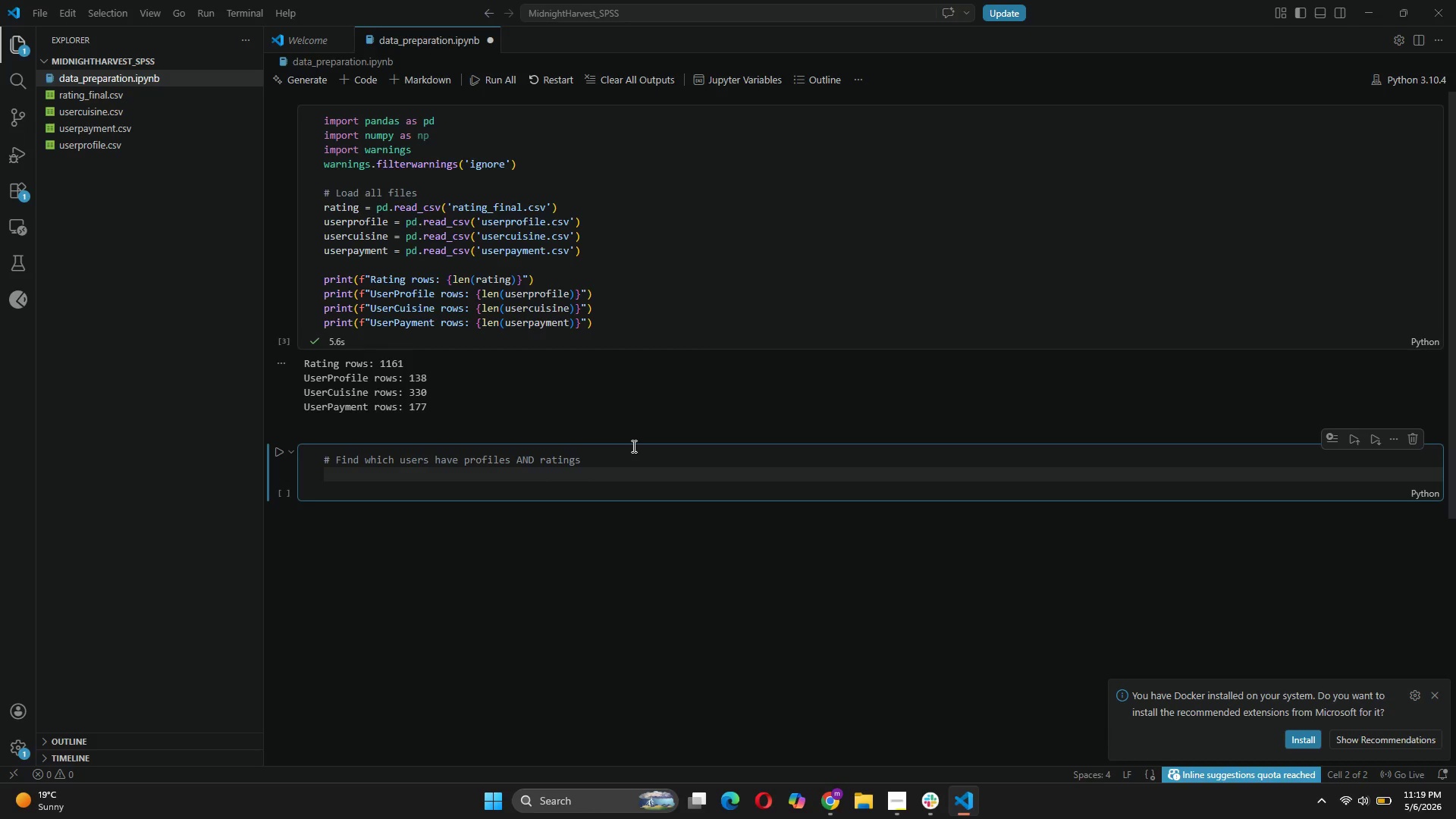 
type(users_with_profiles = set()
 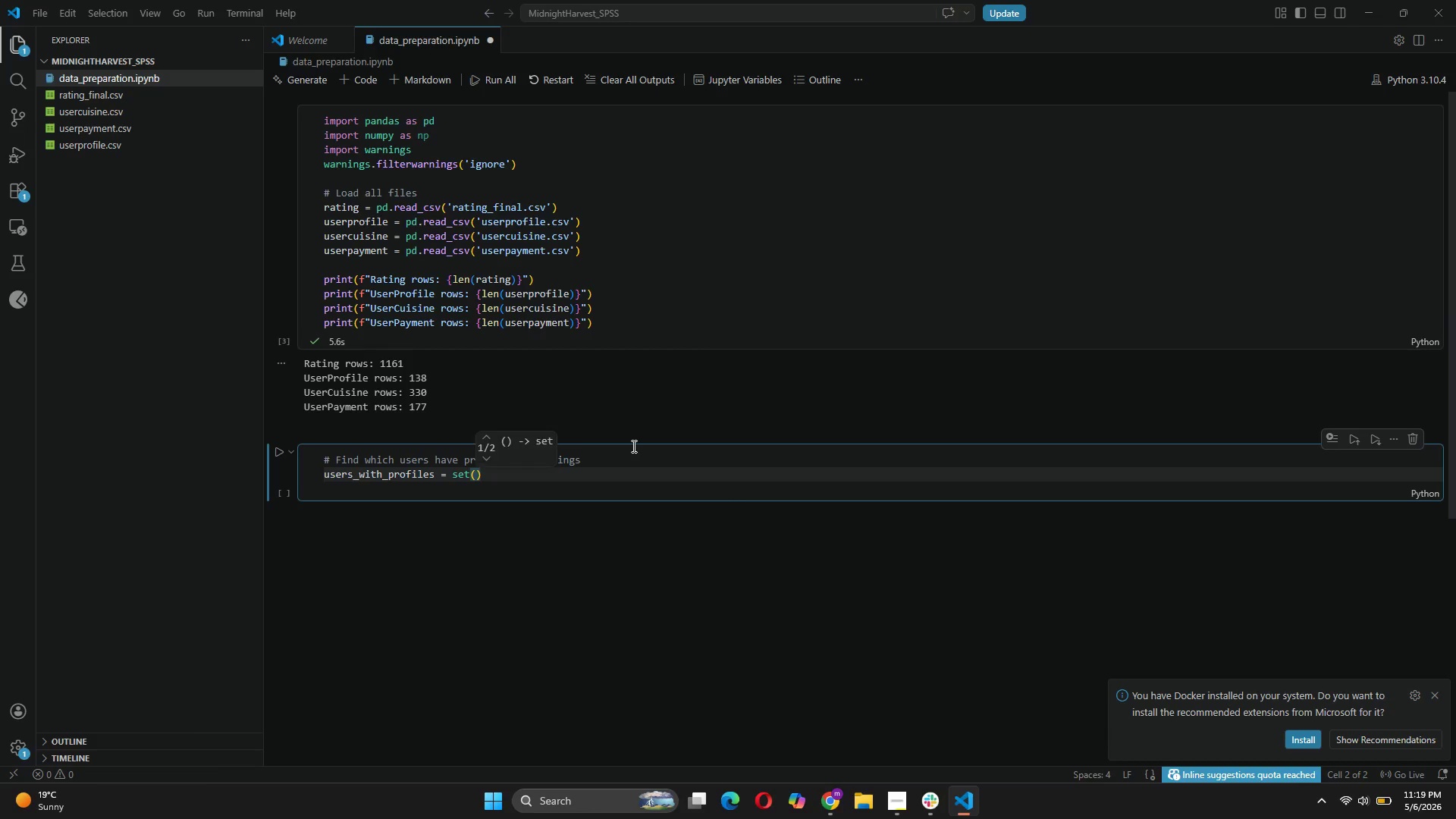 
type(userprofile['user)
key(Tab)
 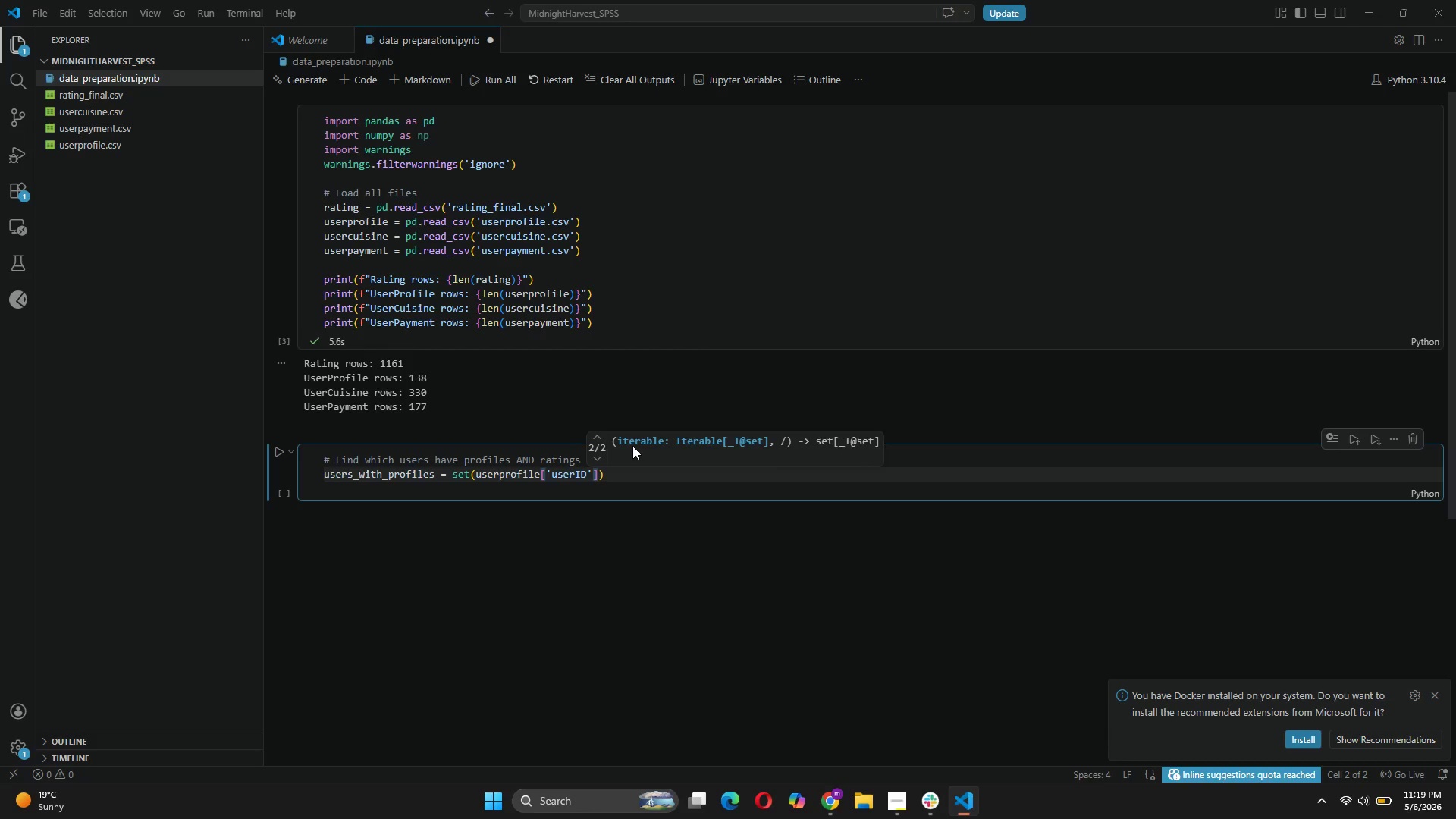 
key(ArrowRight)
 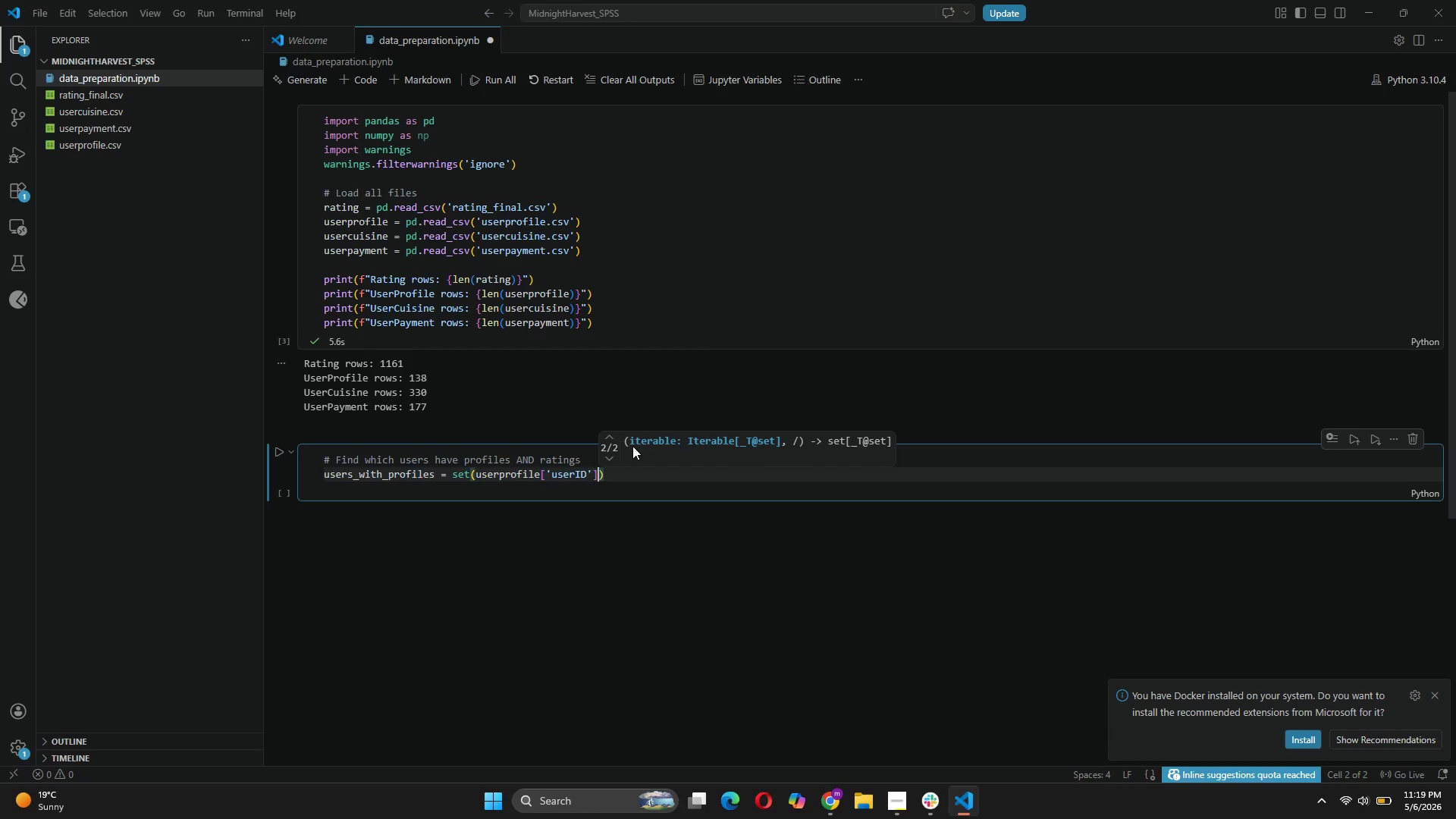 
key(ArrowRight)
 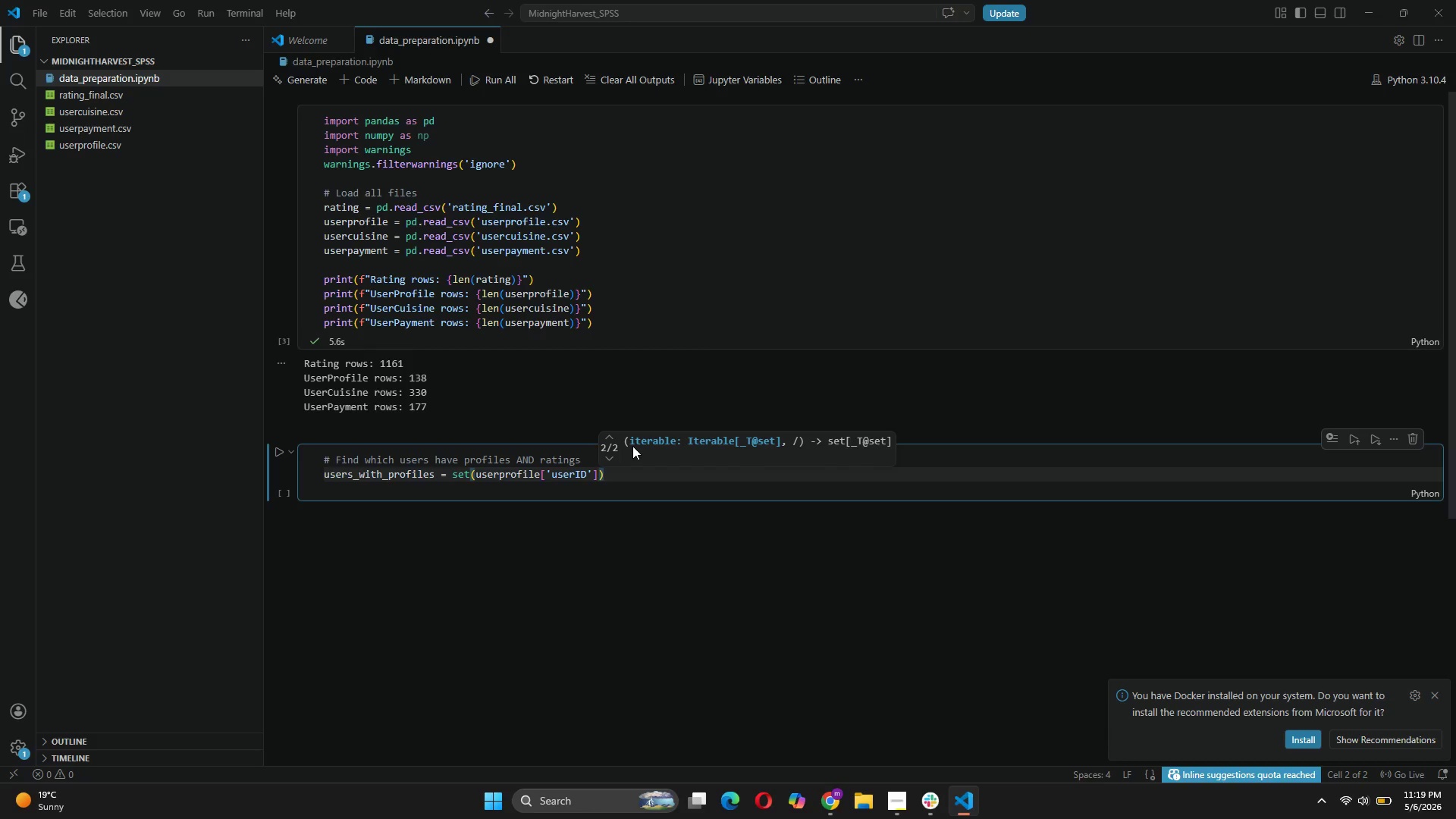 
type(.unique())
 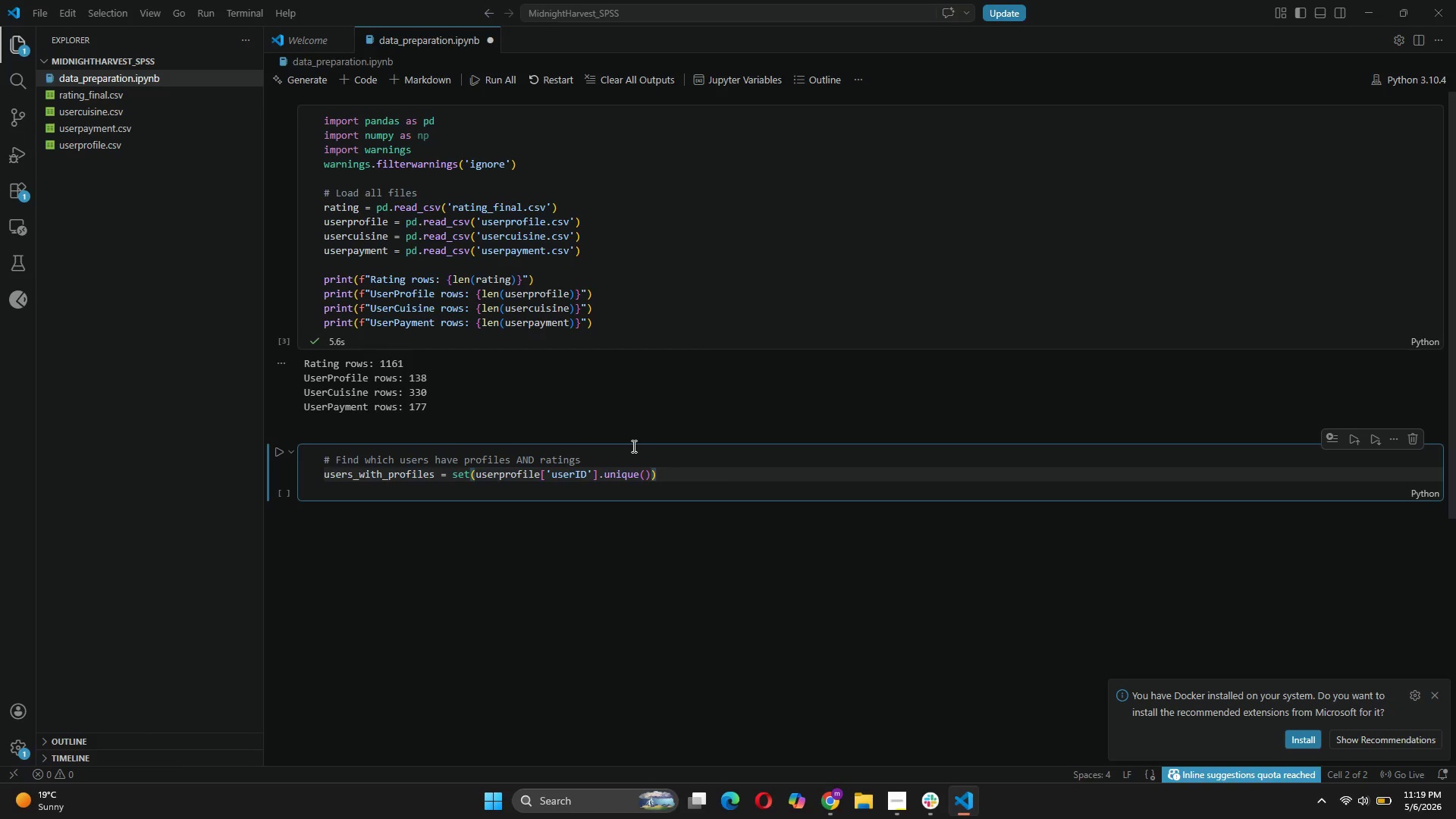 
key(ArrowRight)
 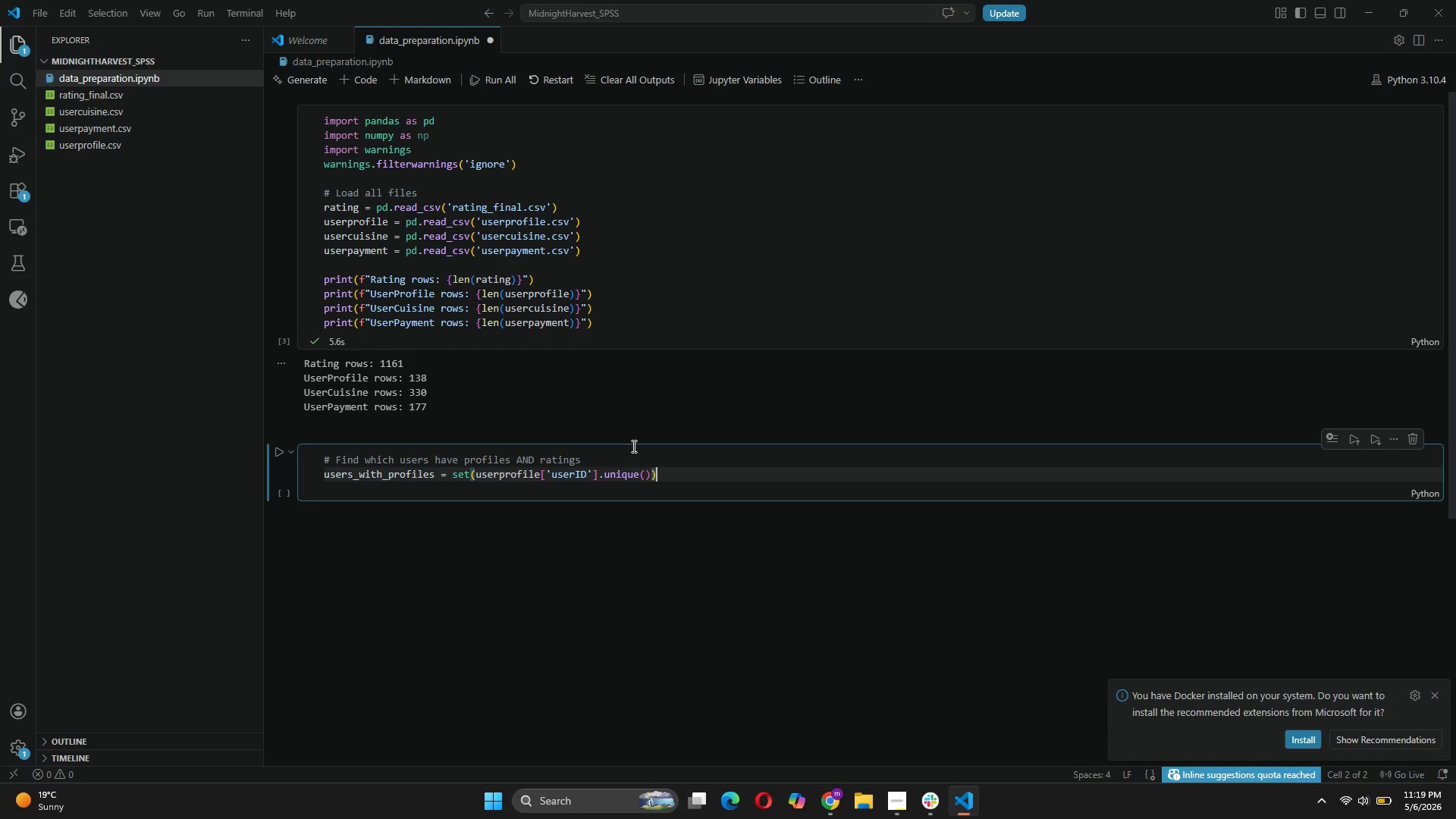 
key(Enter)
 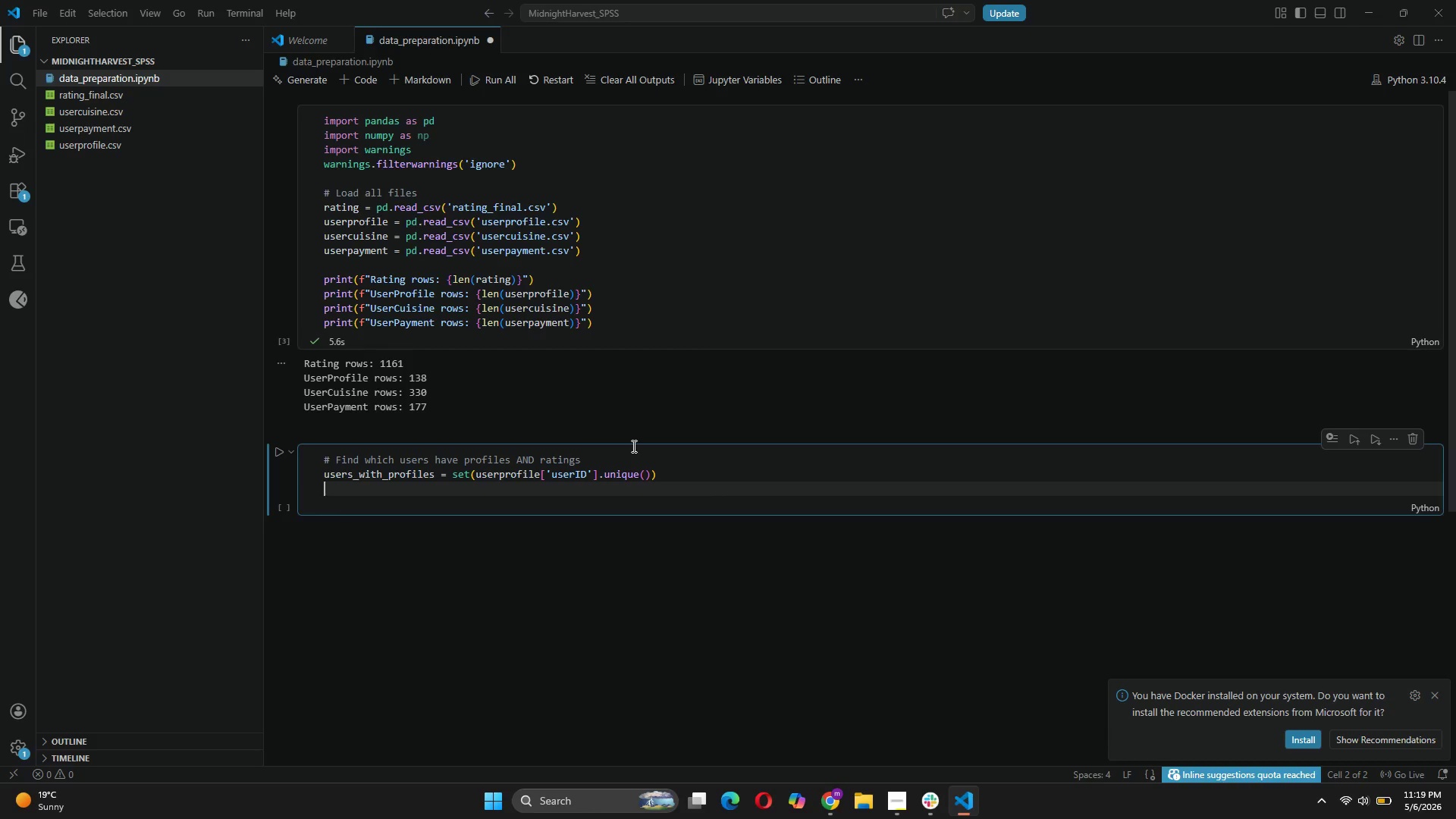 
type(users_with_ratings -)
key(Backspace)
type(= set(rating['user)
key(Tab)
 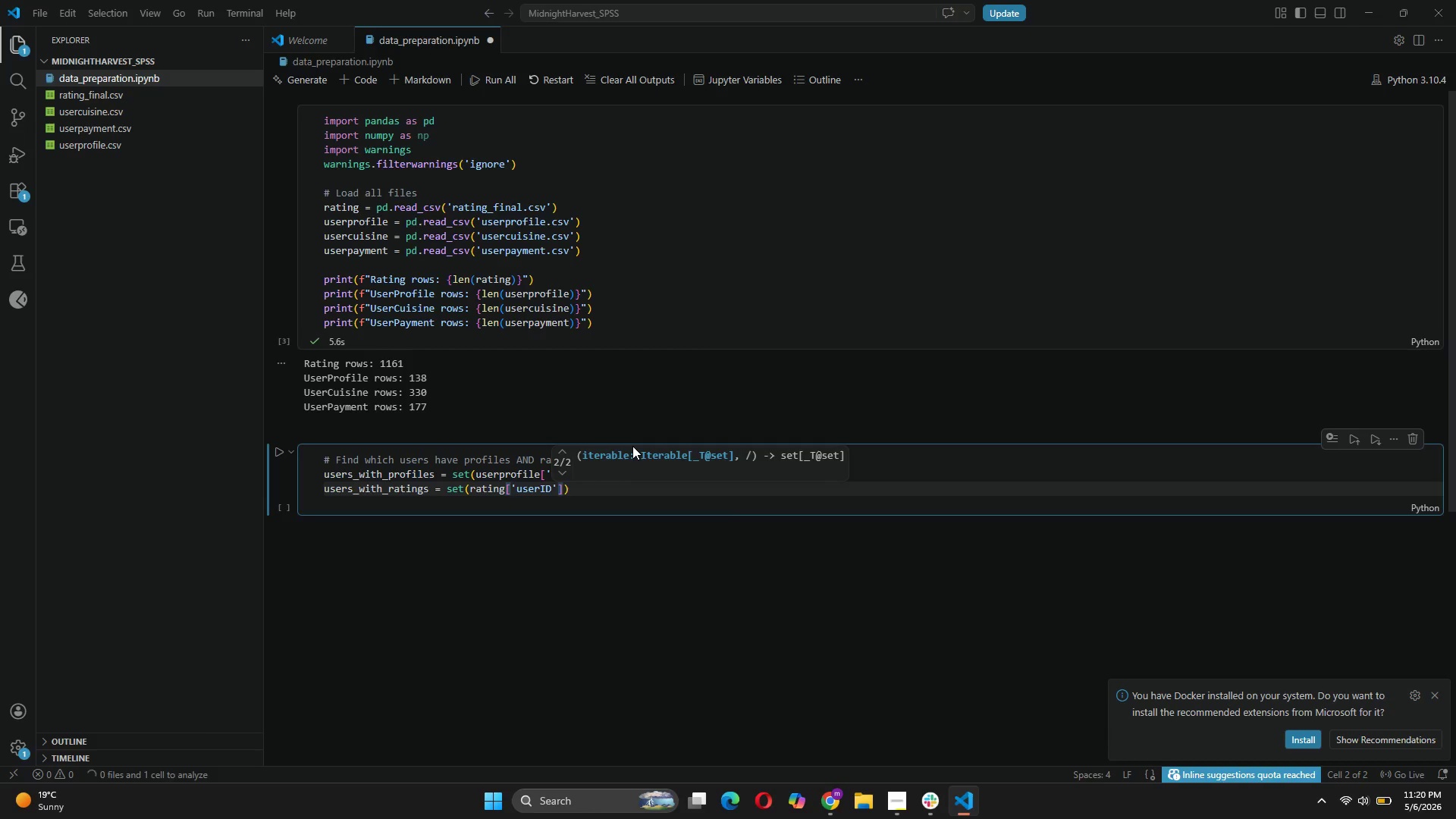 
key(ArrowRight)
 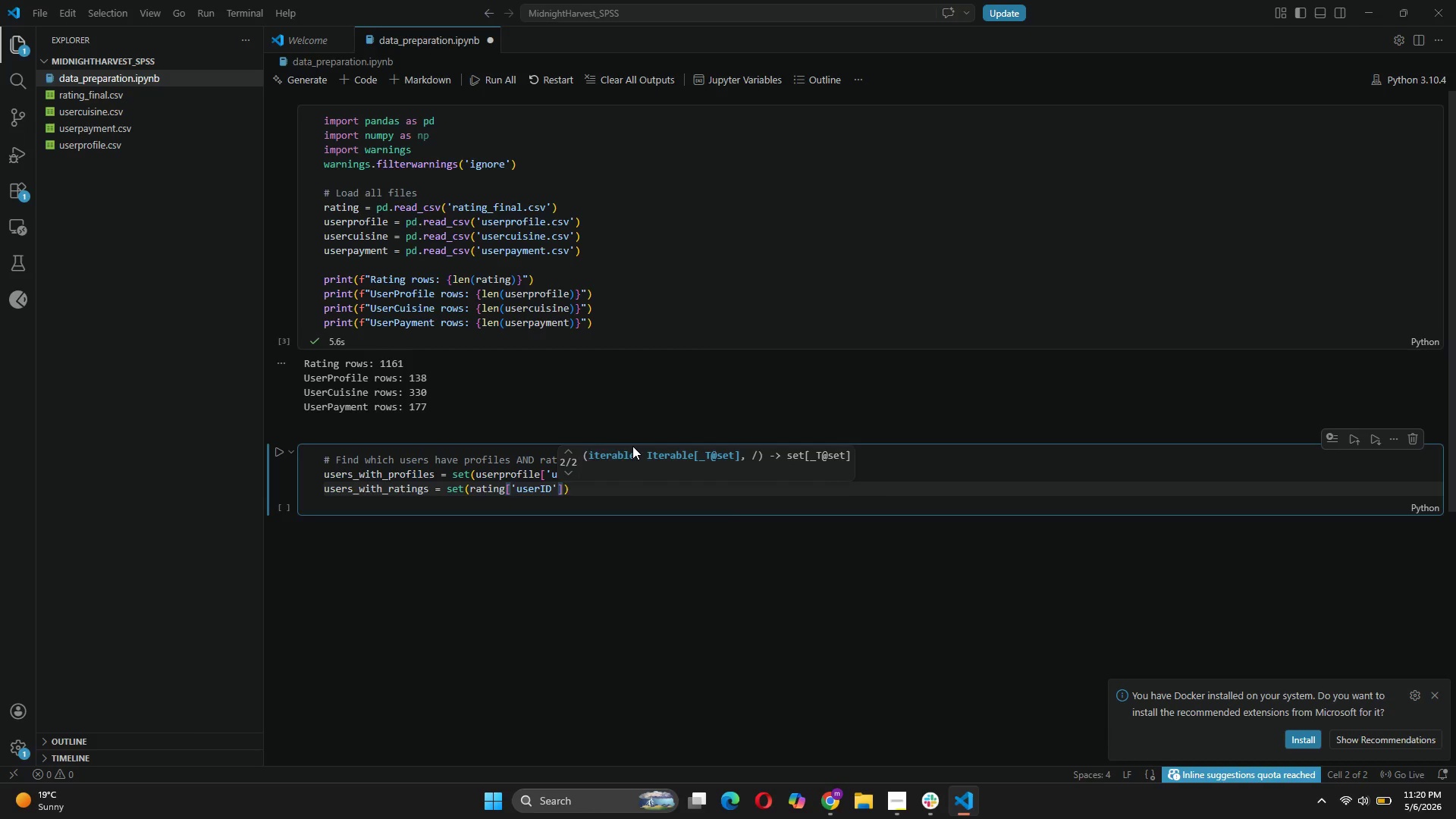 
key(ArrowRight)
 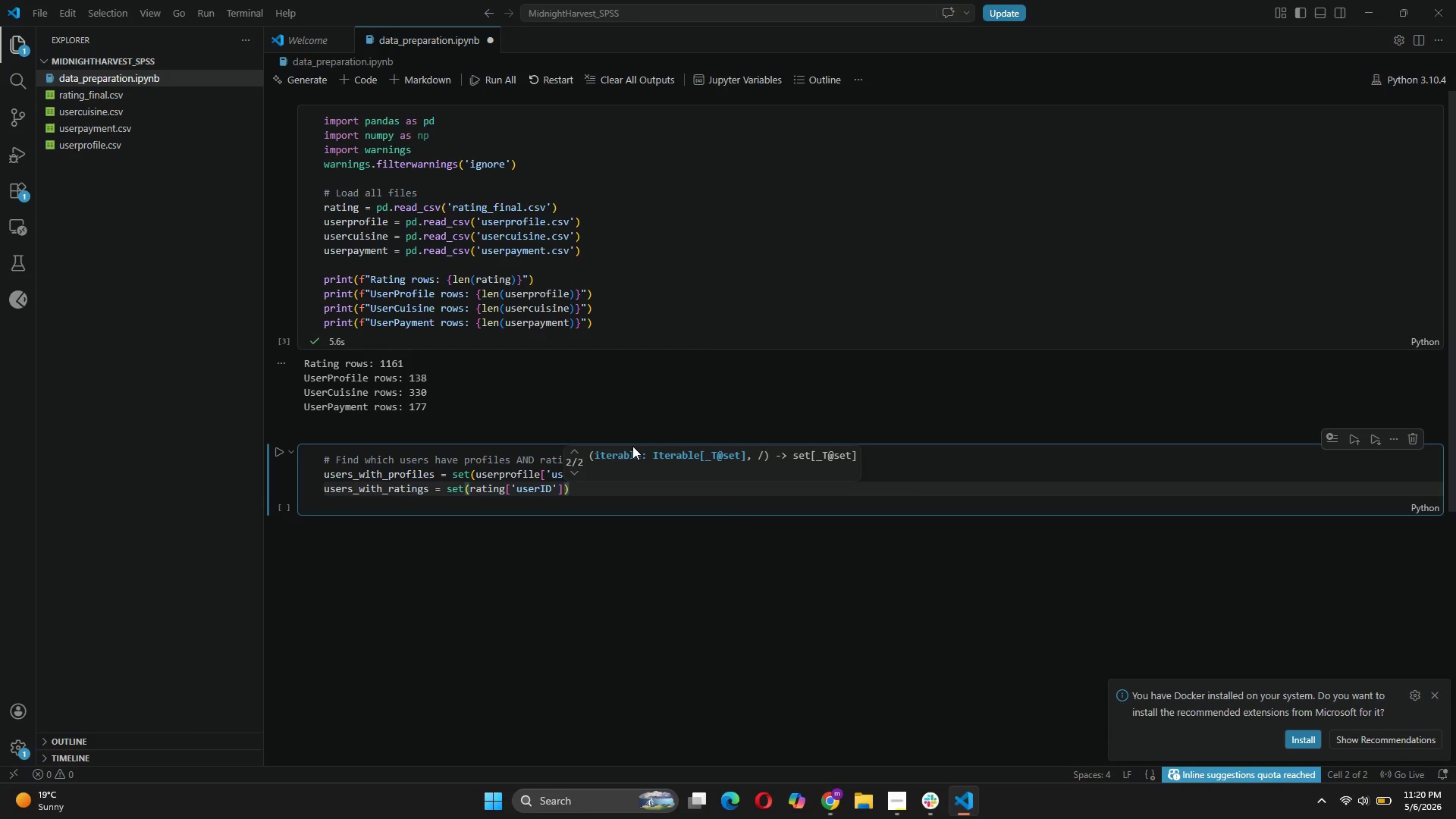 
type(. unique()
 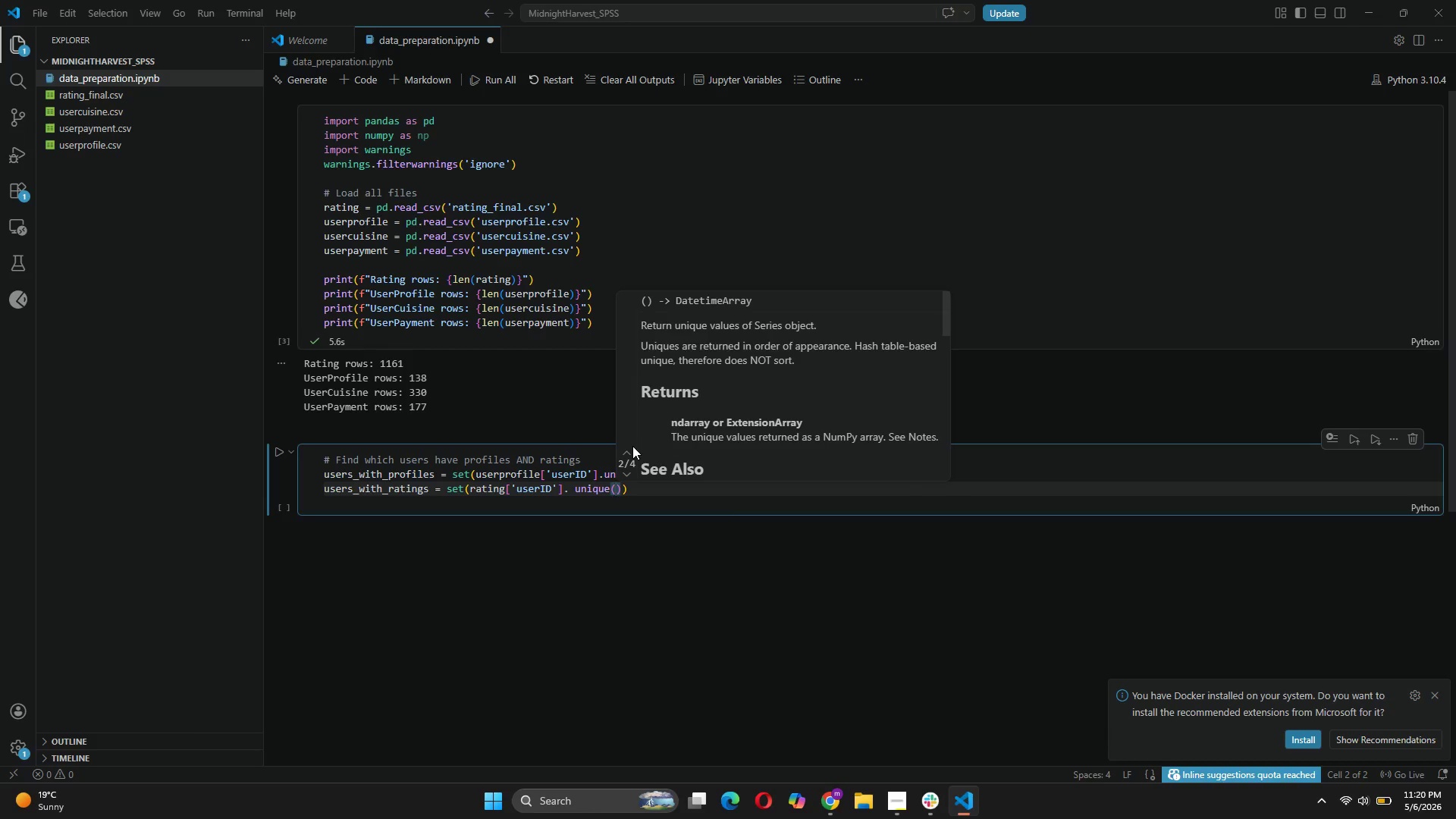 
key(ArrowRight)
 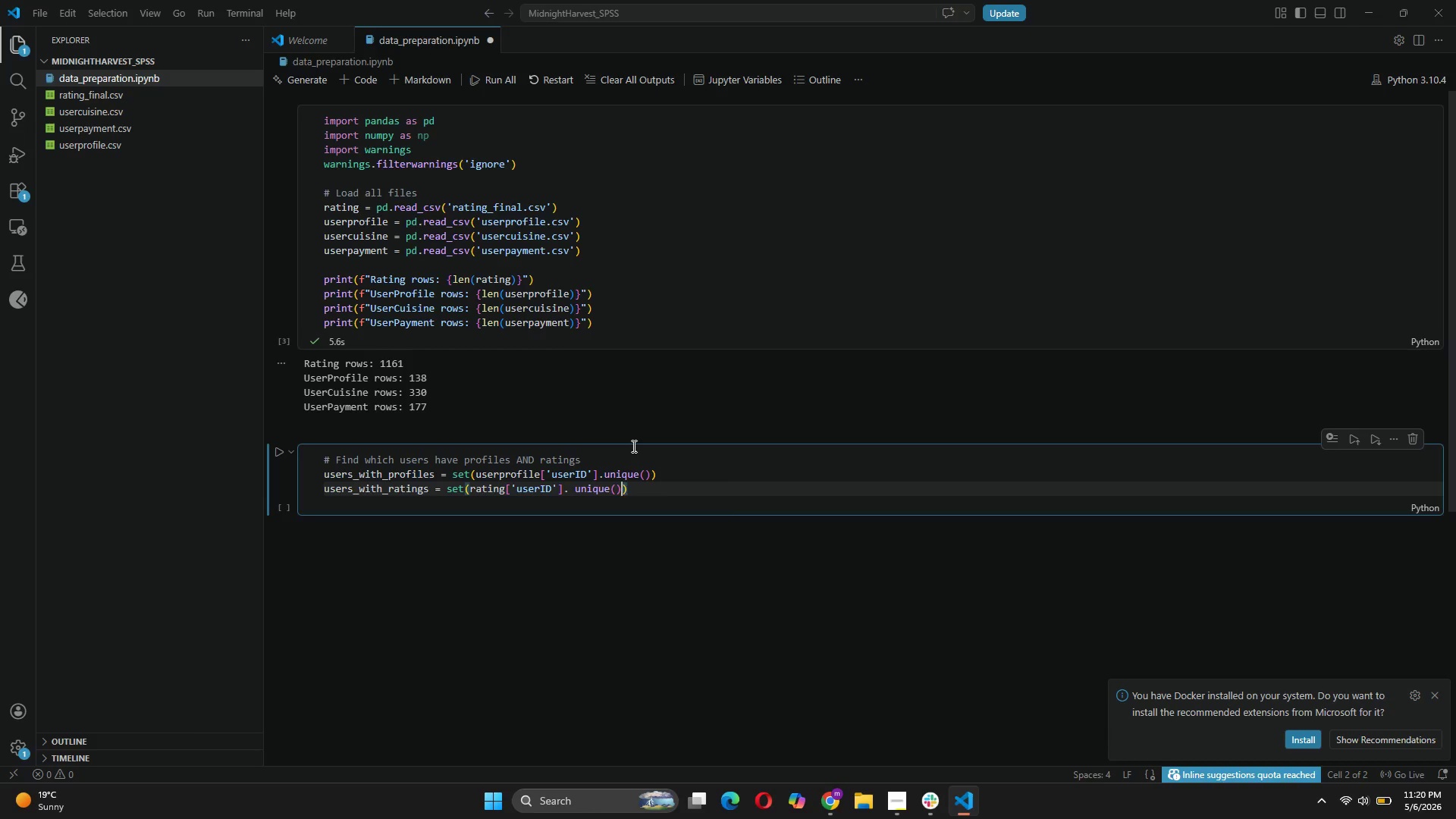 
key(ArrowRight)
 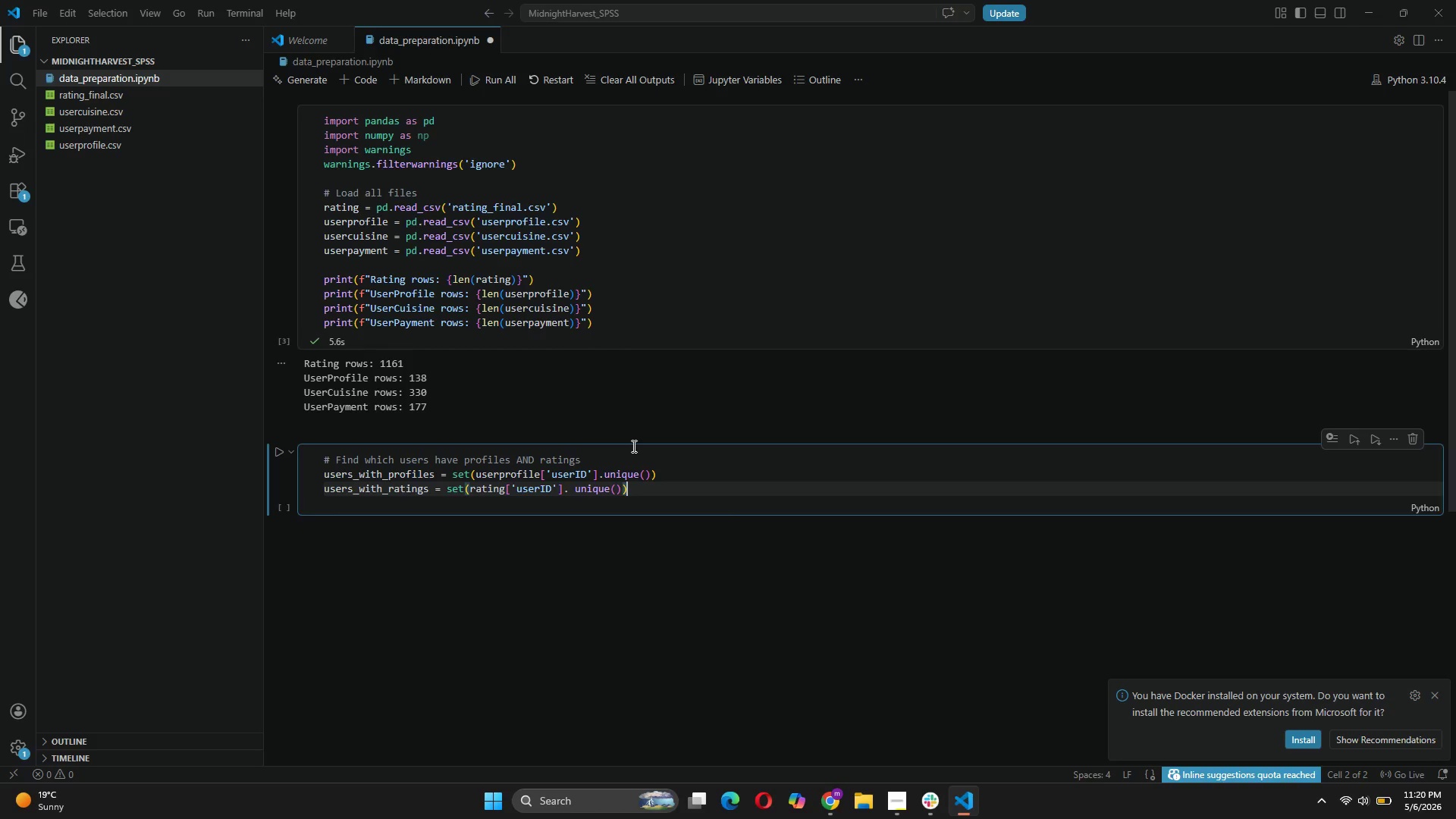 
key(Enter)
 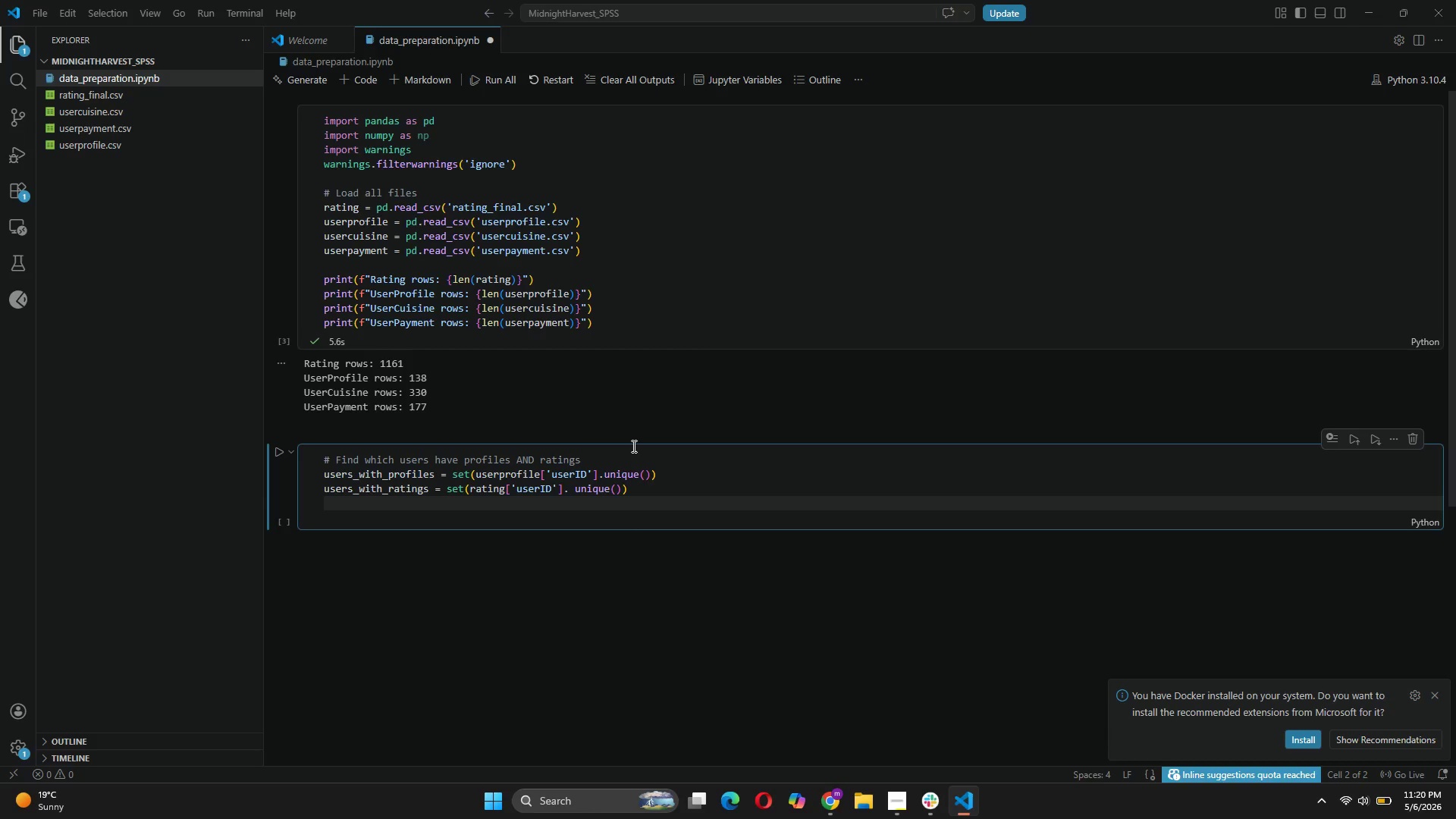 
type(users_with )
key(Backspace)
type(_both = users_with)
key(Tab)
type(.intersection(users)
 